 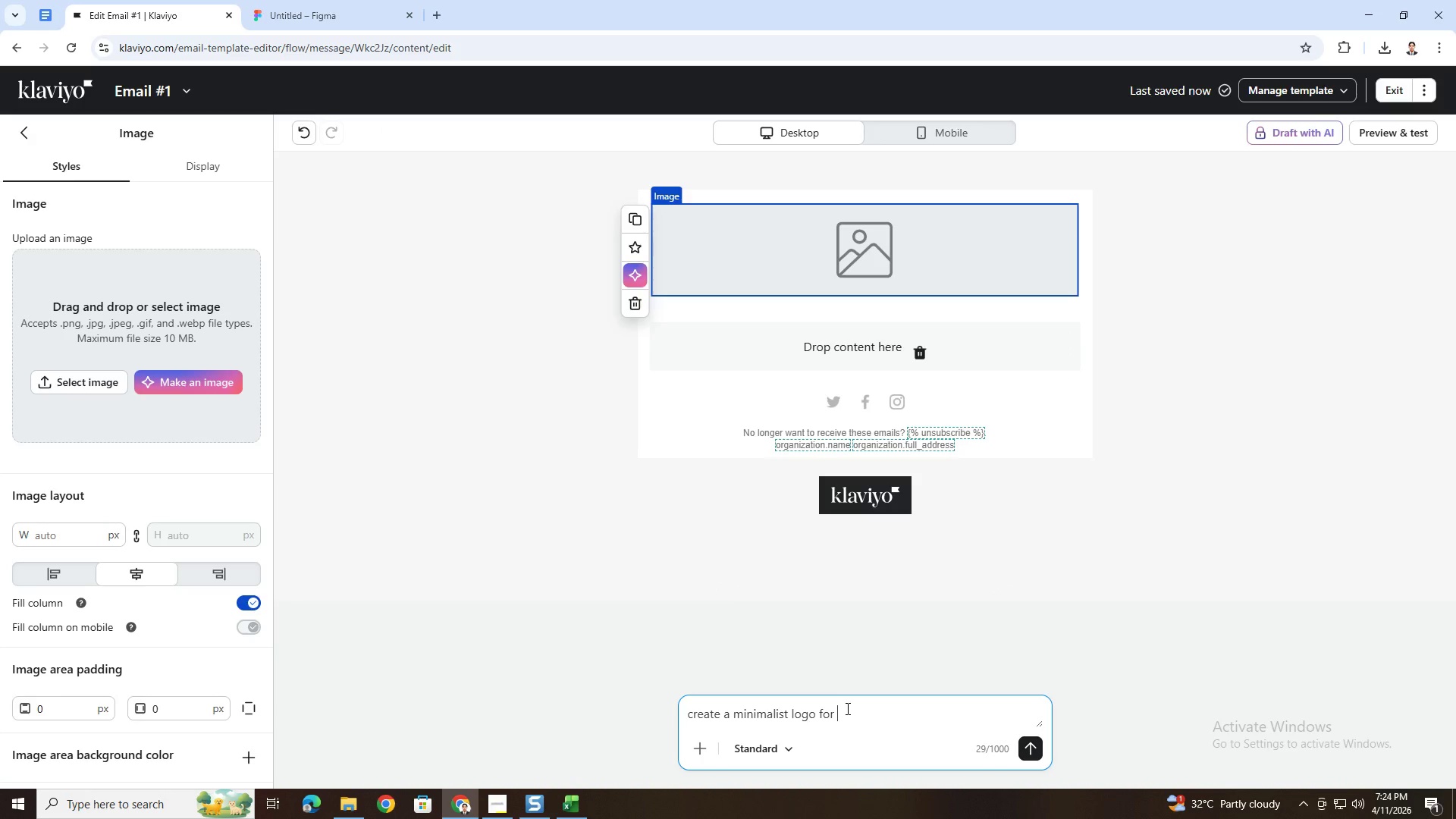 
key(Control+V)
 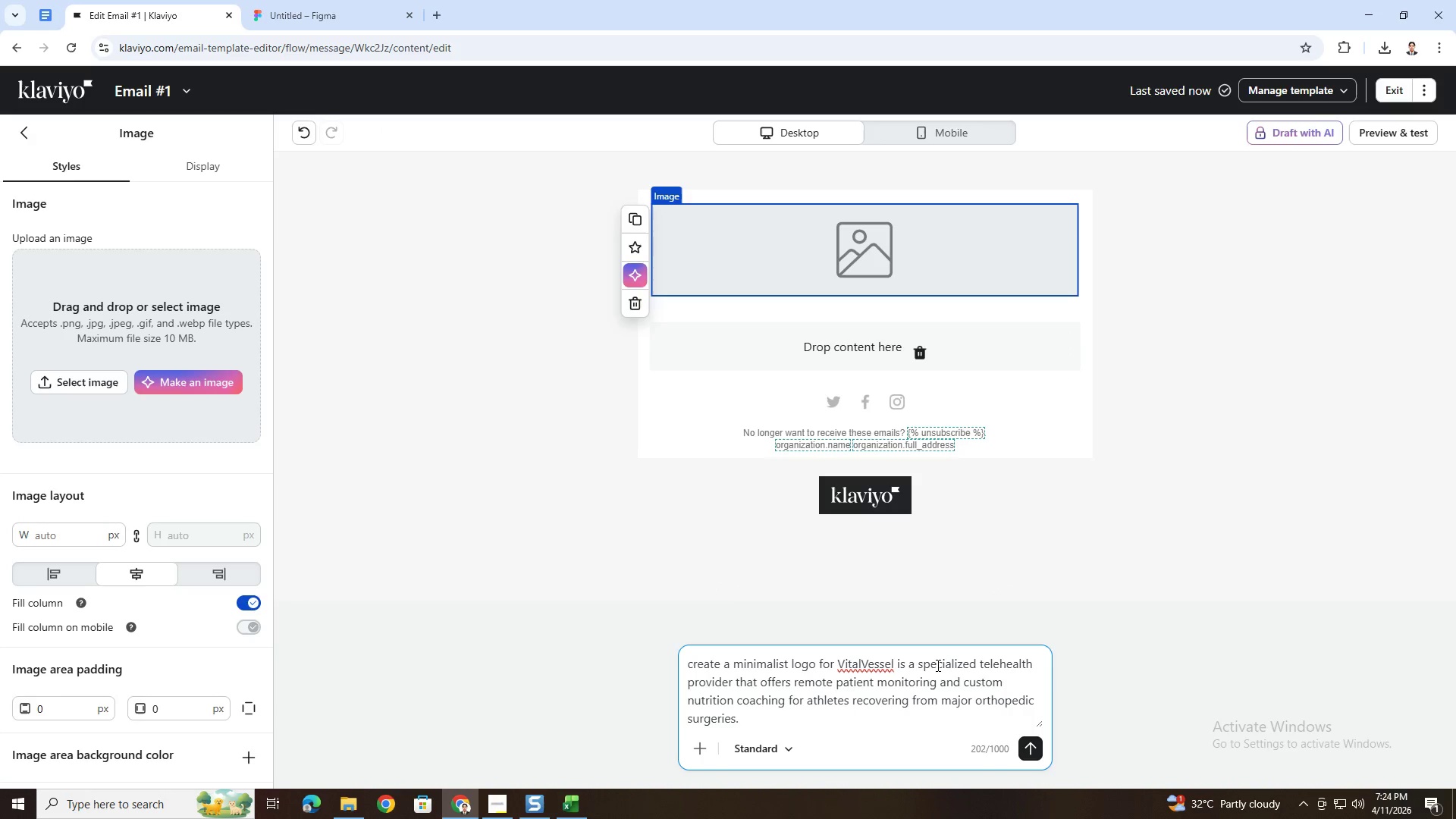 
key(Backspace)
 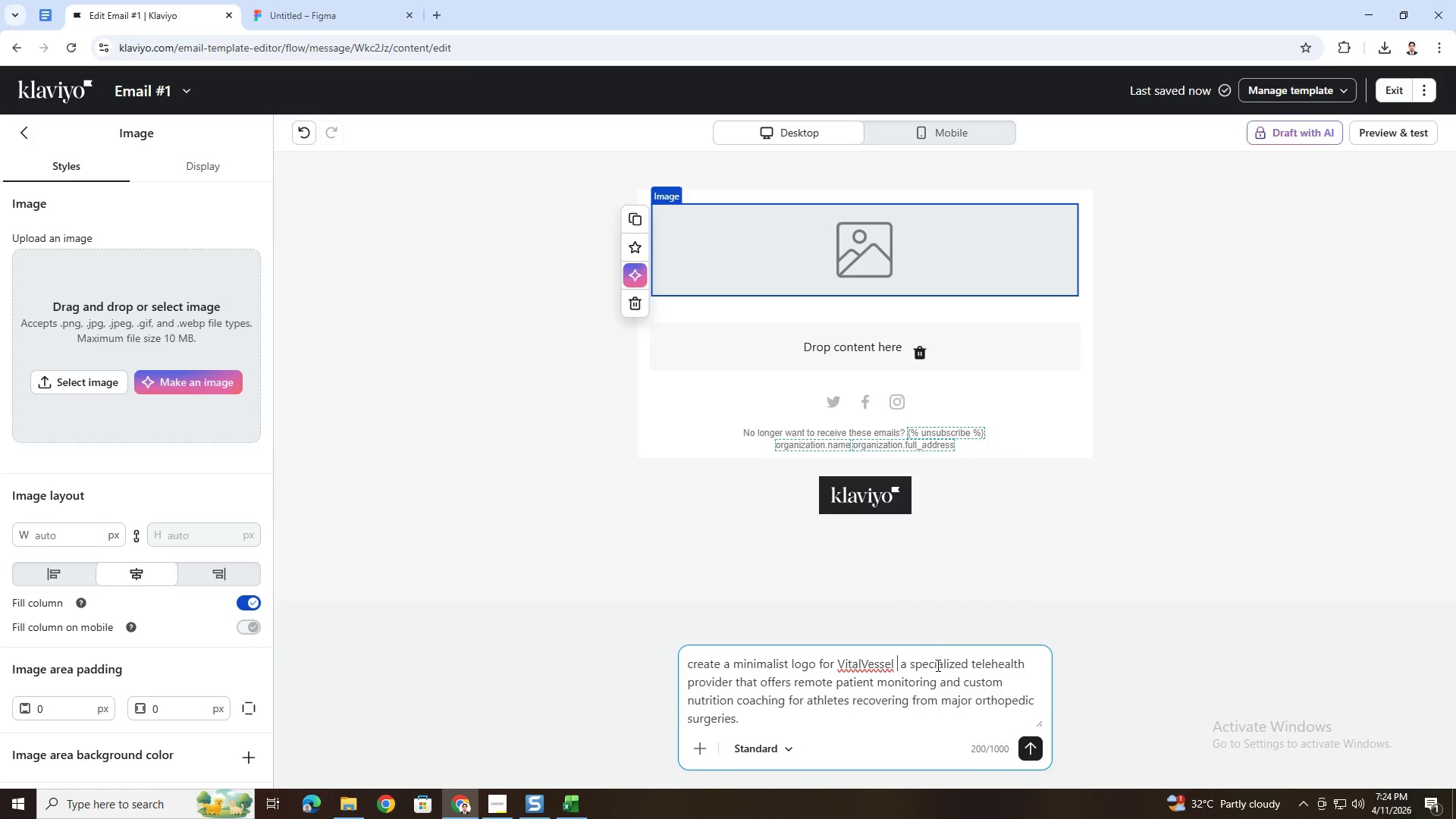 
key(Backspace)
 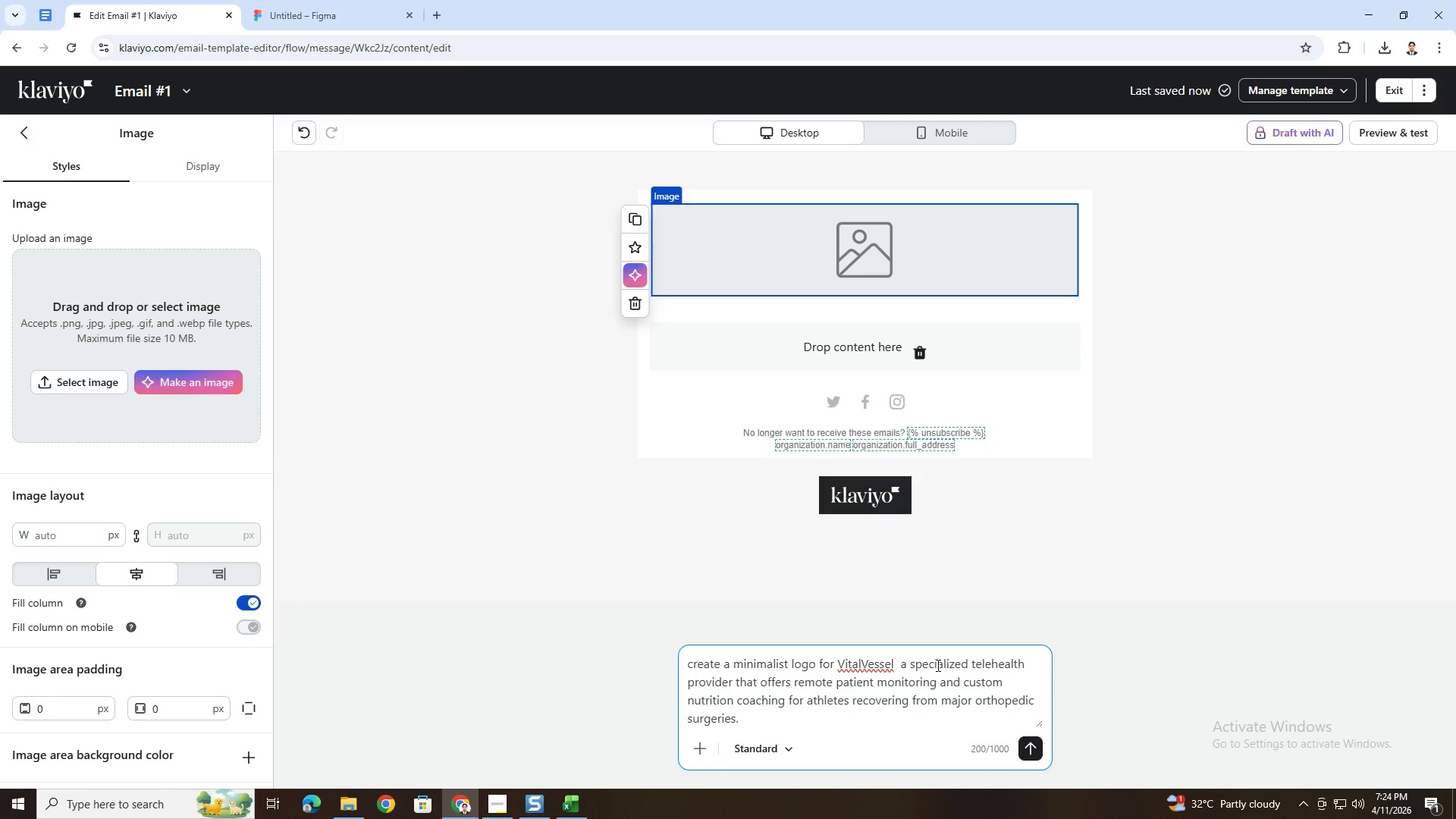 
key(Backspace)
 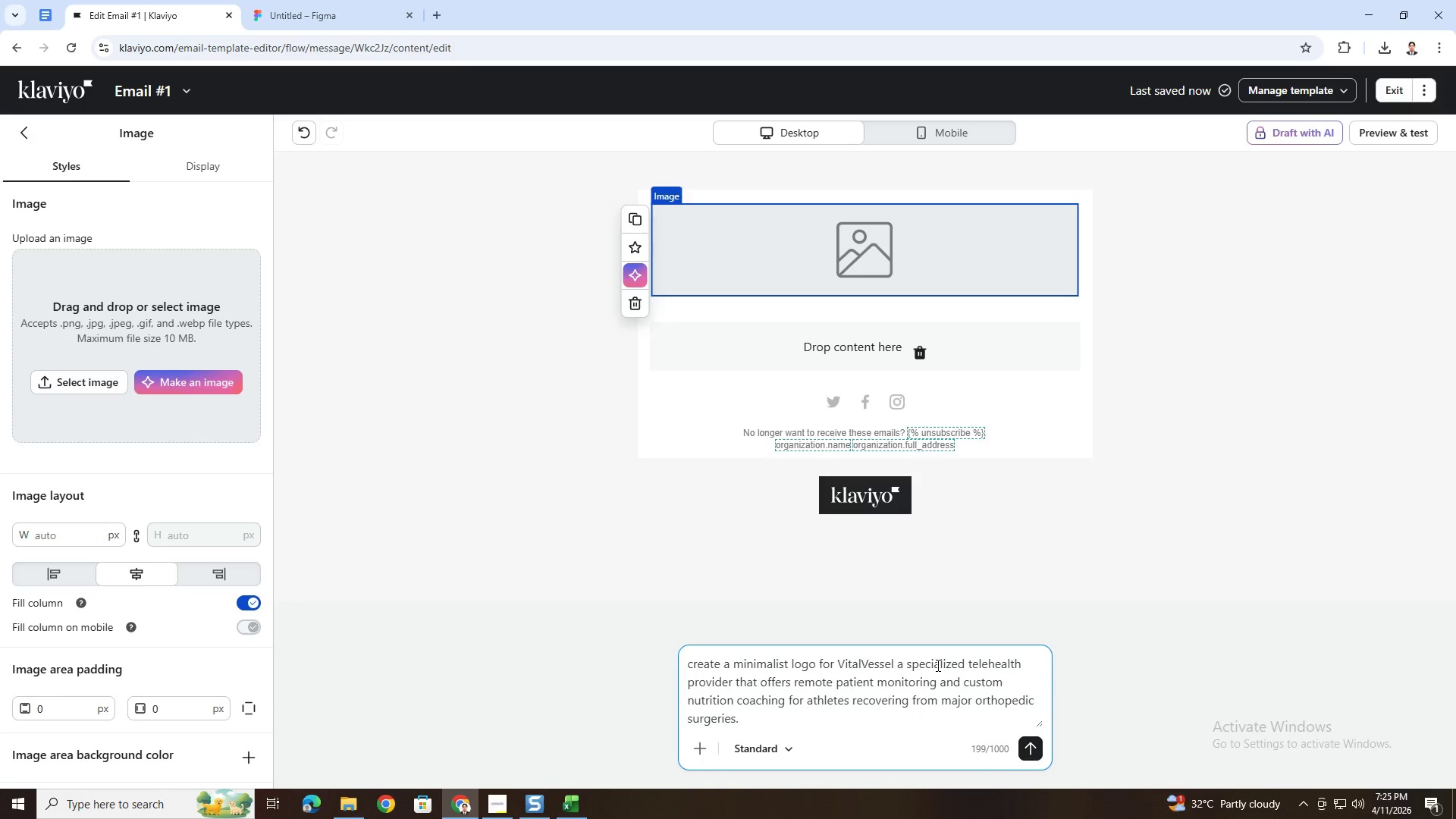 
key(Period)
 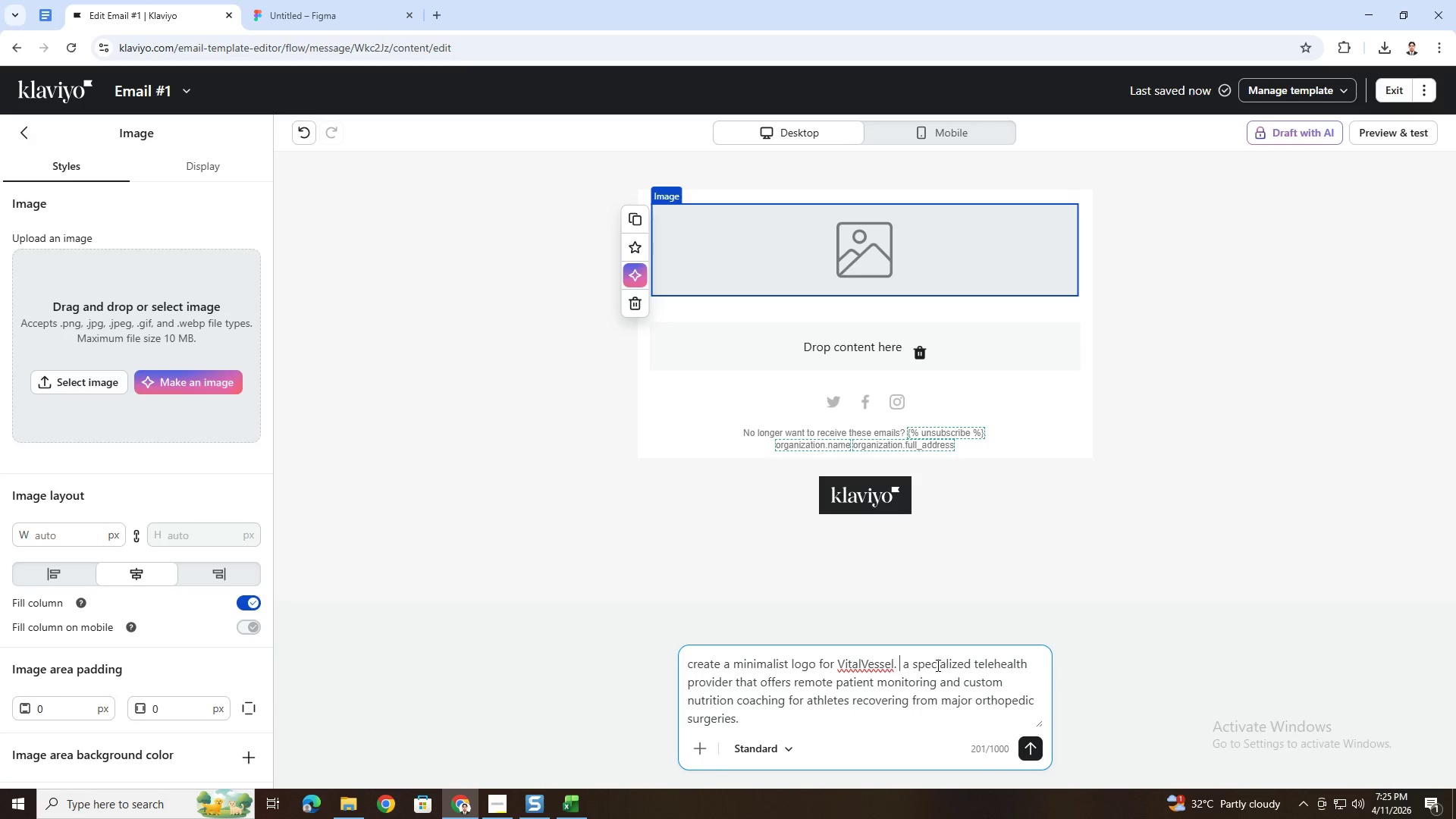 
key(Space)
 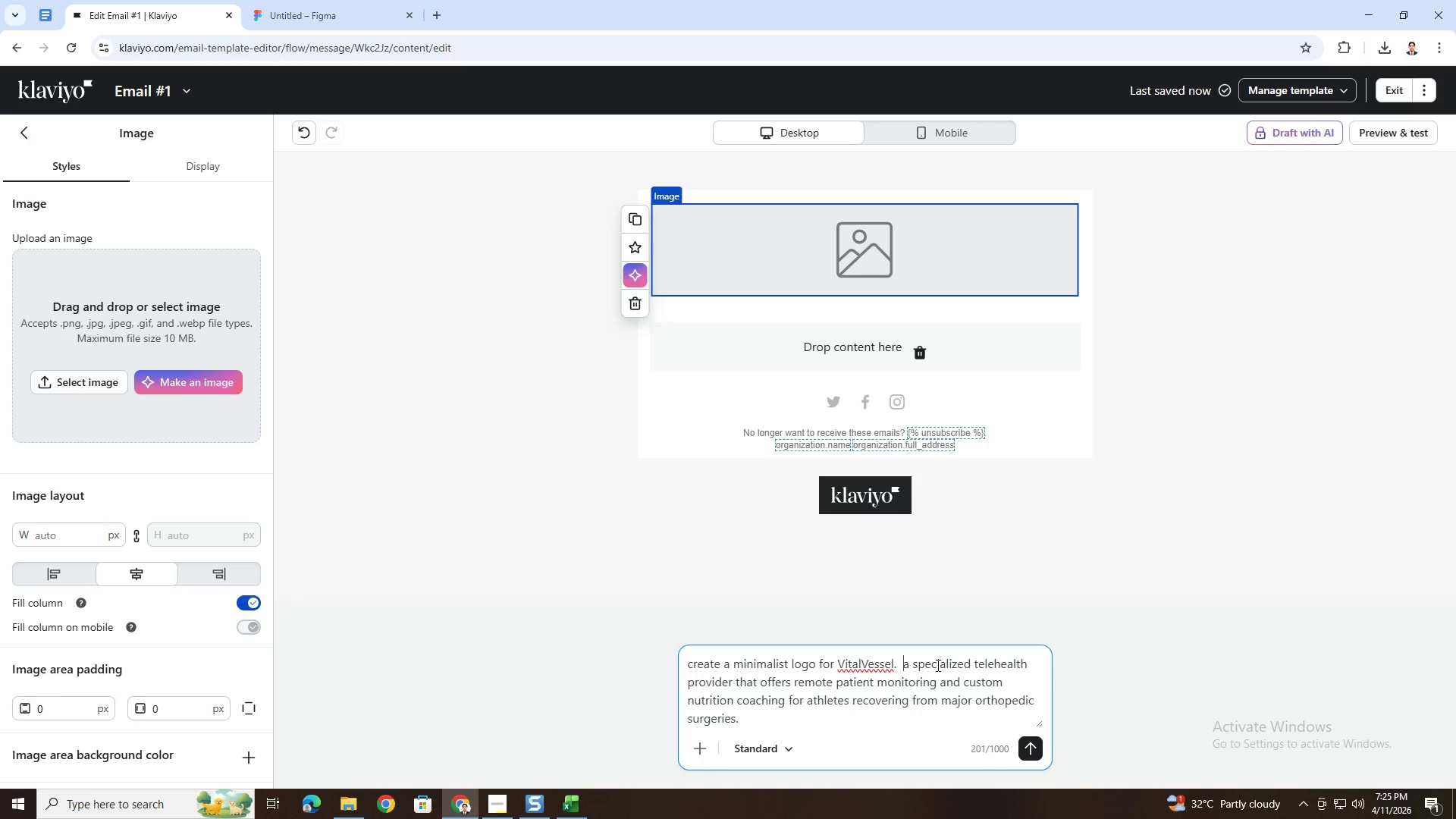 
key(ArrowRight)
 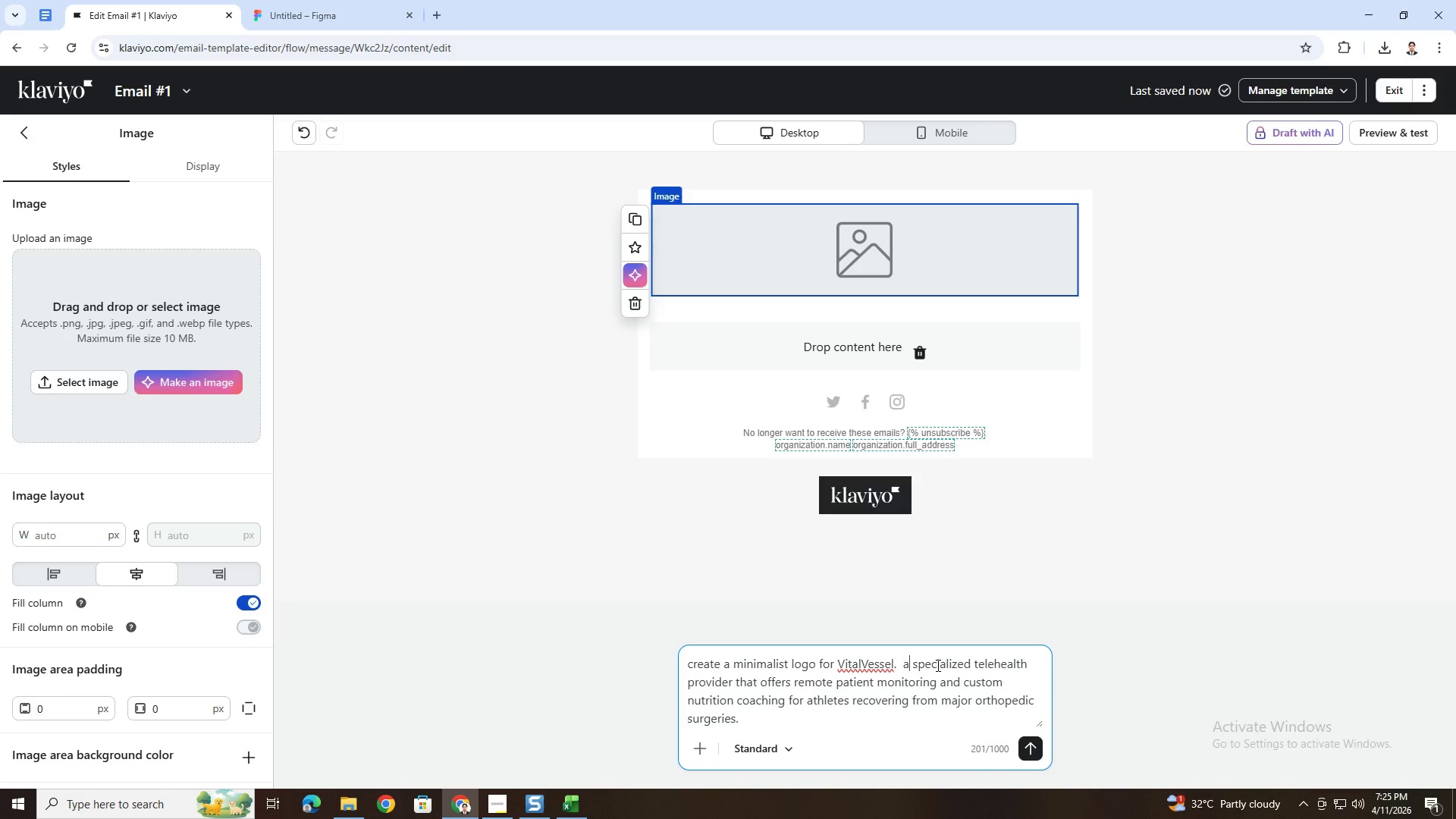 
key(ArrowRight)
 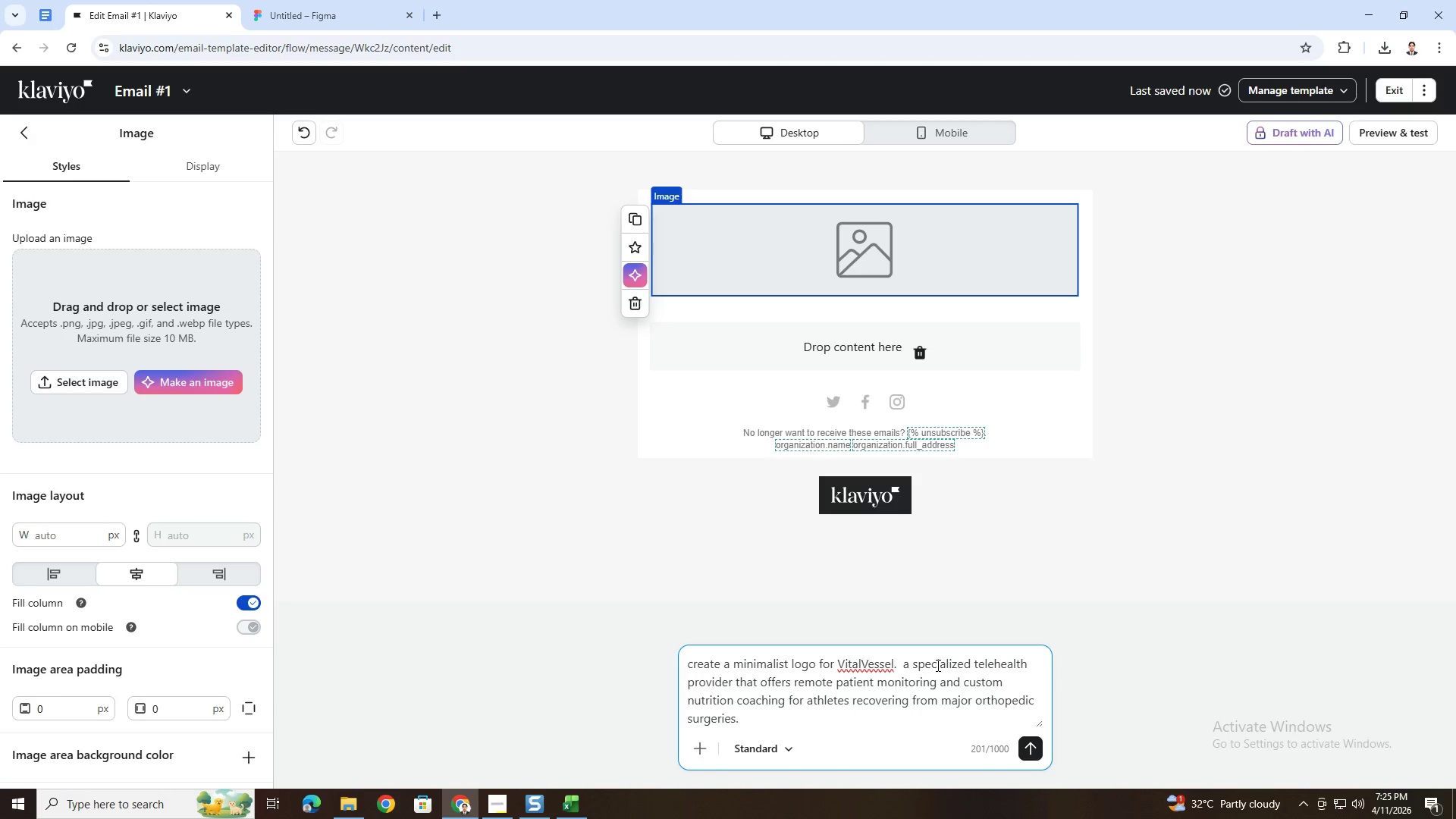 
key(Backspace)
 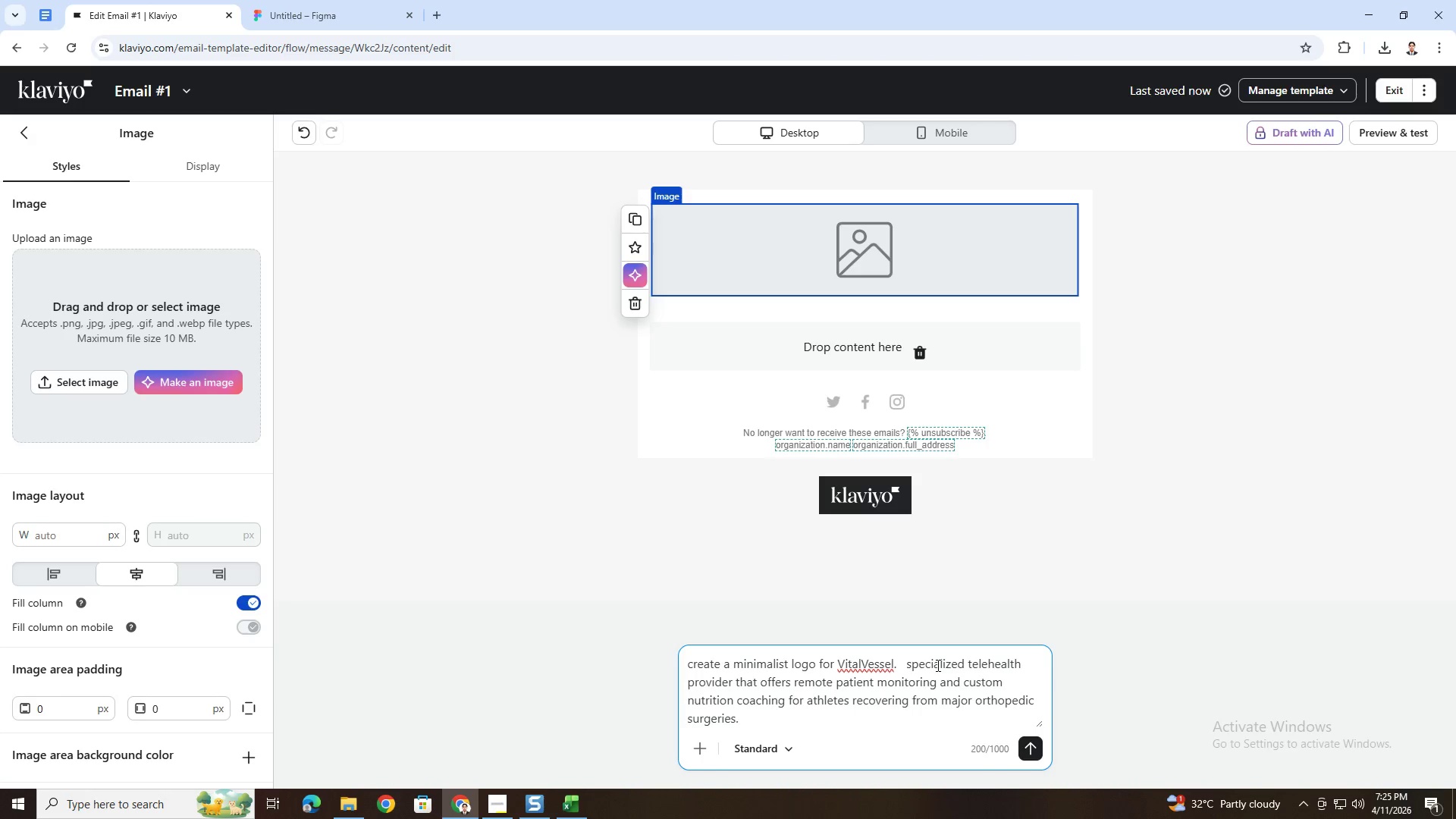 
key(Shift+A)
 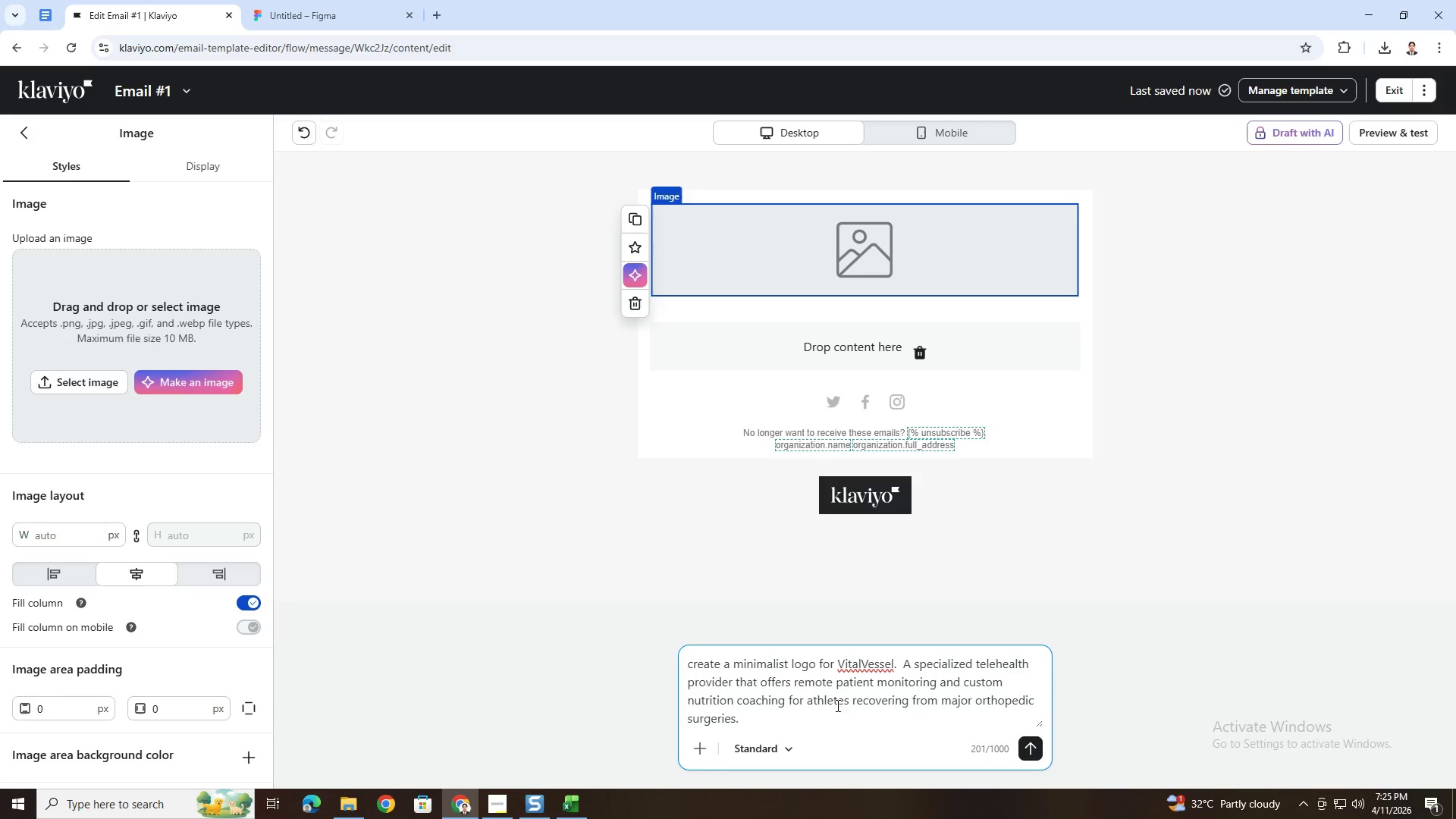 
left_click([808, 726])
 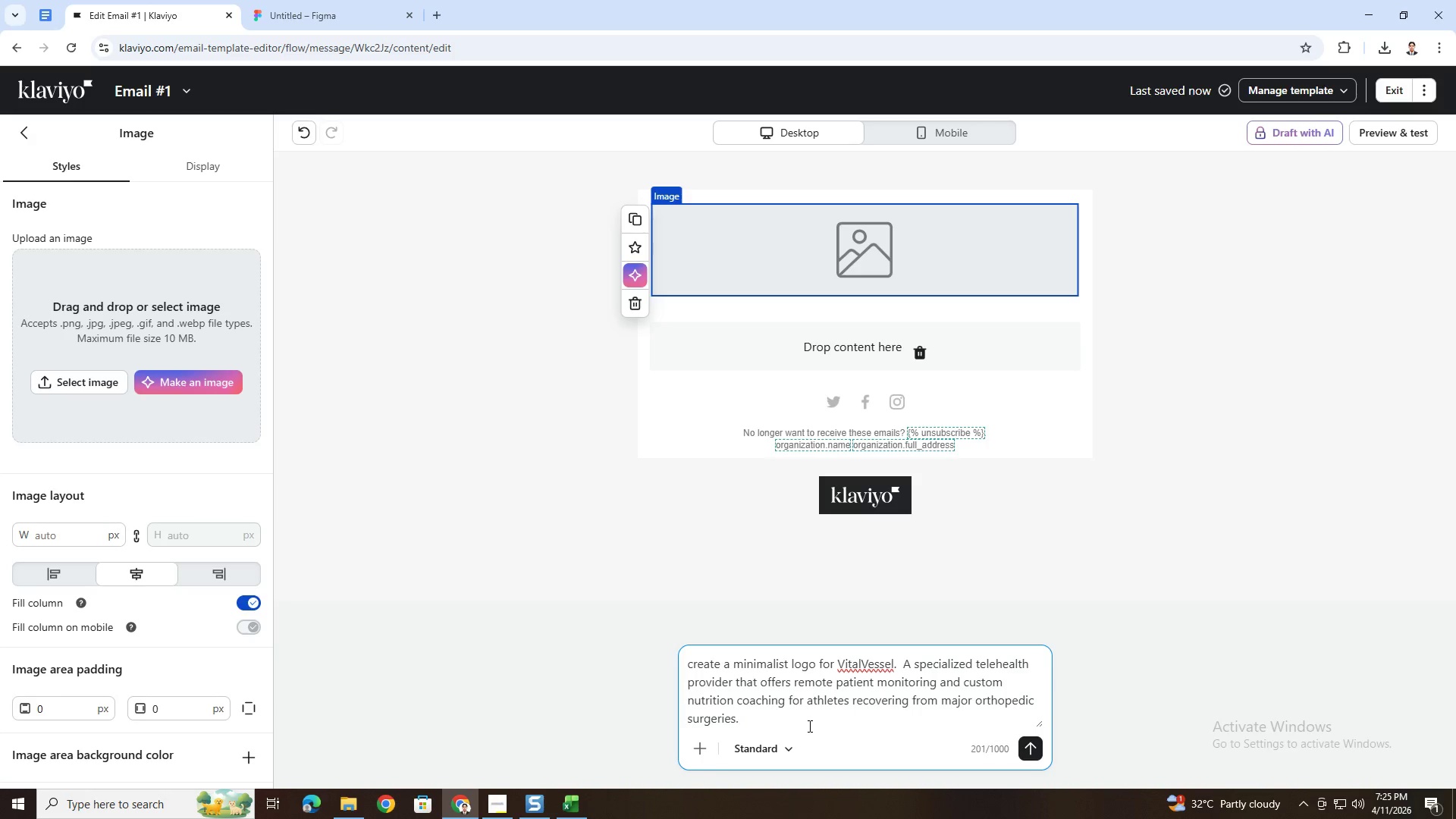 
key(Space)
 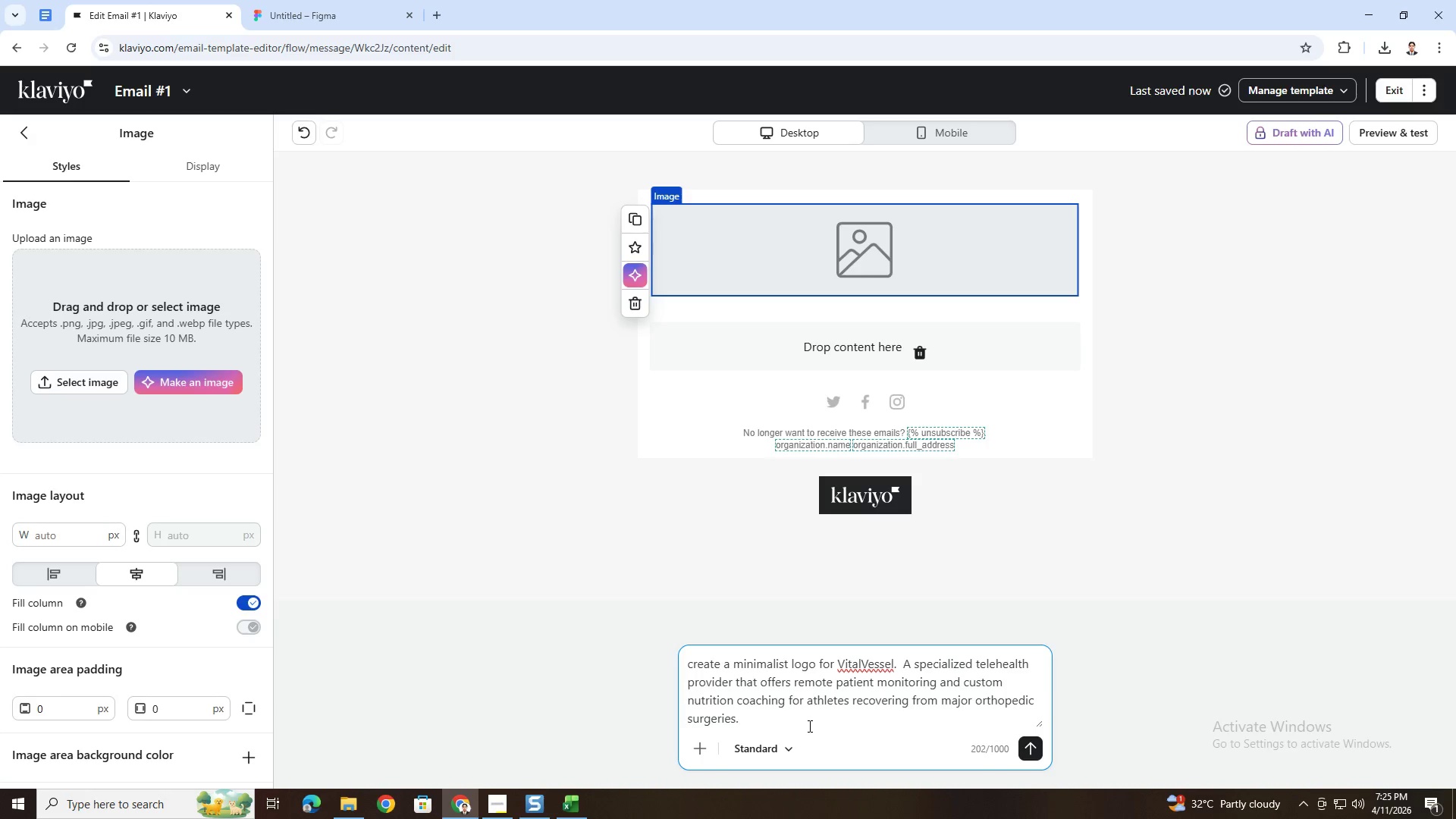 
wait(9.42)
 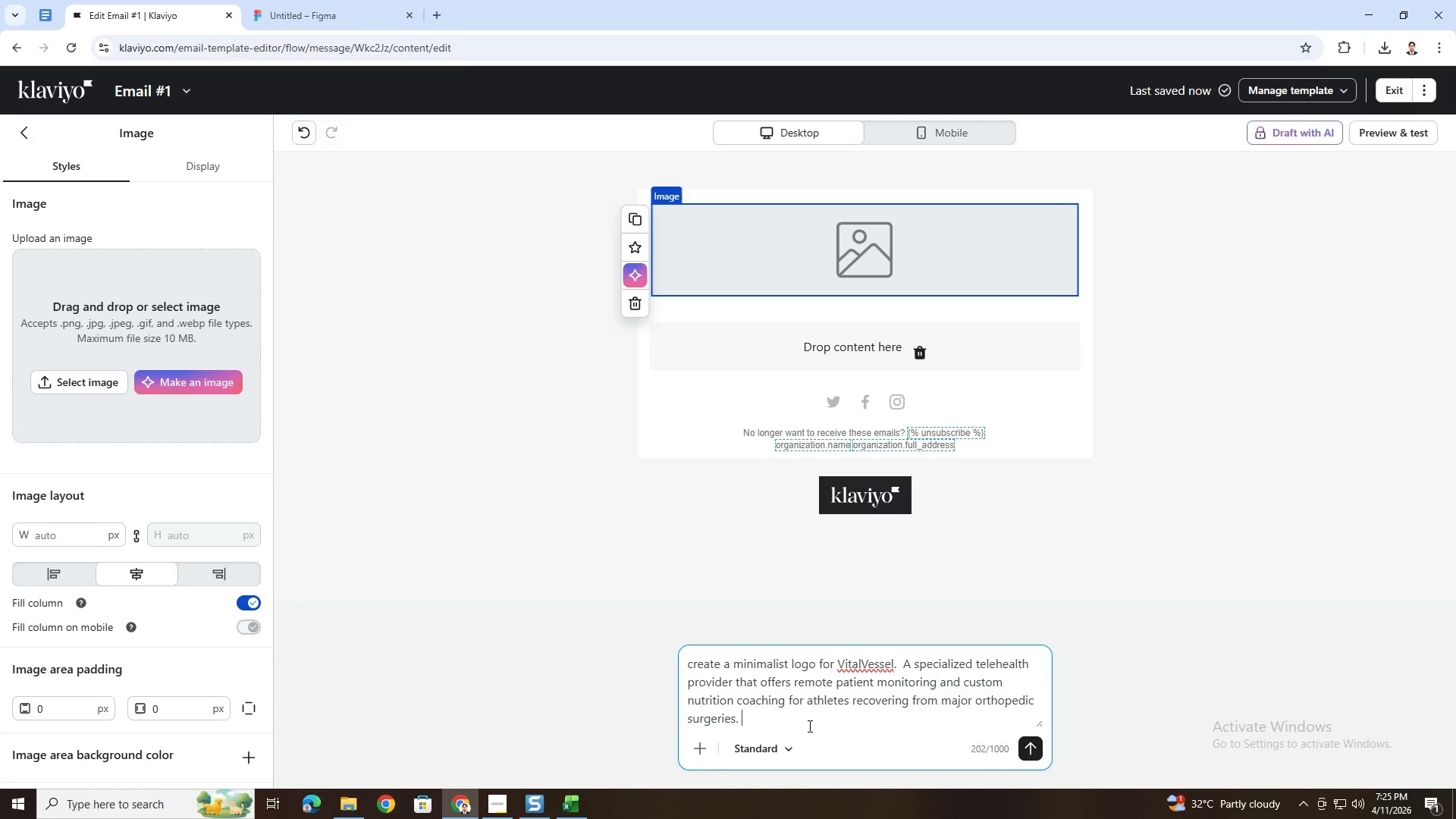 
type(It should be blue)
 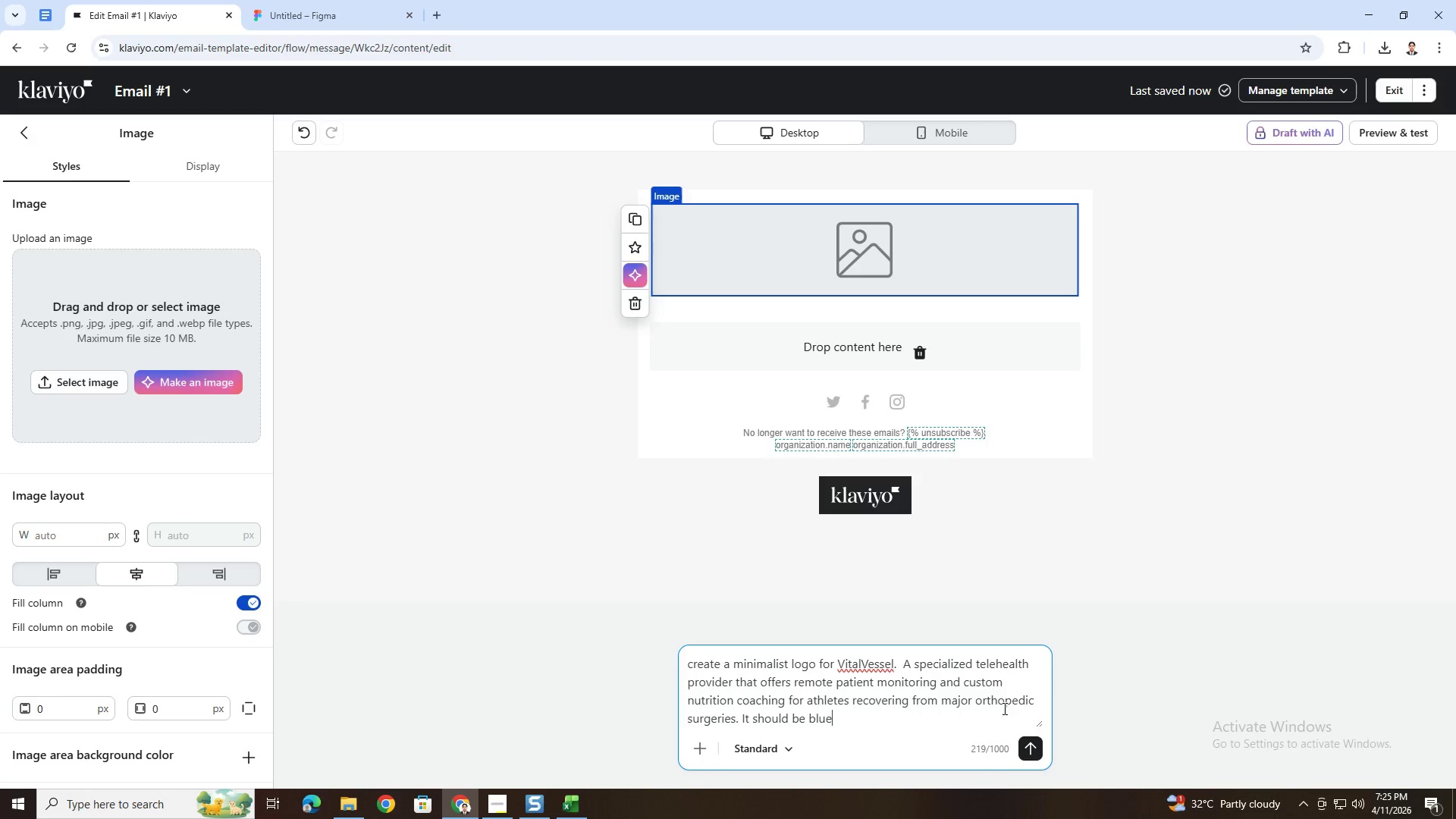 
left_click([1034, 746])
 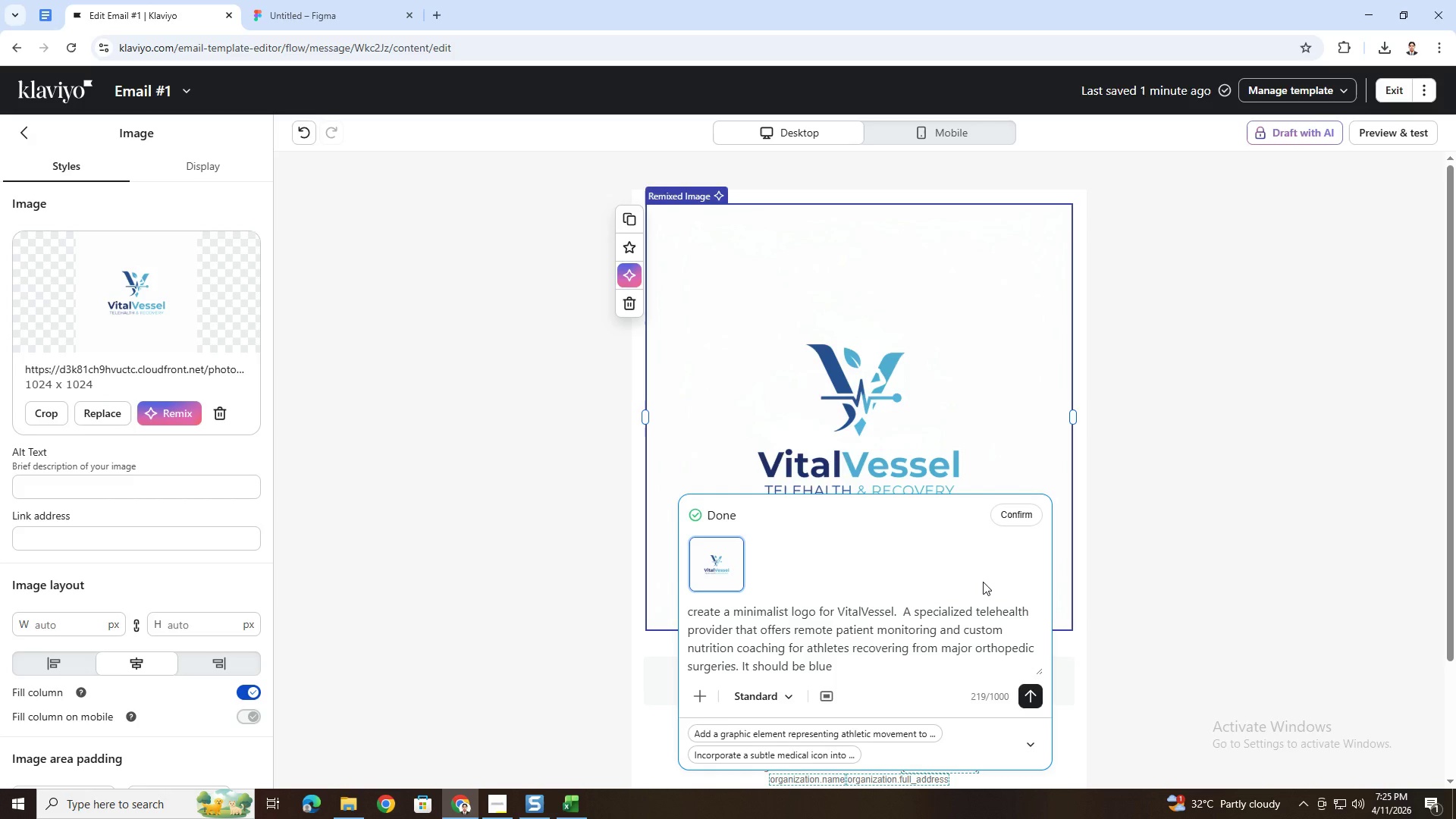 
wait(28.31)
 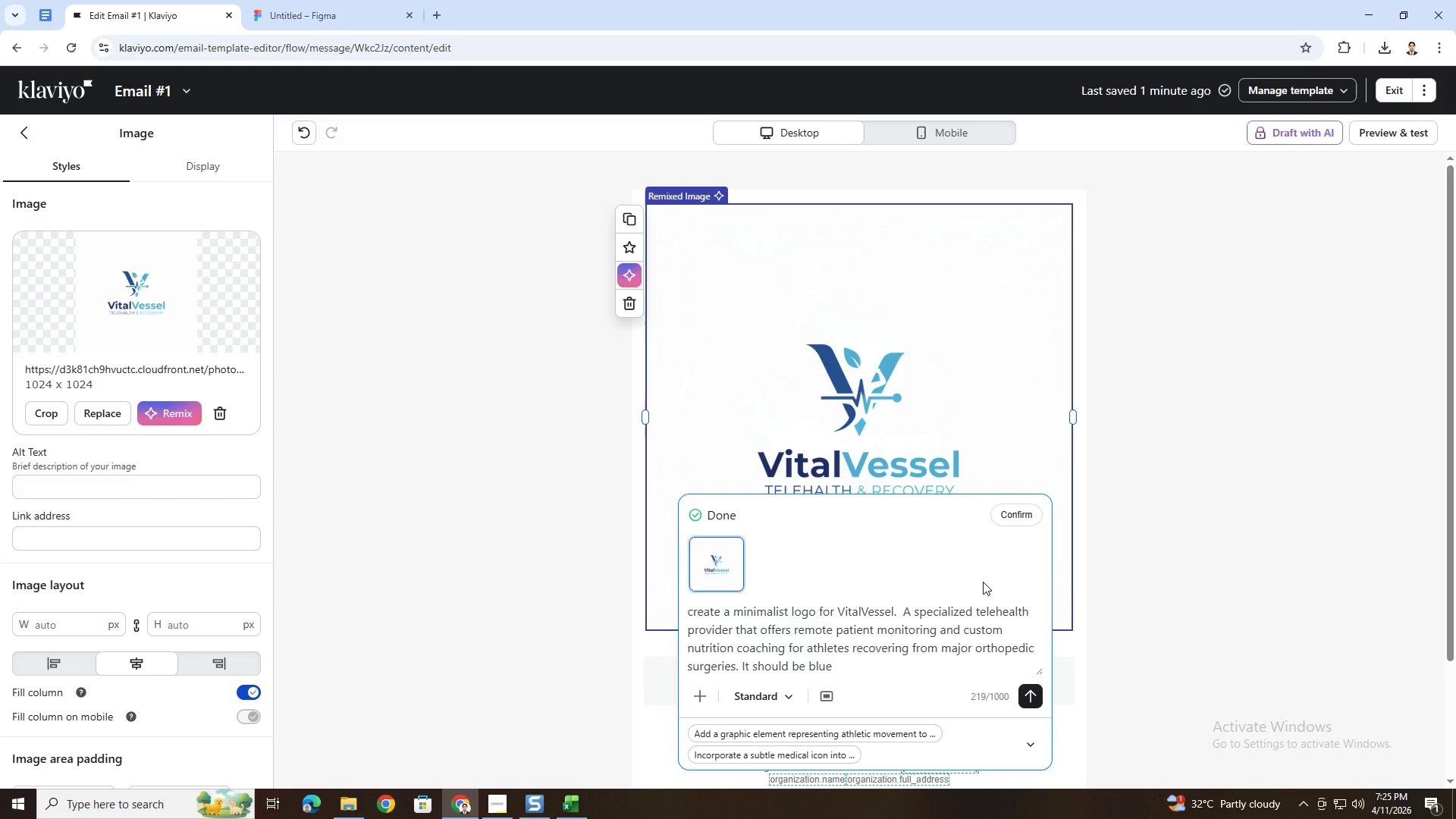 
left_click([1015, 510])
 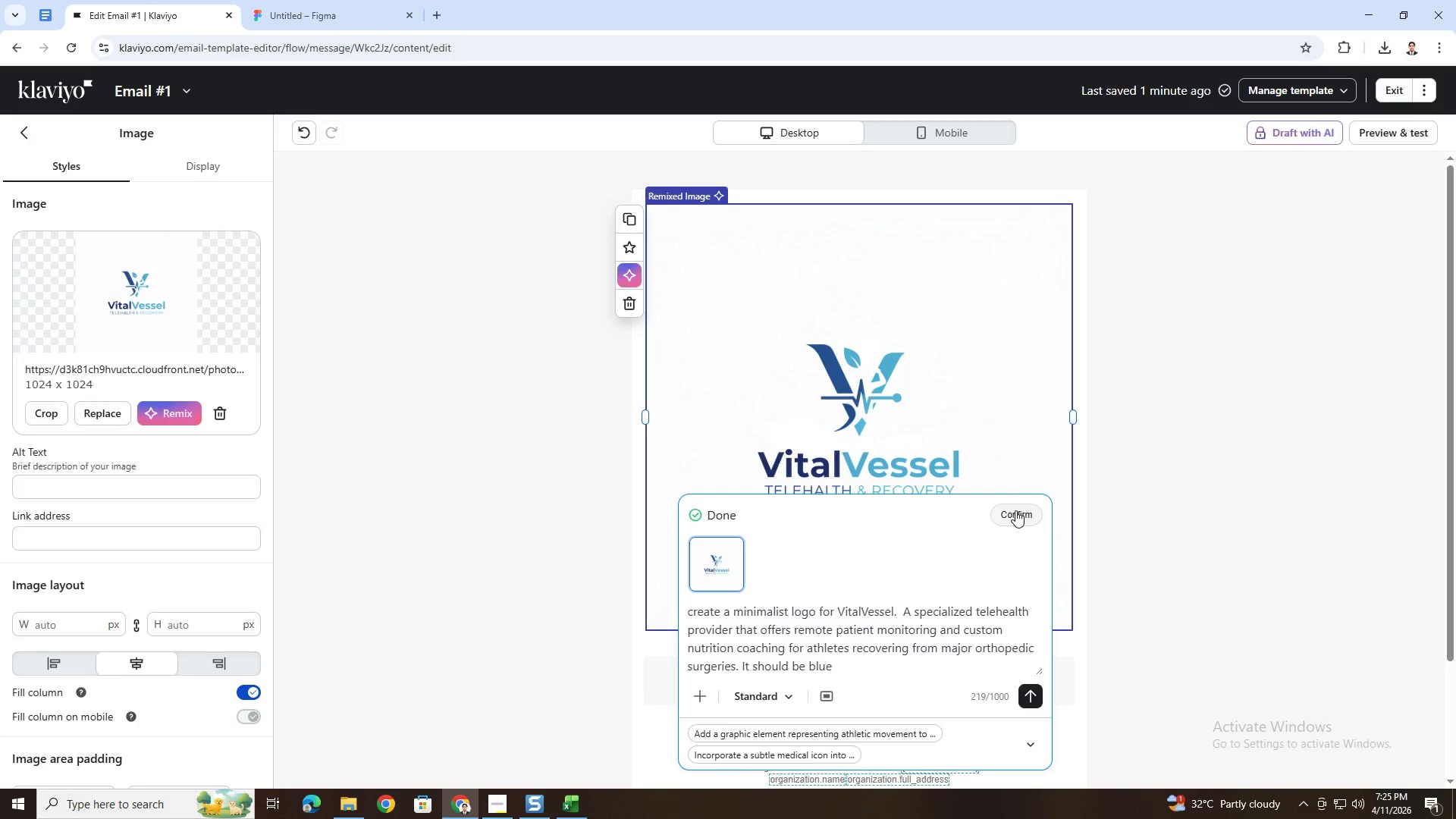 
left_click([901, 438])
 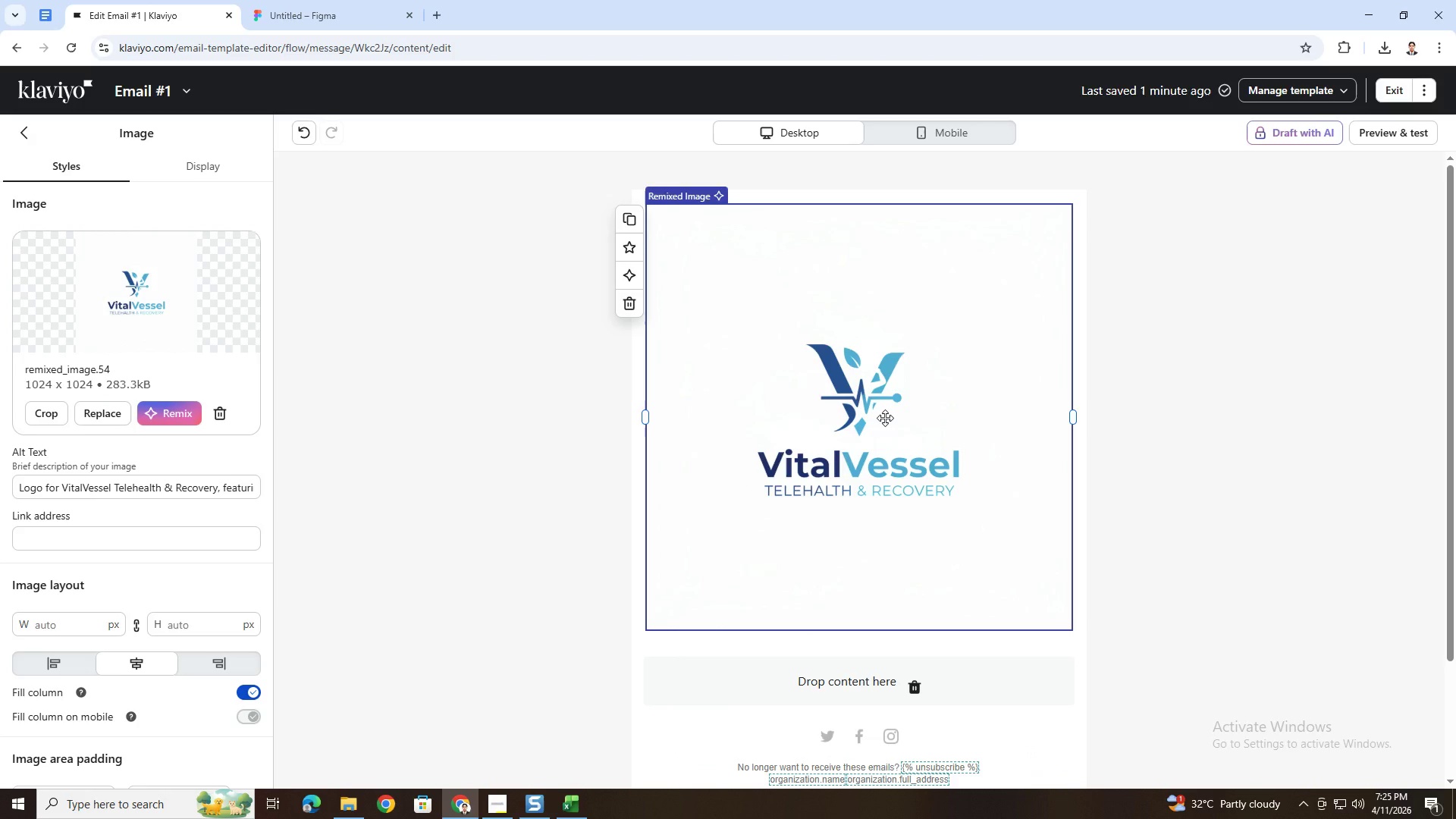 
right_click([885, 418])
 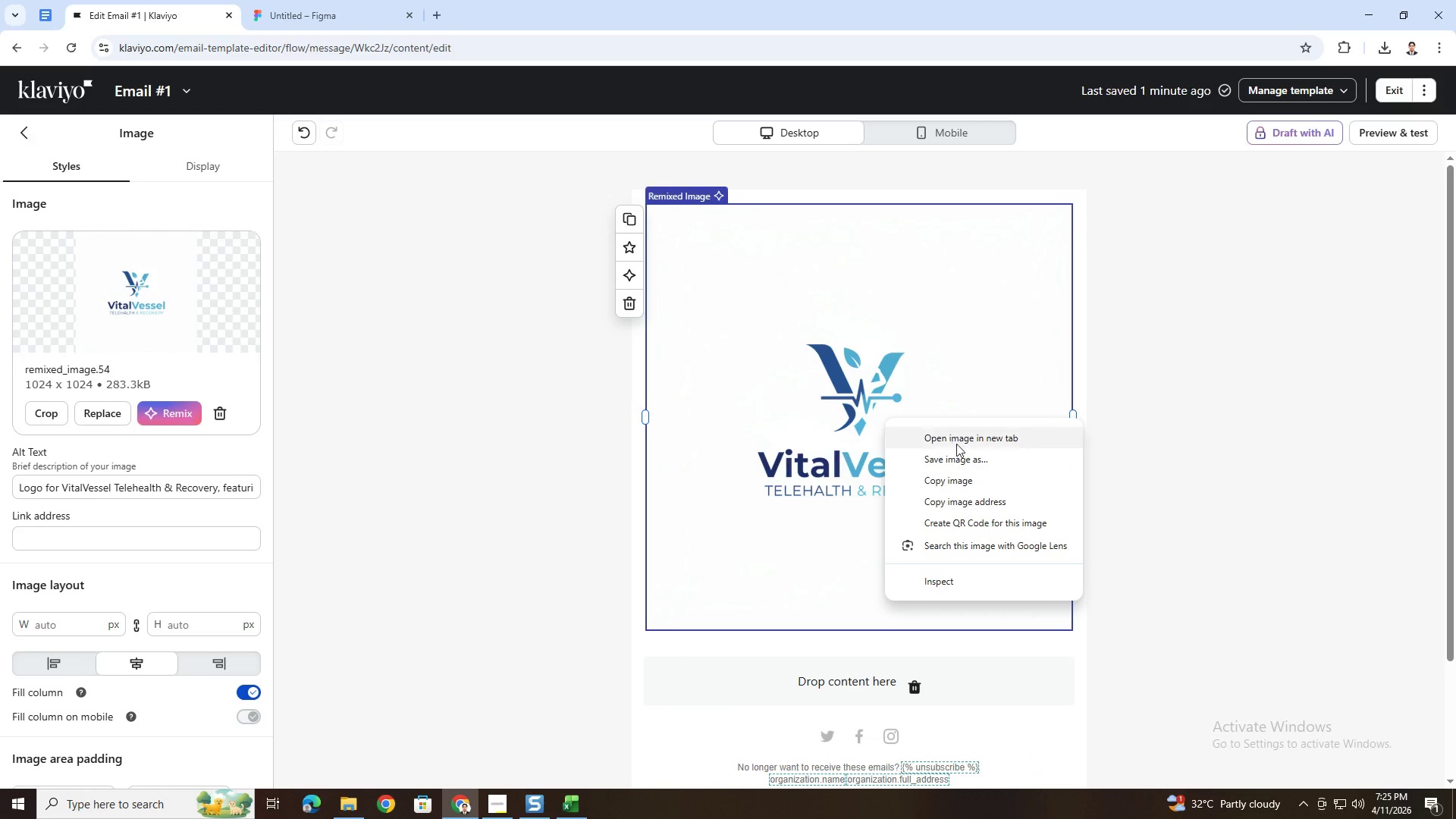 
left_click([959, 484])
 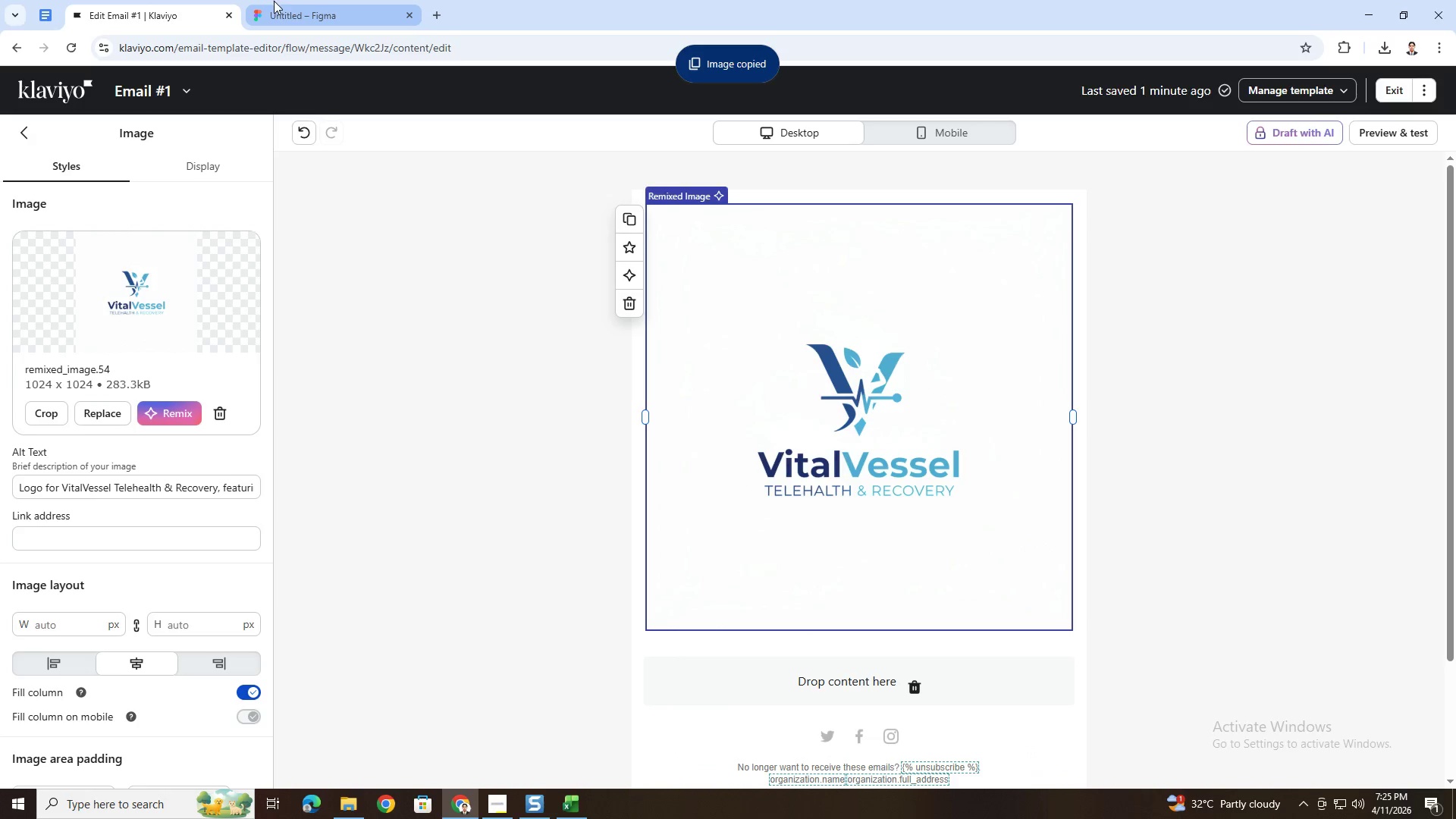 
left_click([300, 0])
 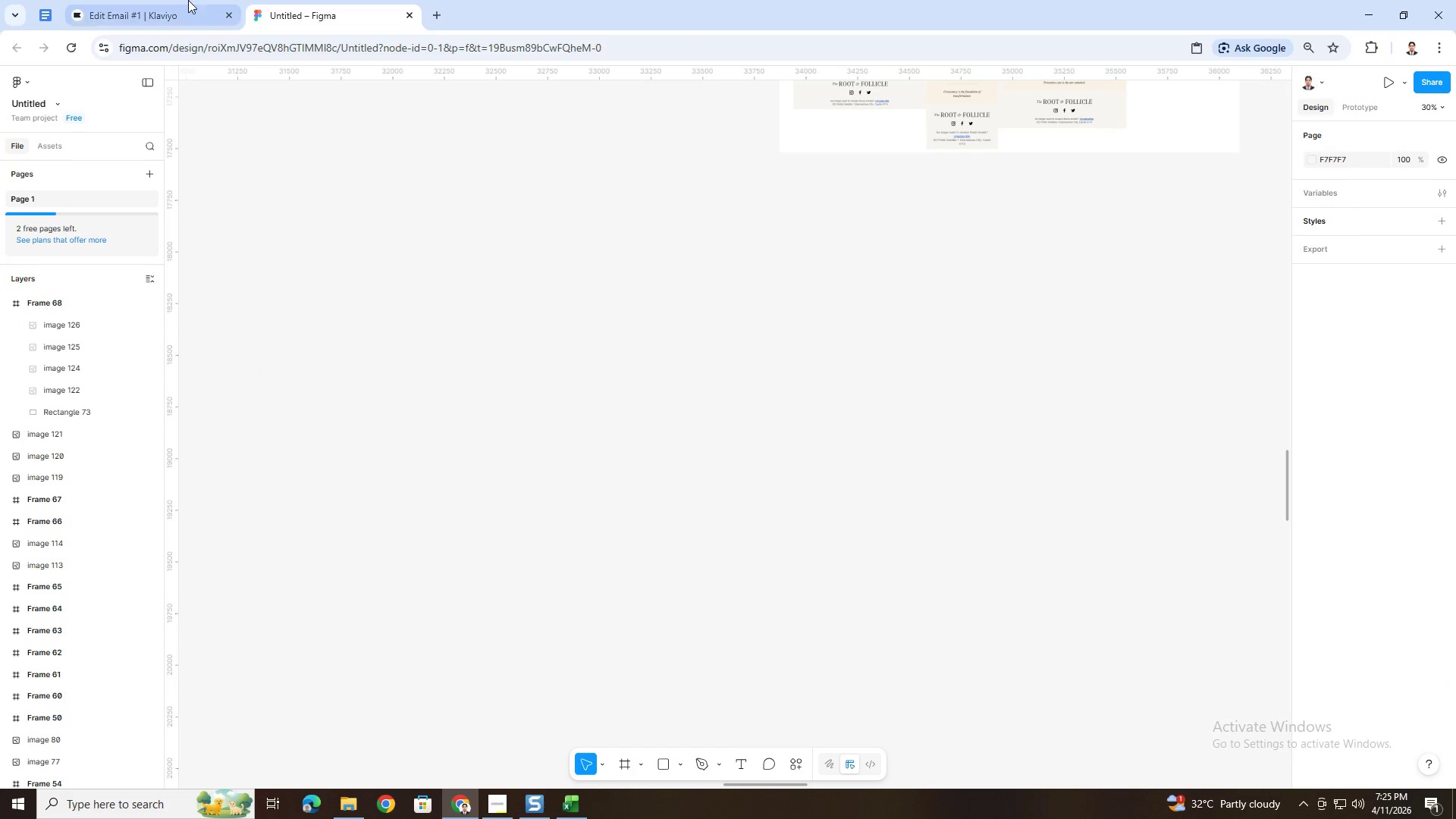 
left_click([436, 6])
 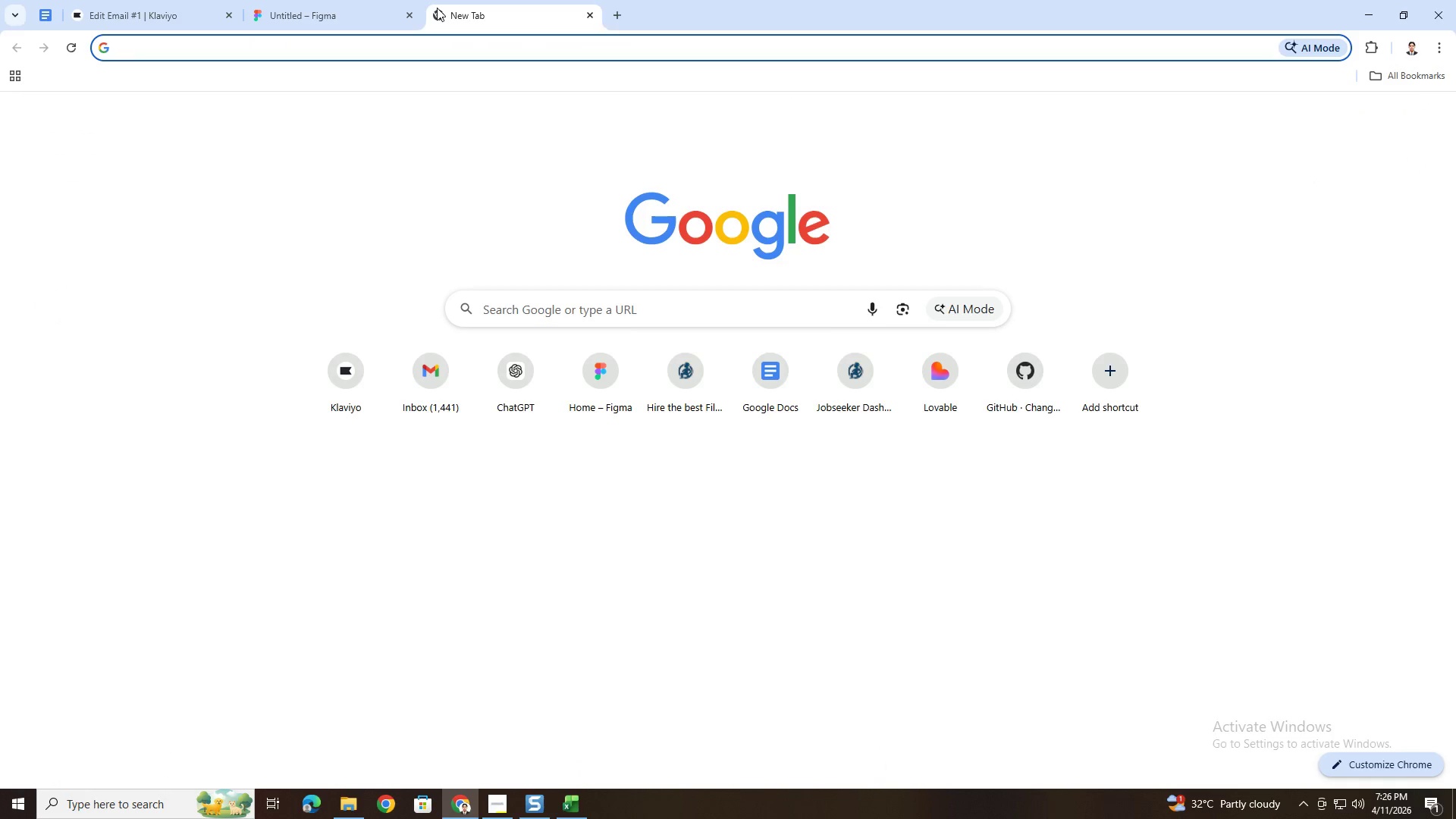 
type(remove)
 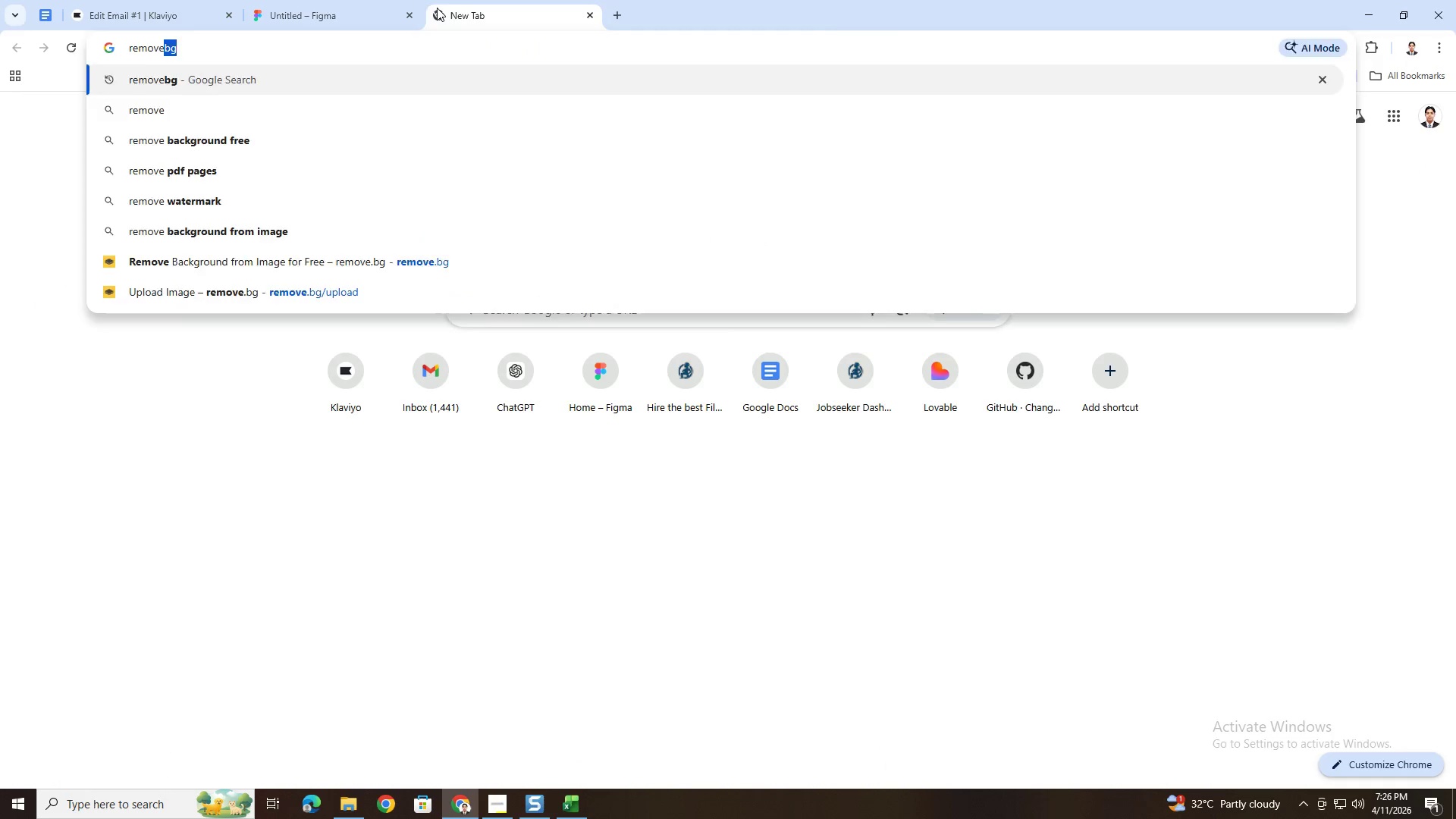 
key(Enter)
 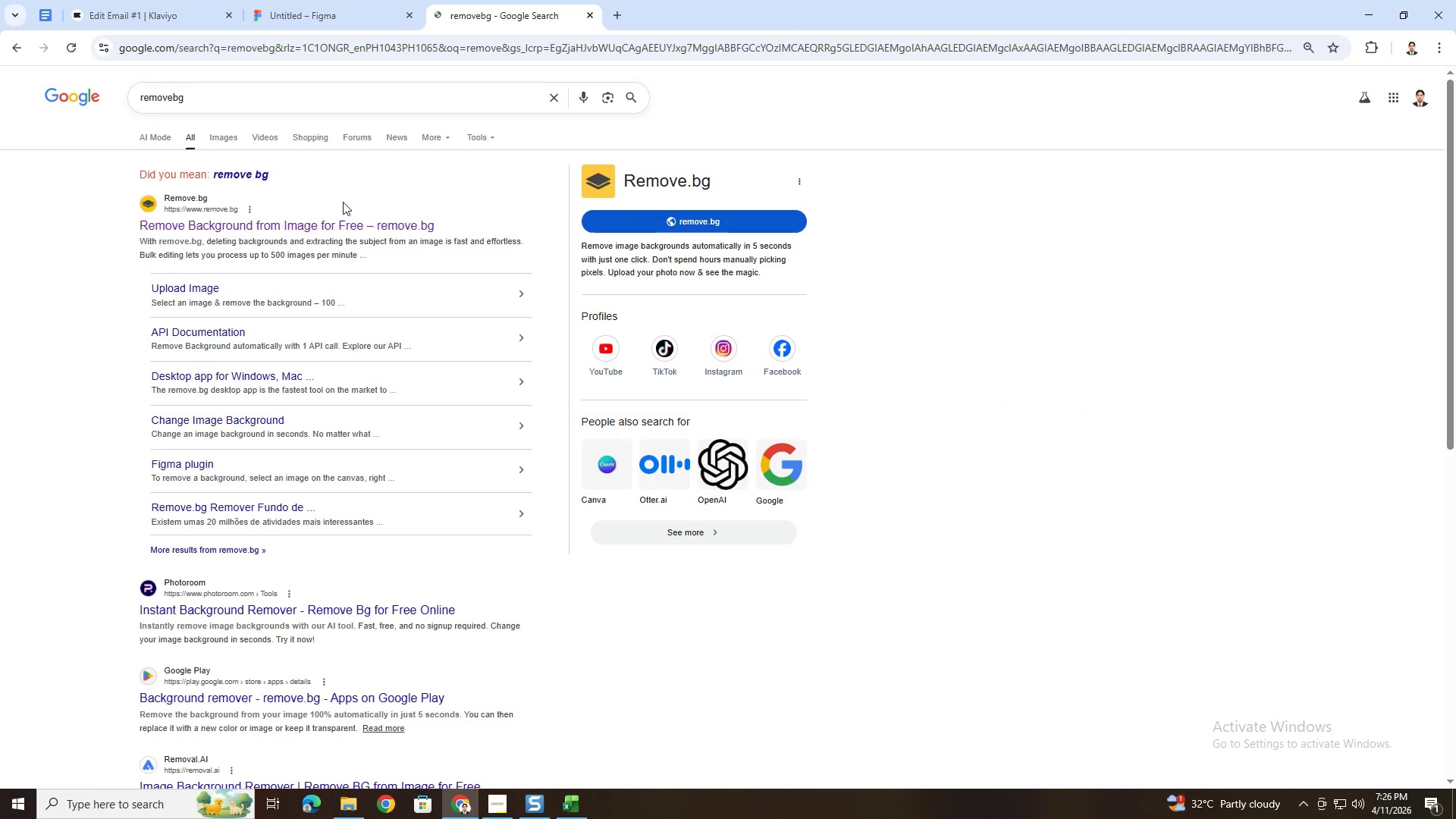 
left_click([350, 218])
 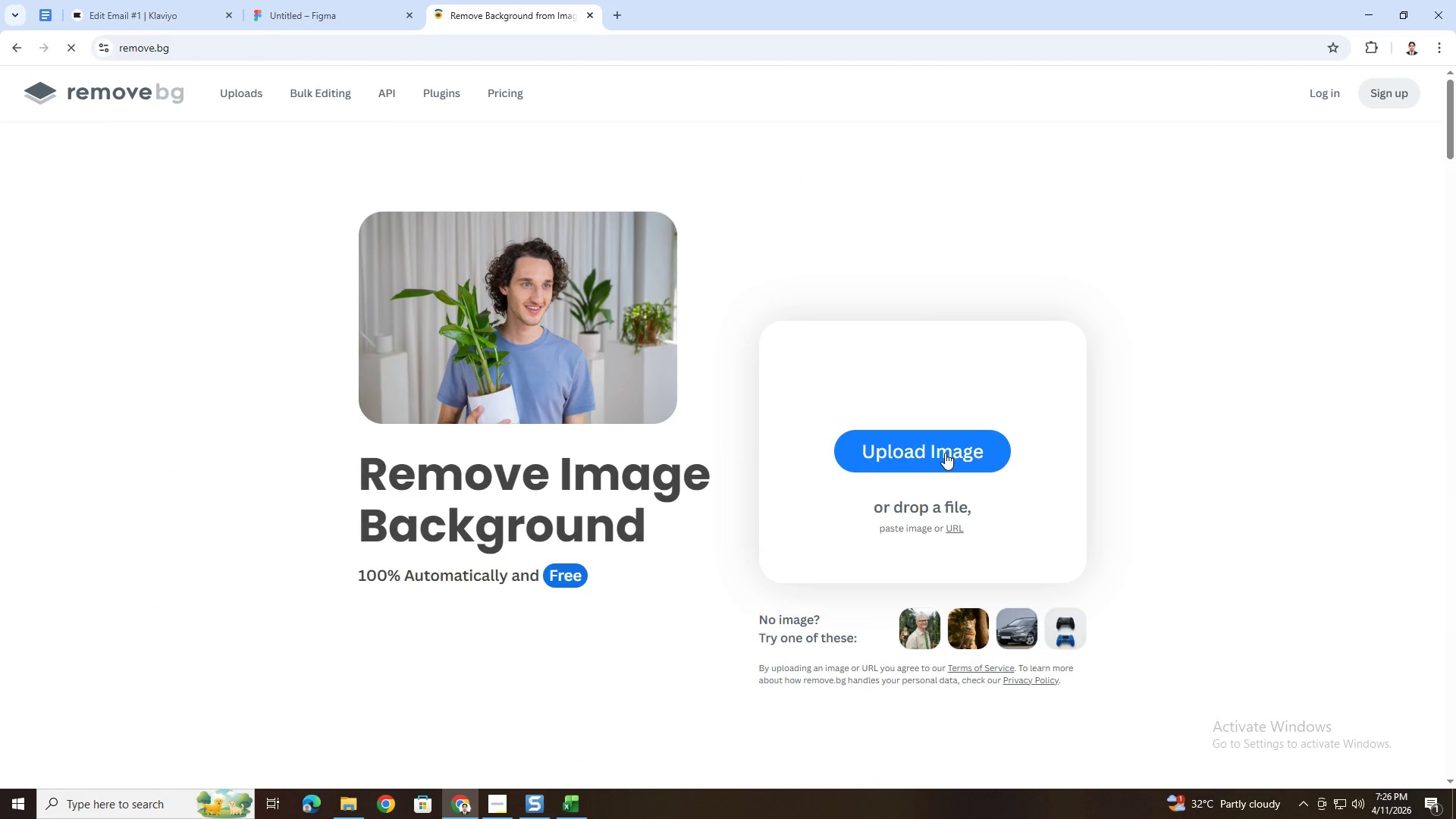 
wait(5.8)
 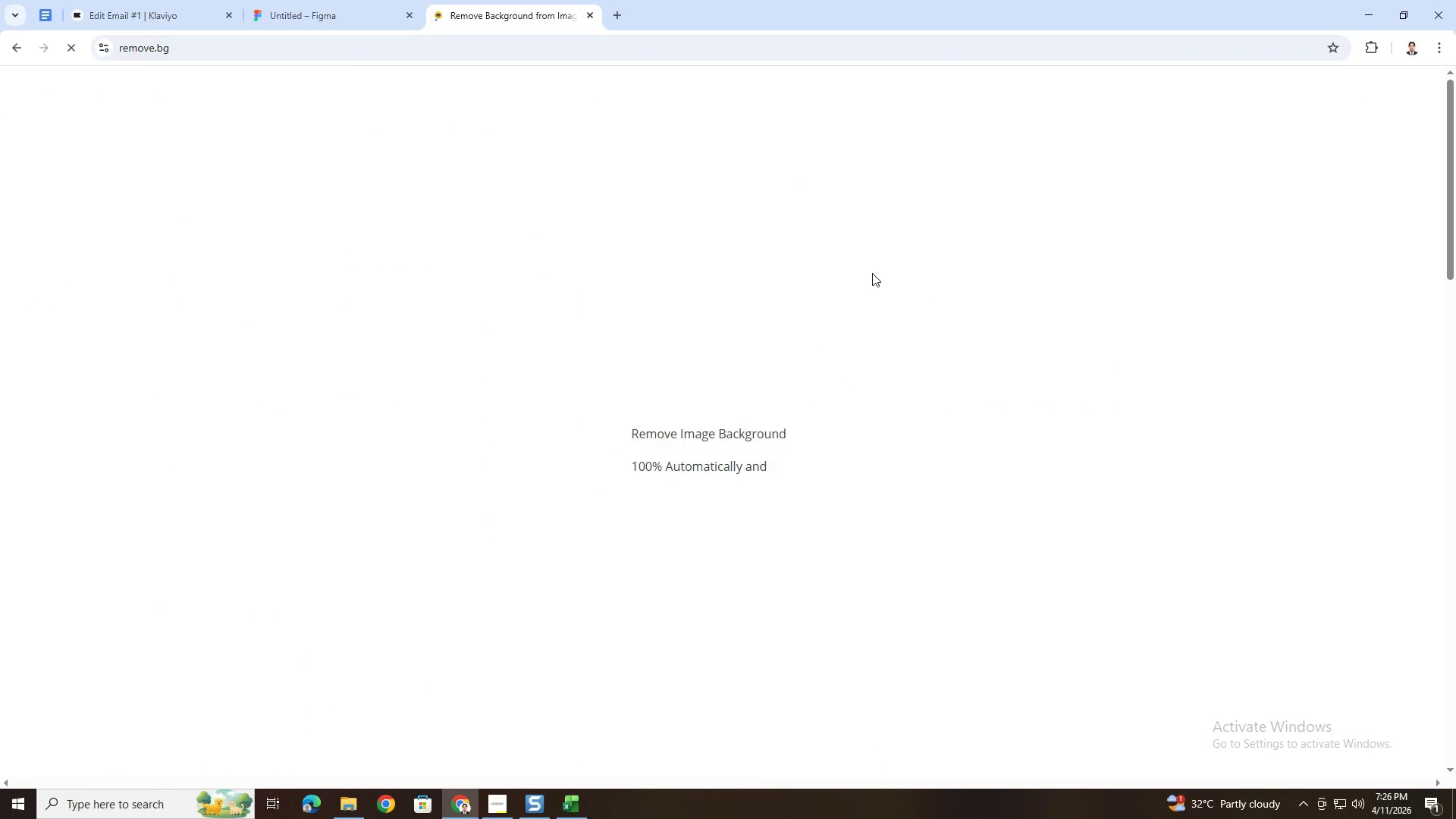 
left_click([156, 0])
 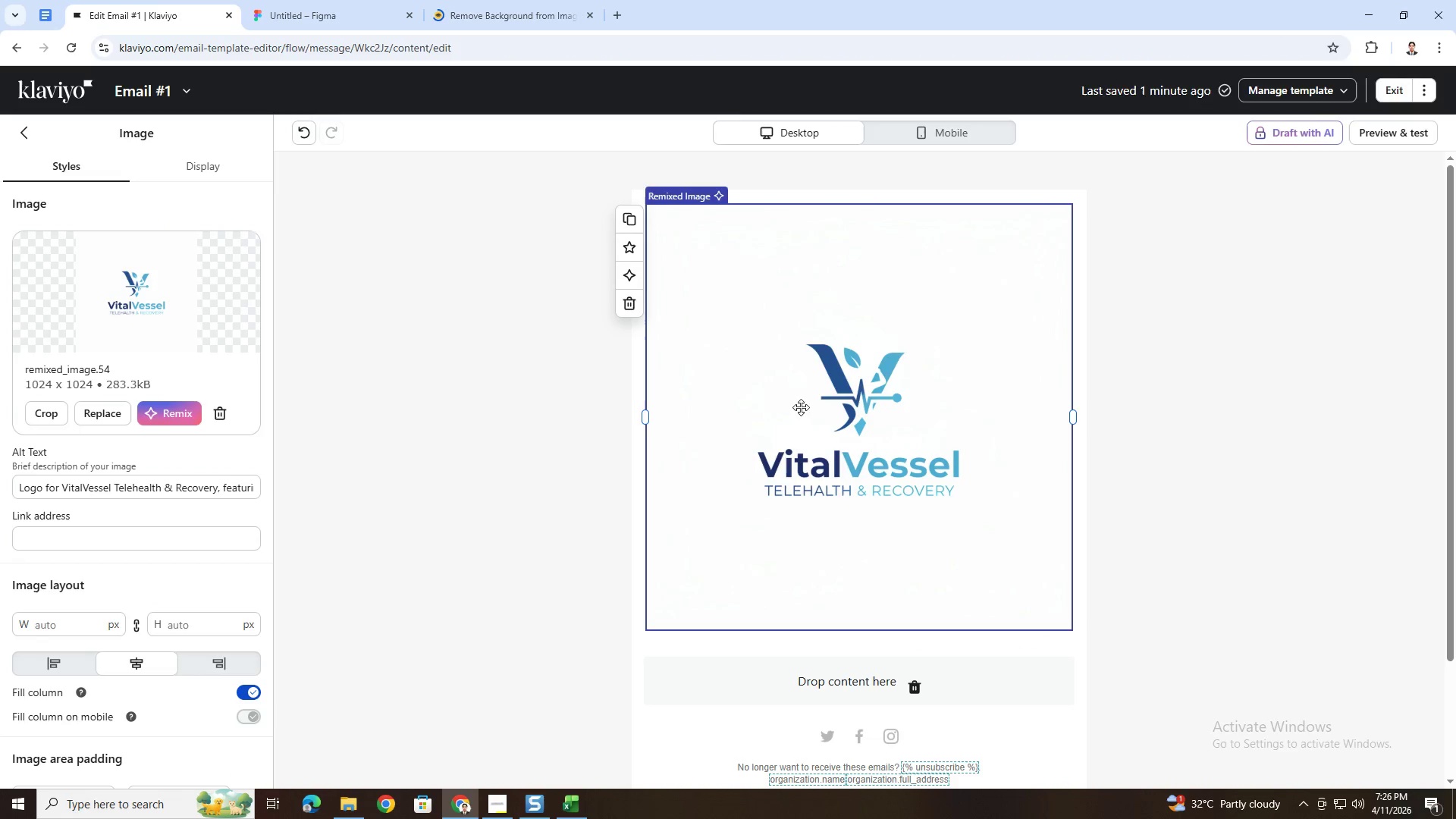 
right_click([835, 405])
 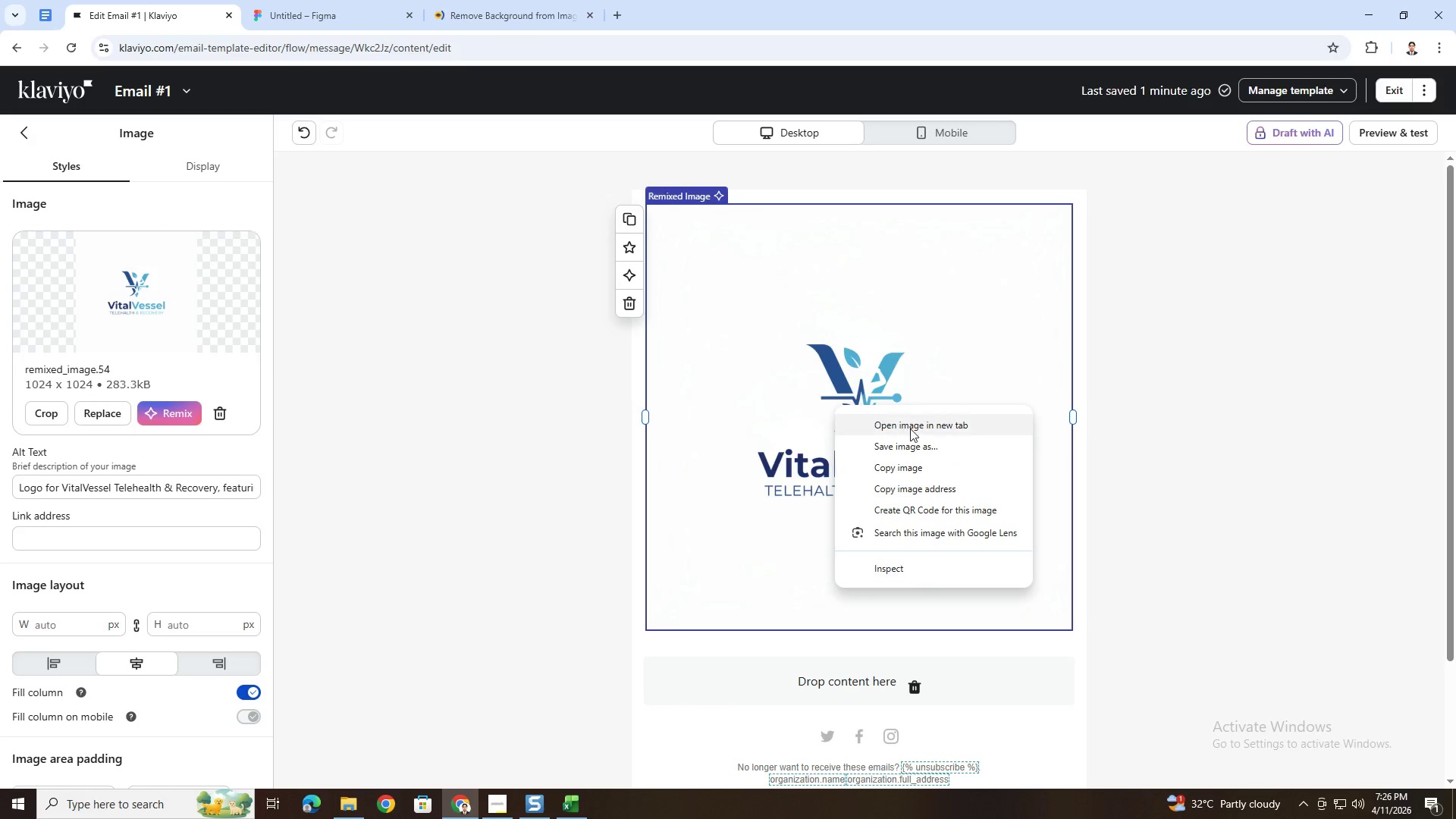 
left_click([911, 429])
 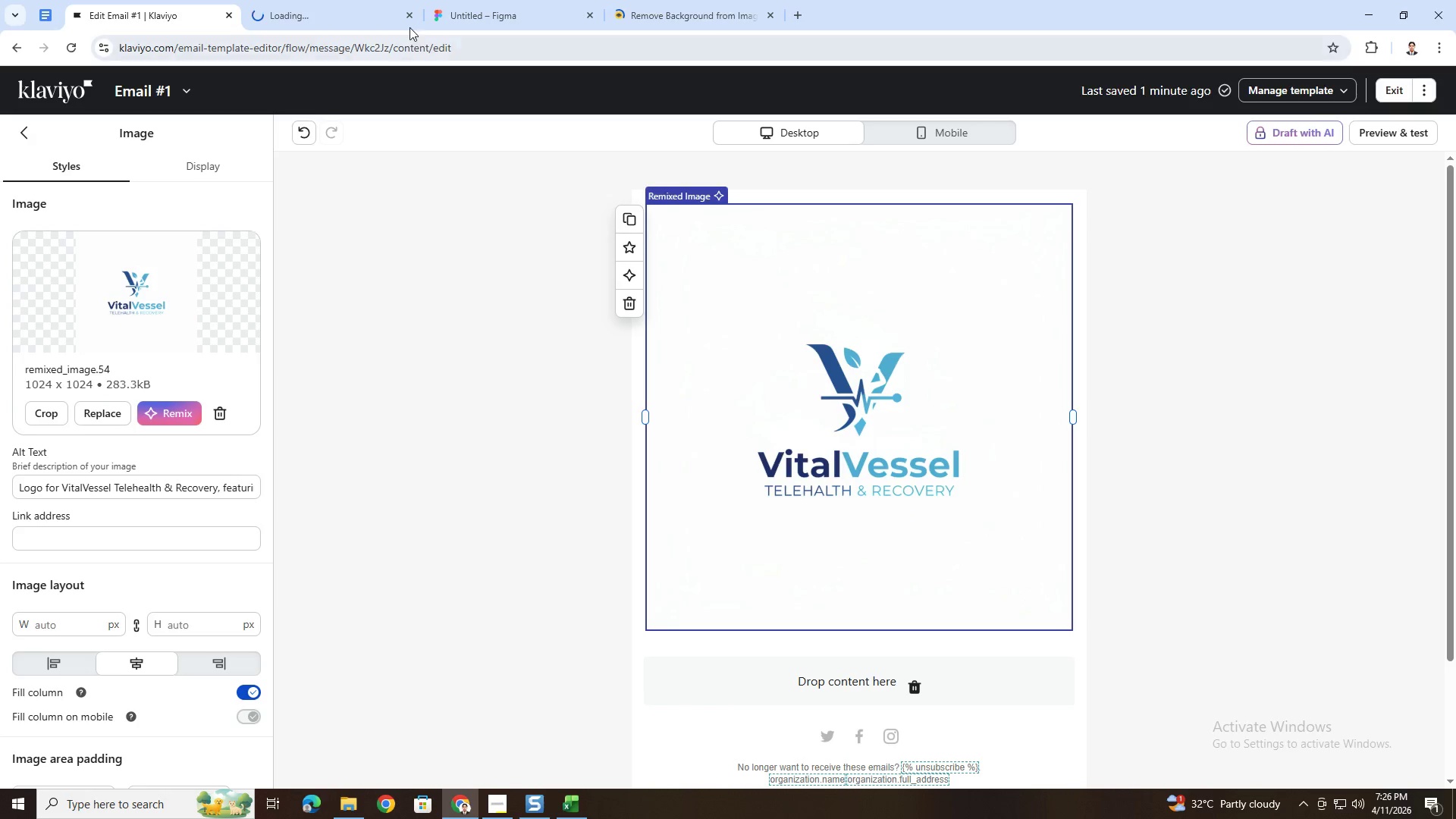 
left_click([332, 0])
 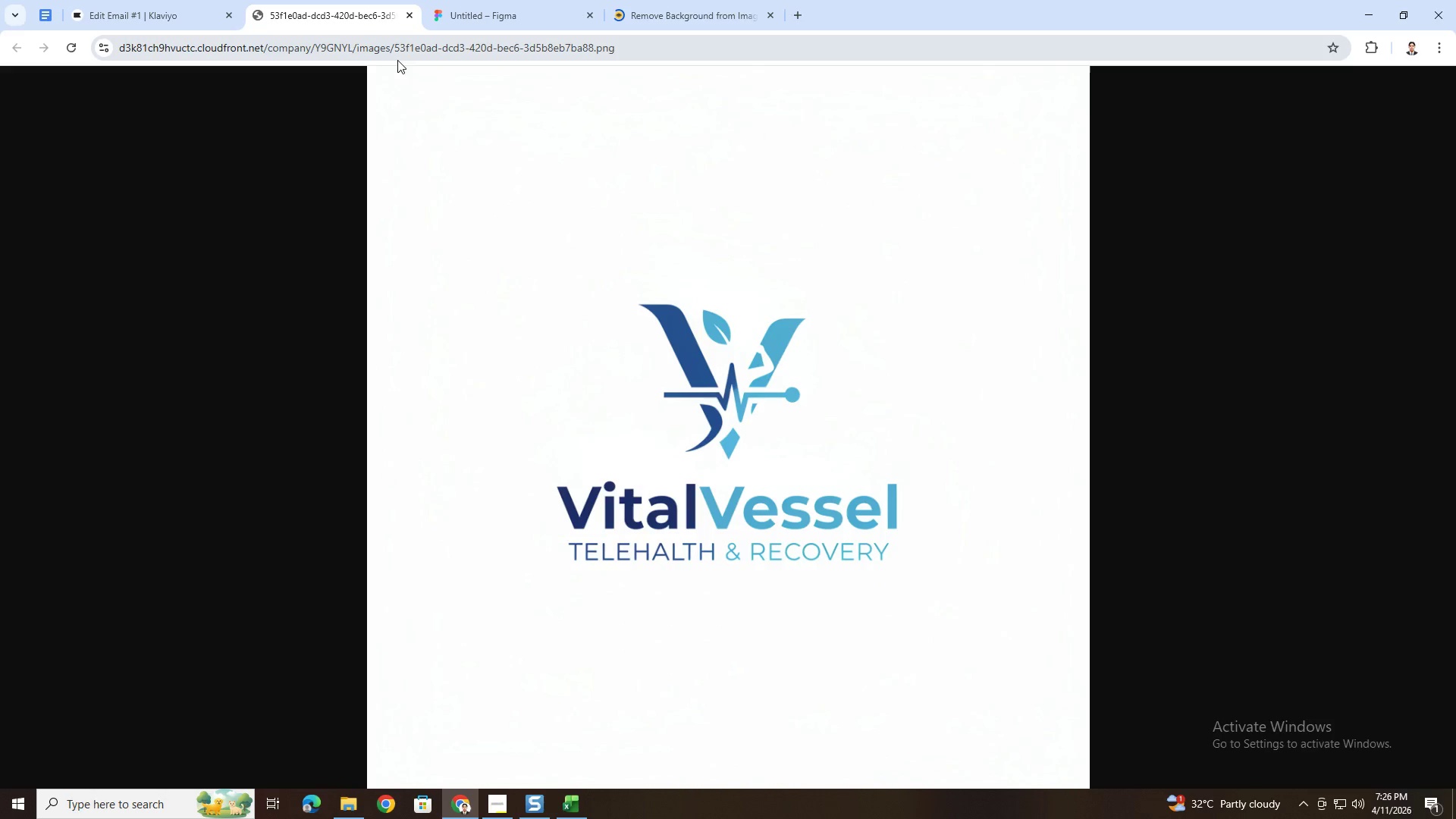 
left_click([406, 50])
 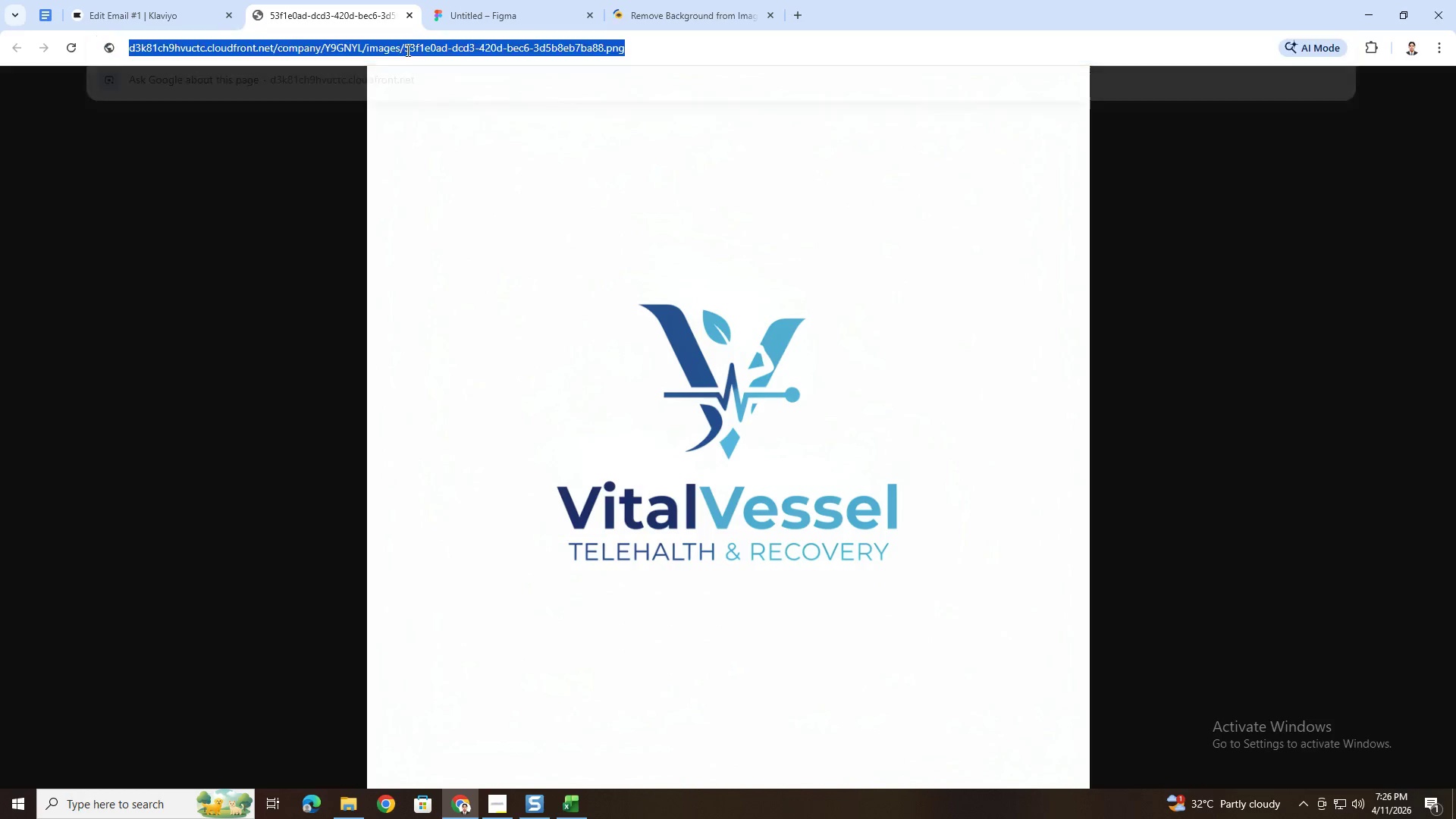 
key(Control+C)
 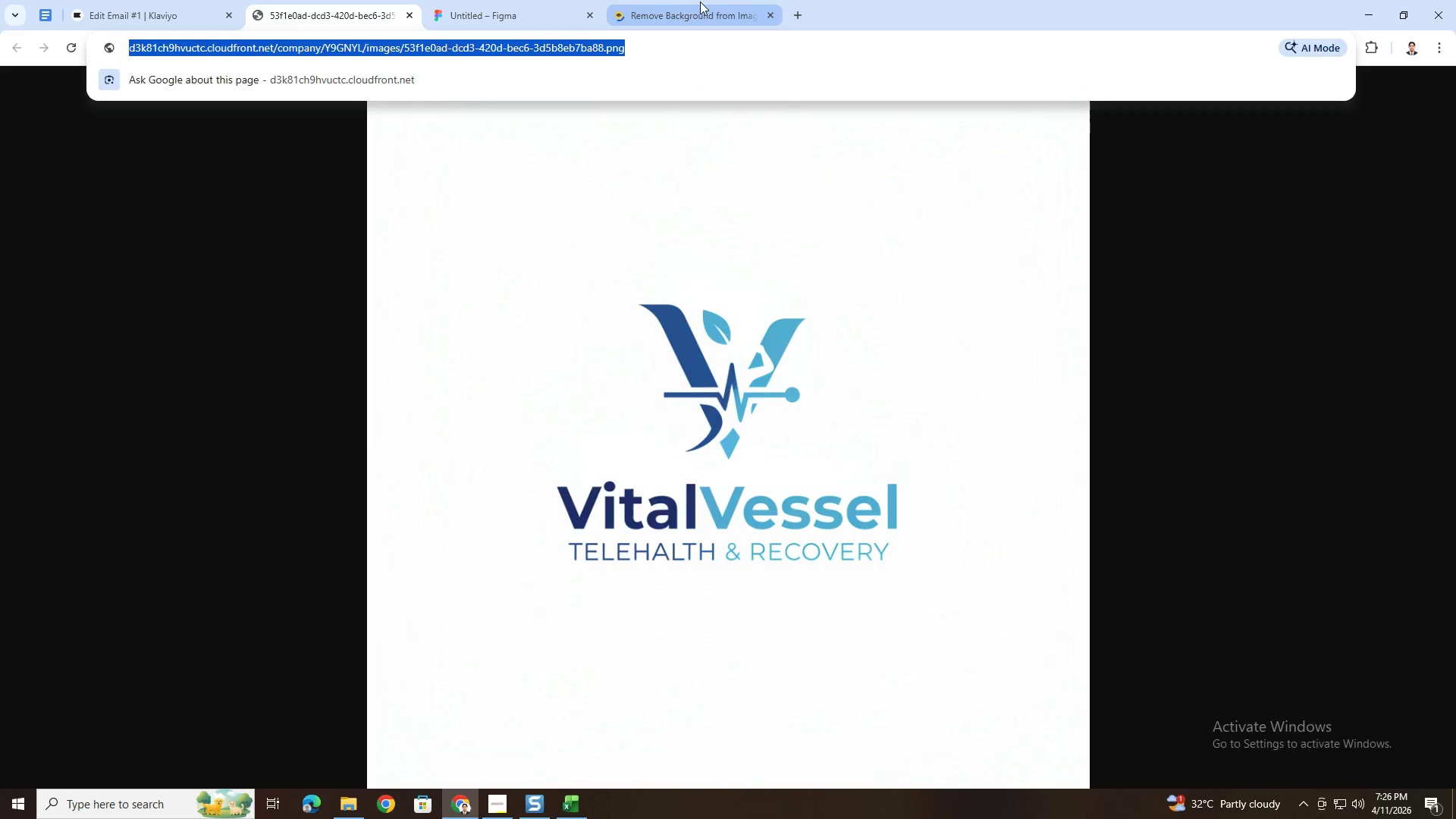 
left_click([701, 2])
 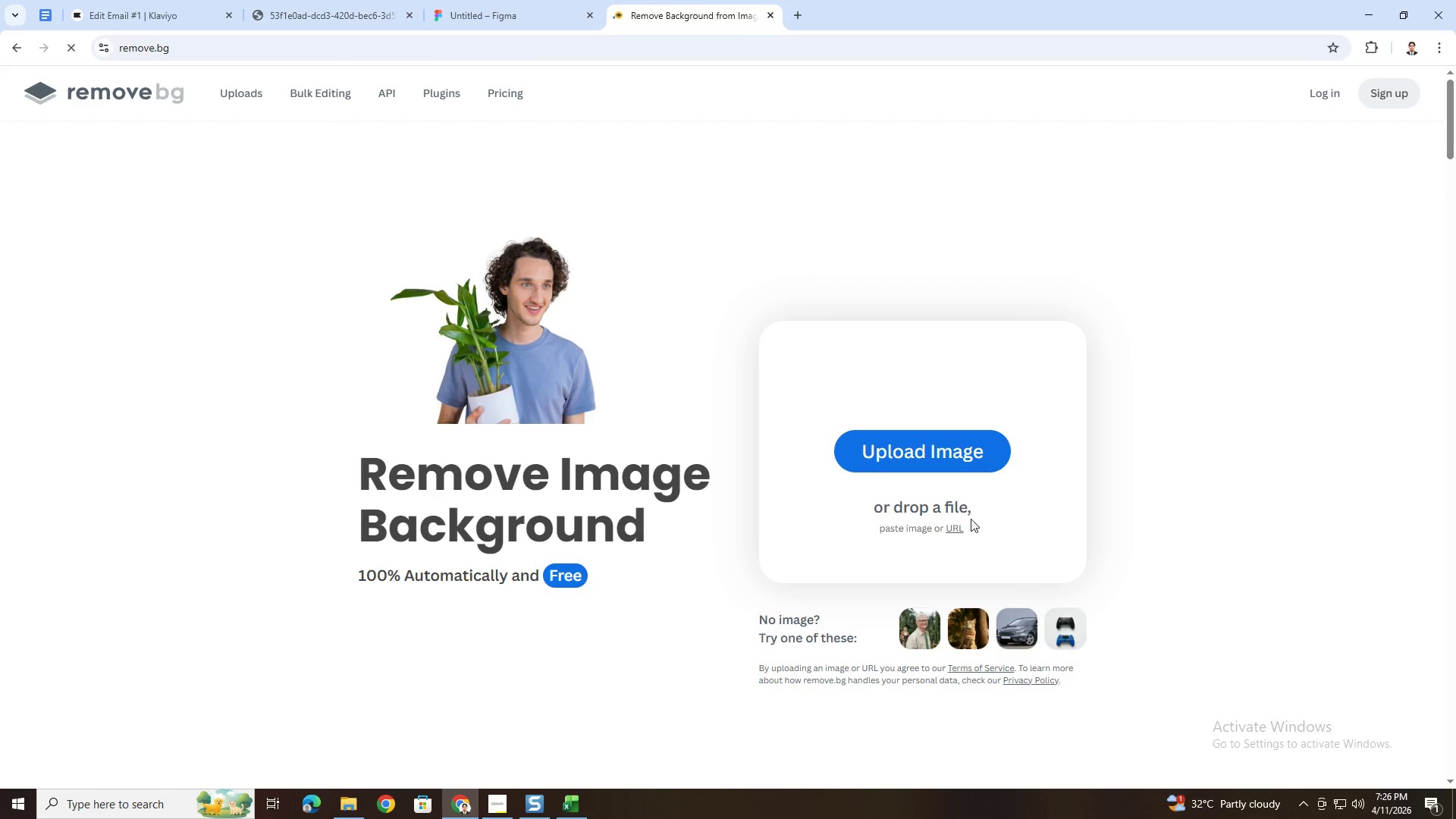 
left_click([962, 529])
 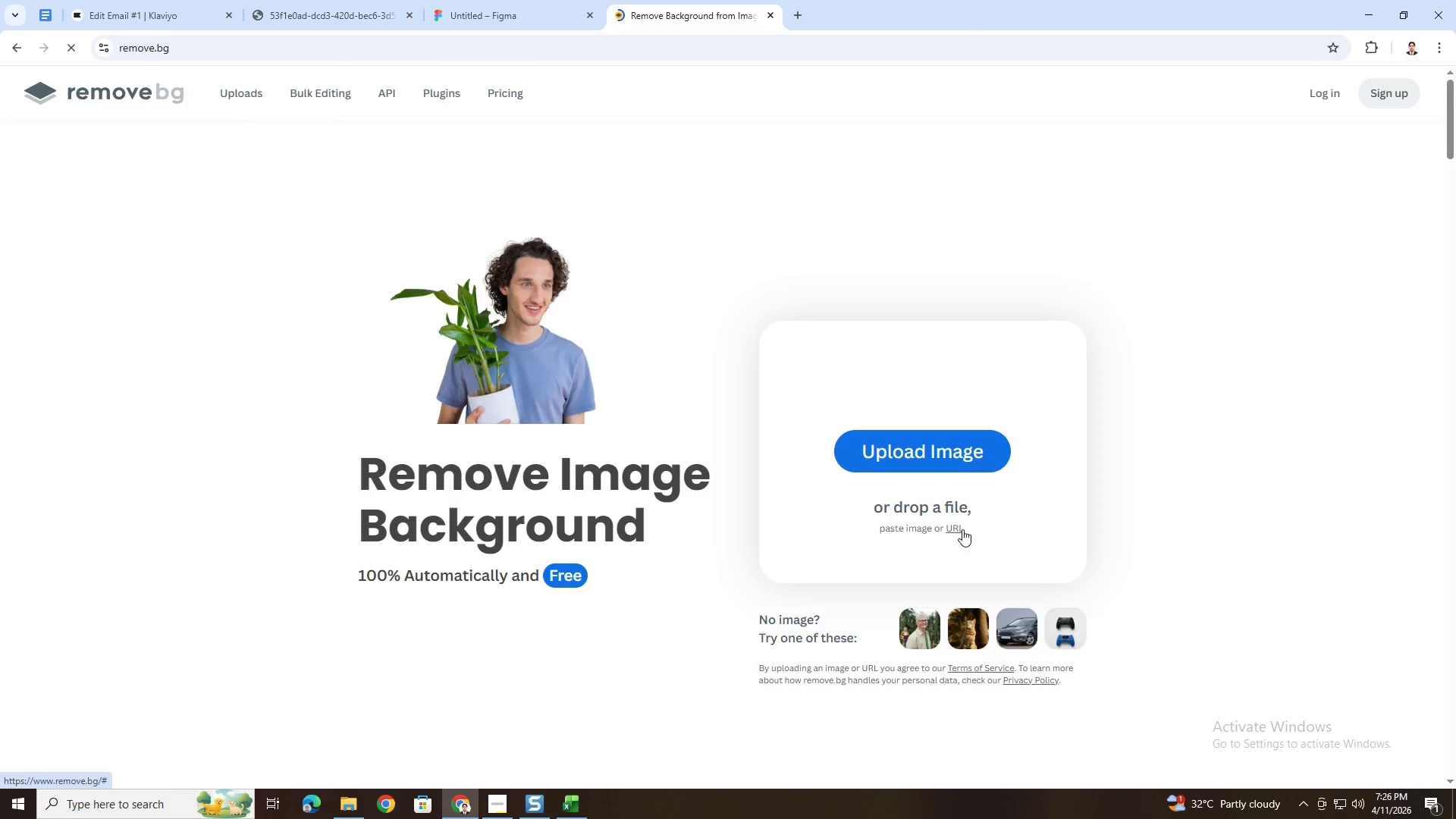 
key(Control+V)
 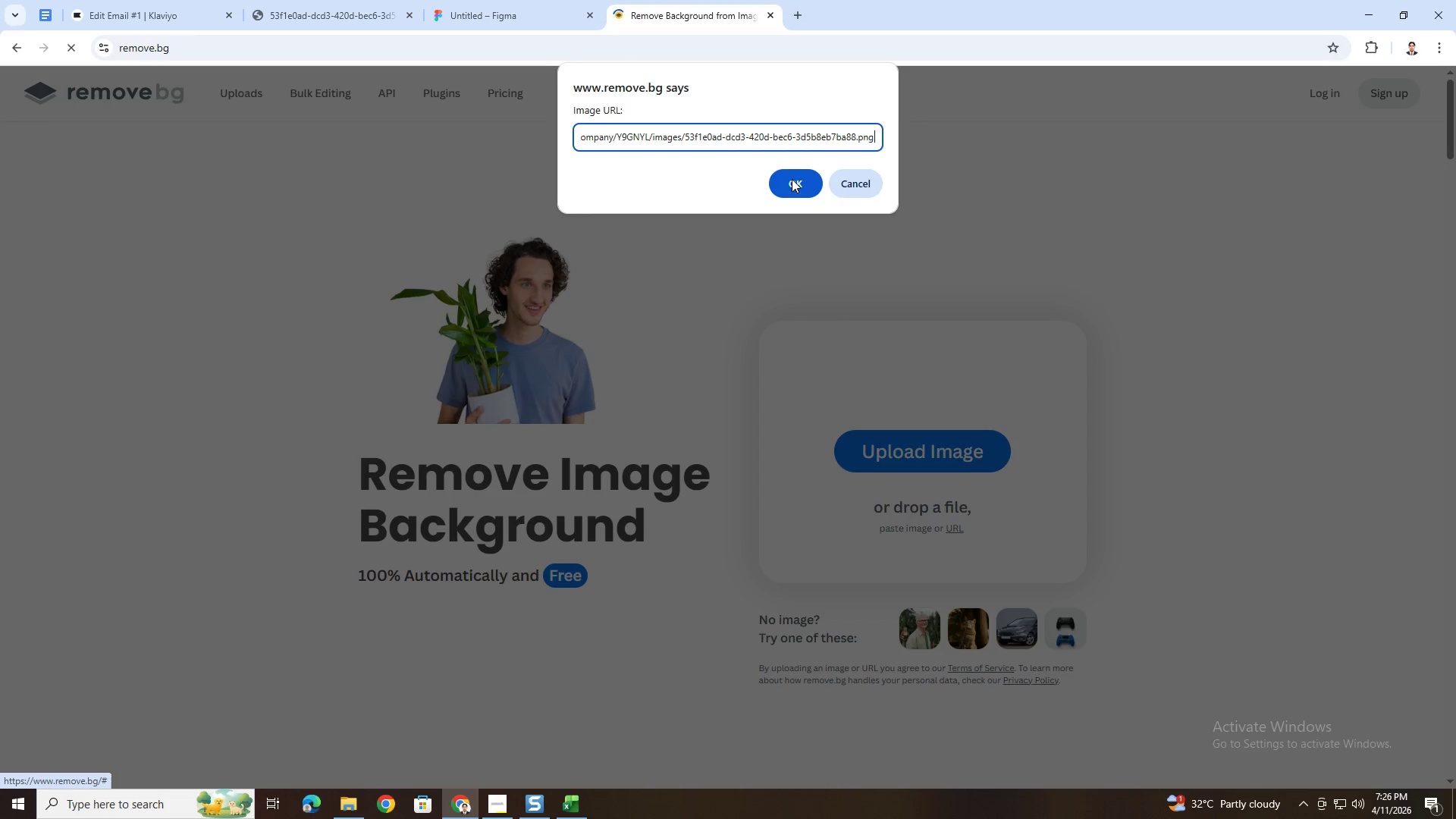 
left_click([791, 177])
 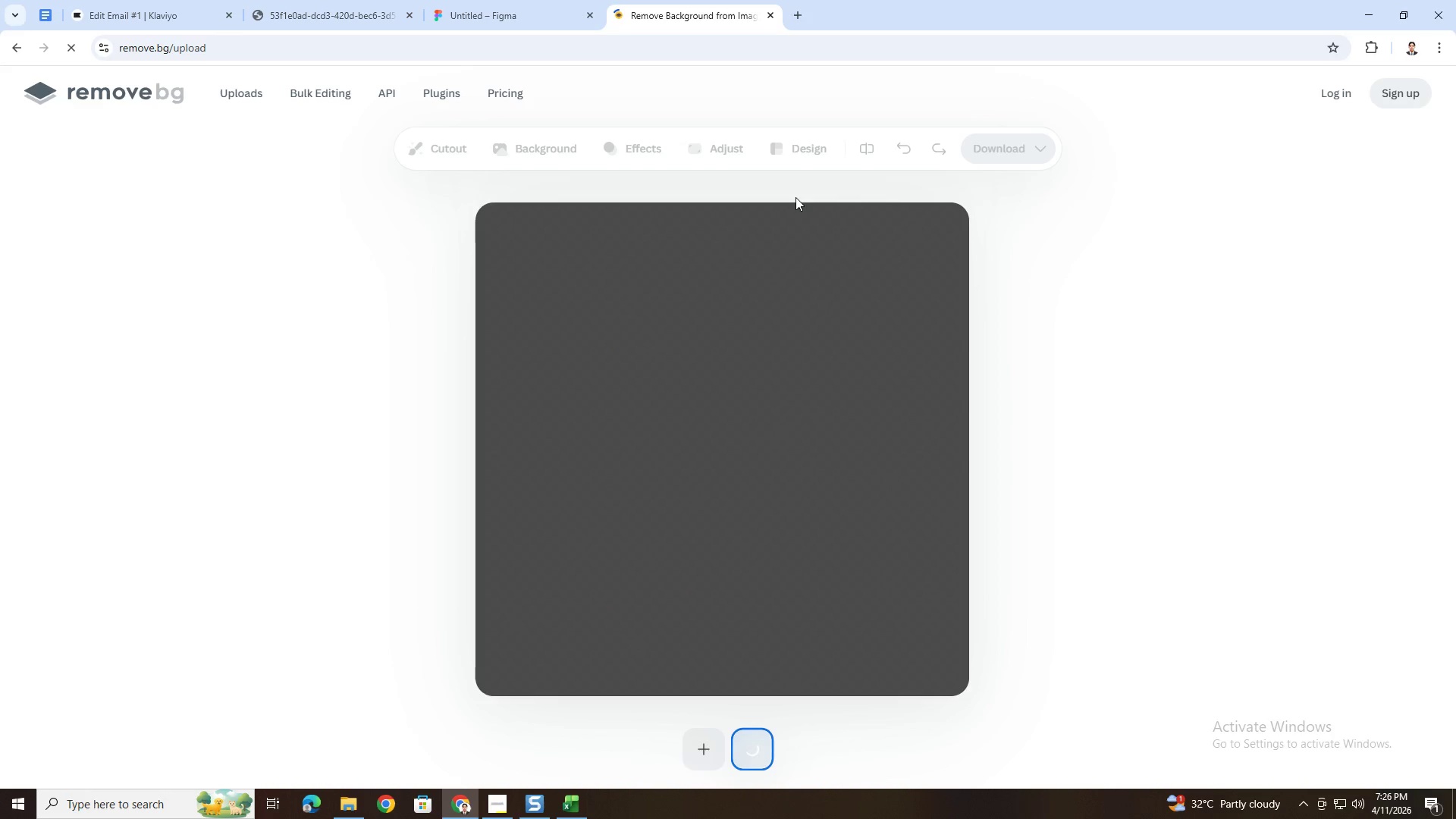 
wait(15.61)
 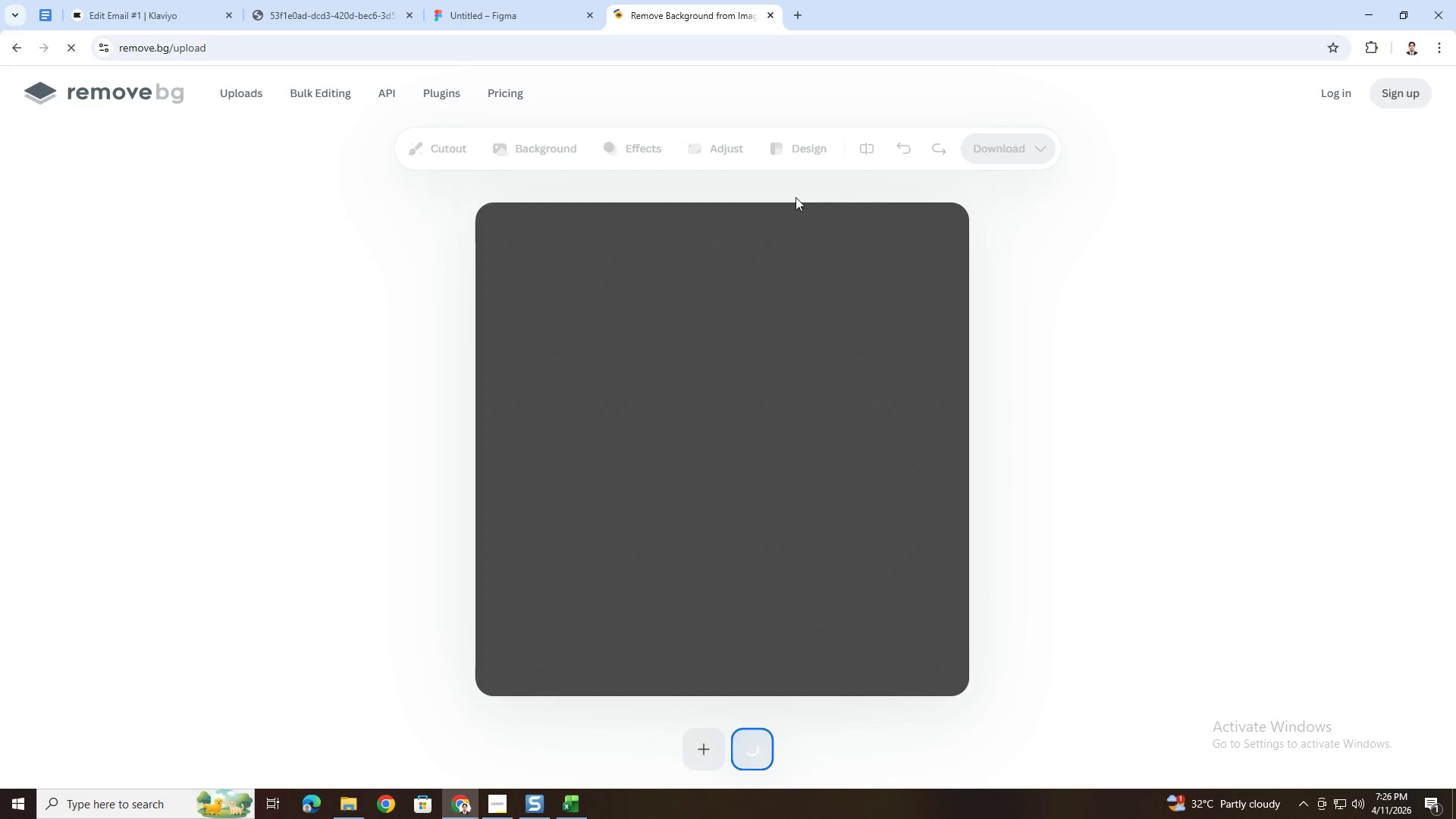 
left_click([281, 0])
 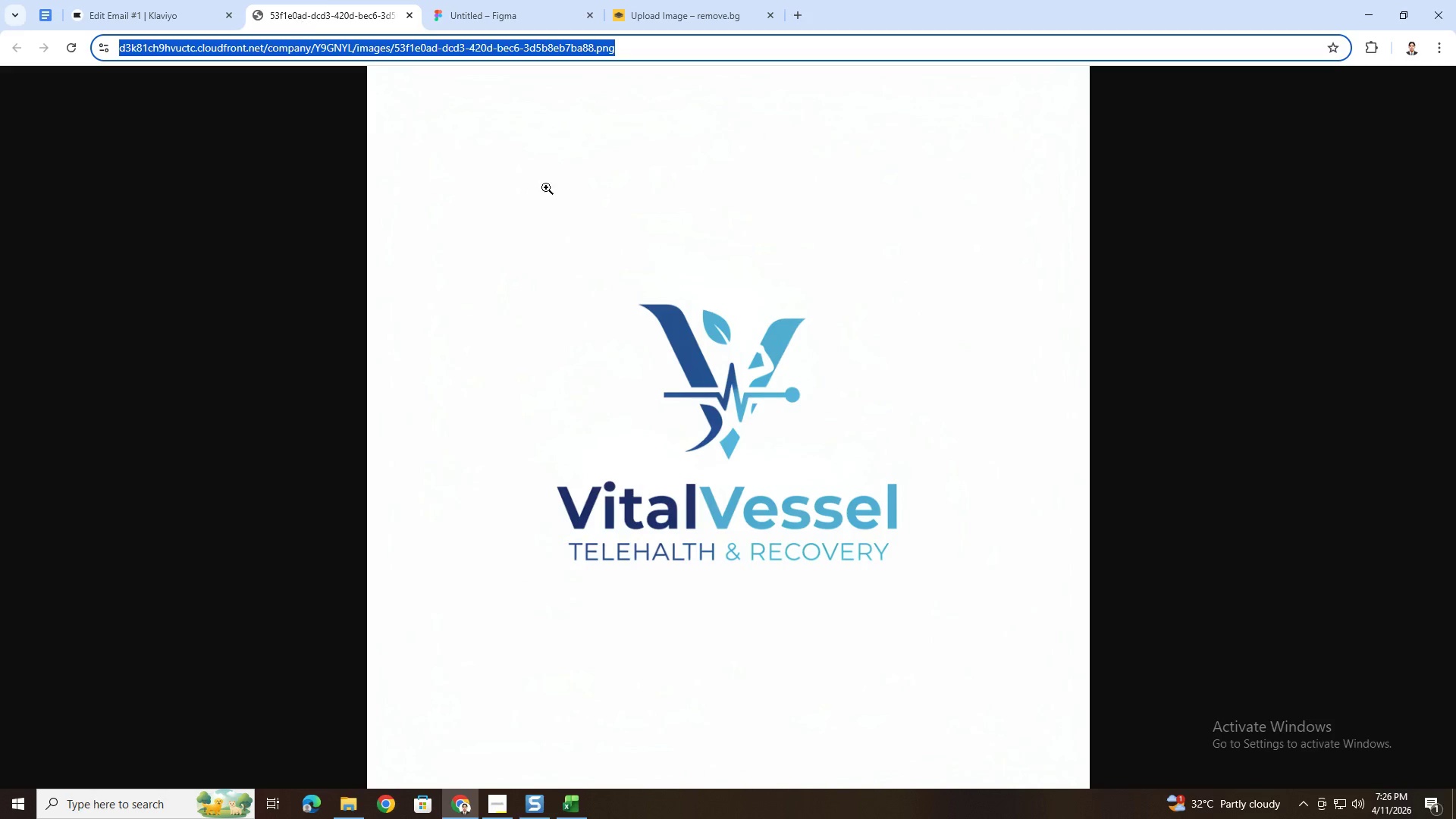 
right_click([651, 263])
 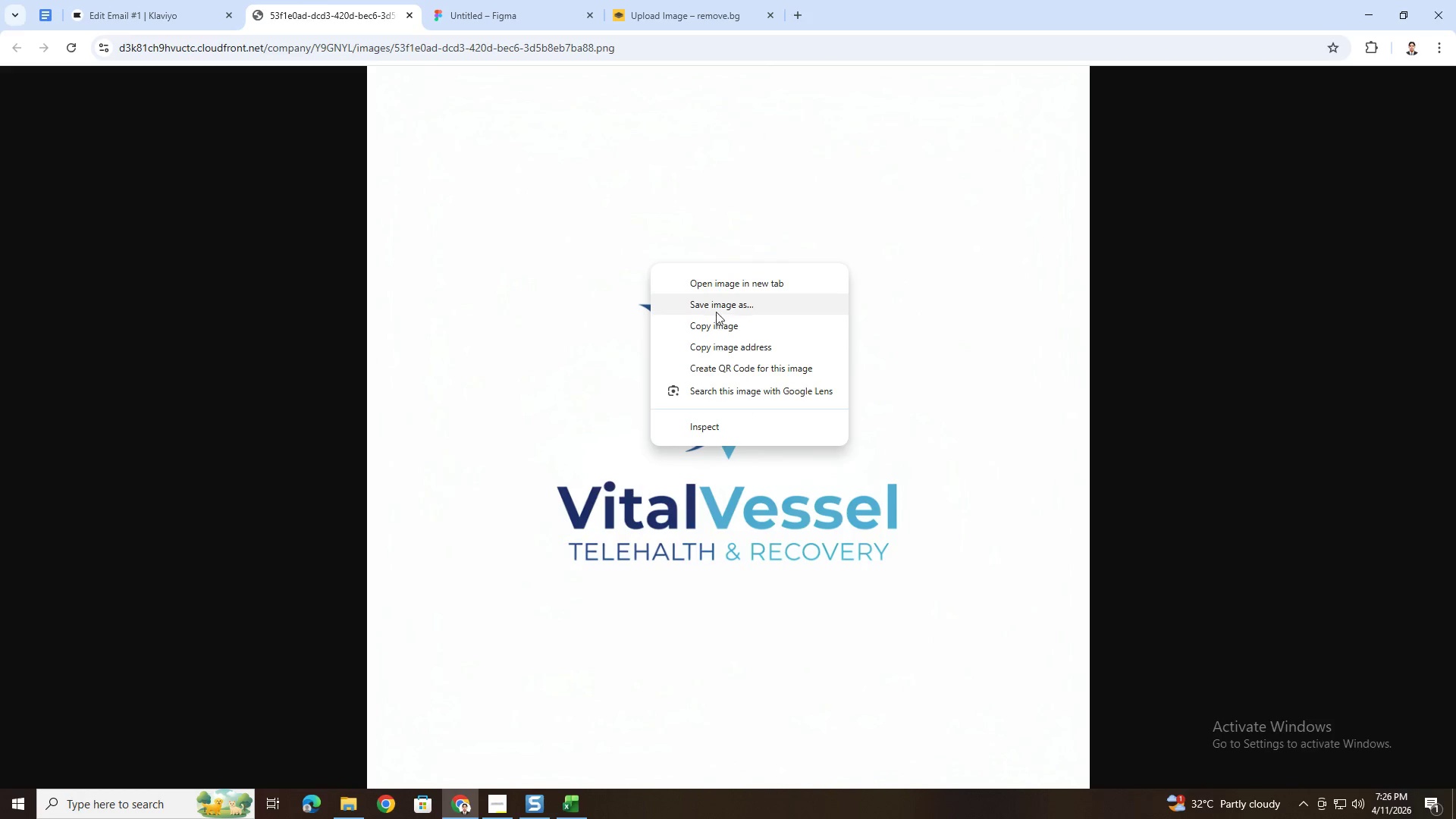 
left_click([717, 306])
 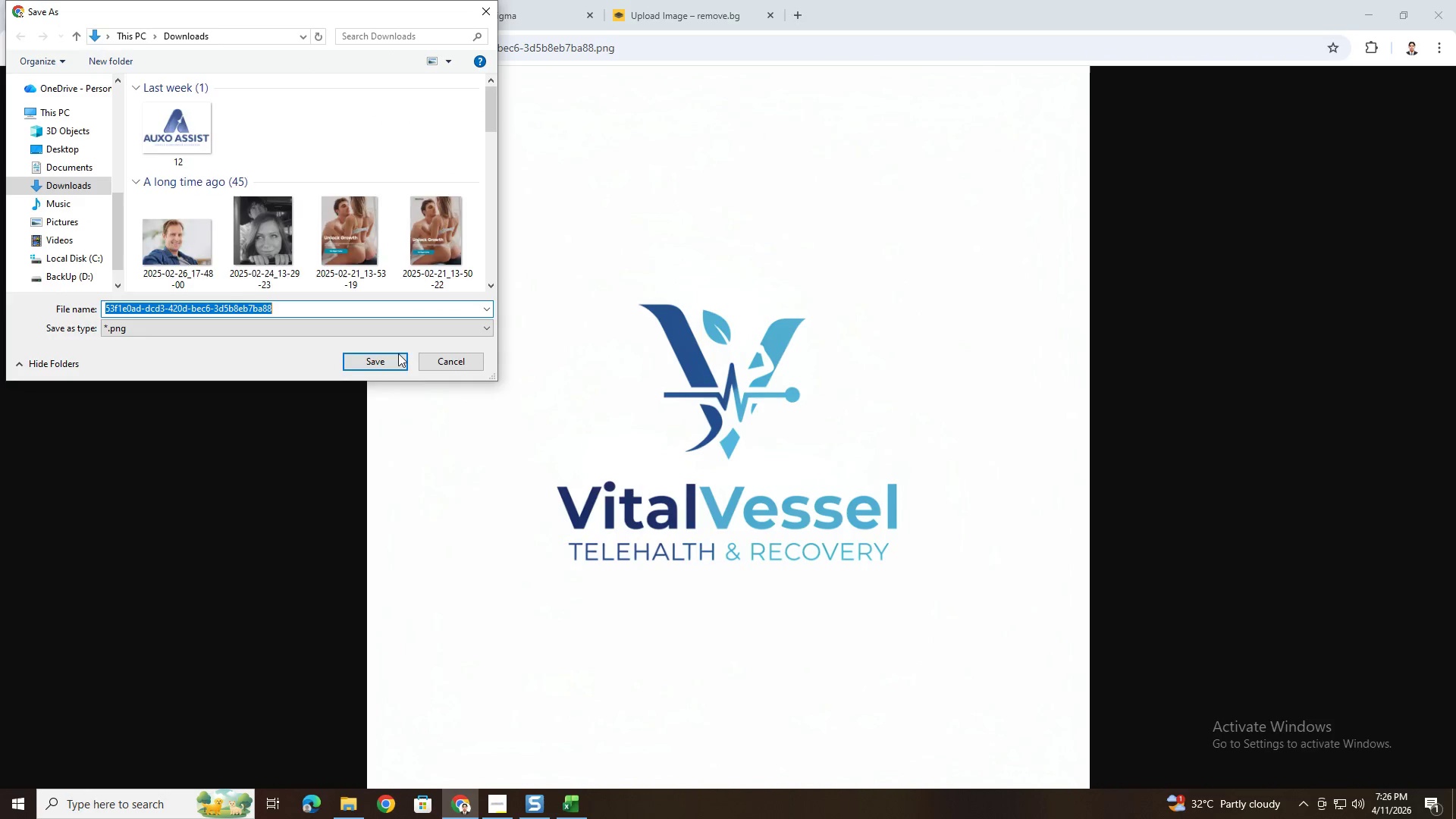 
left_click([384, 359])
 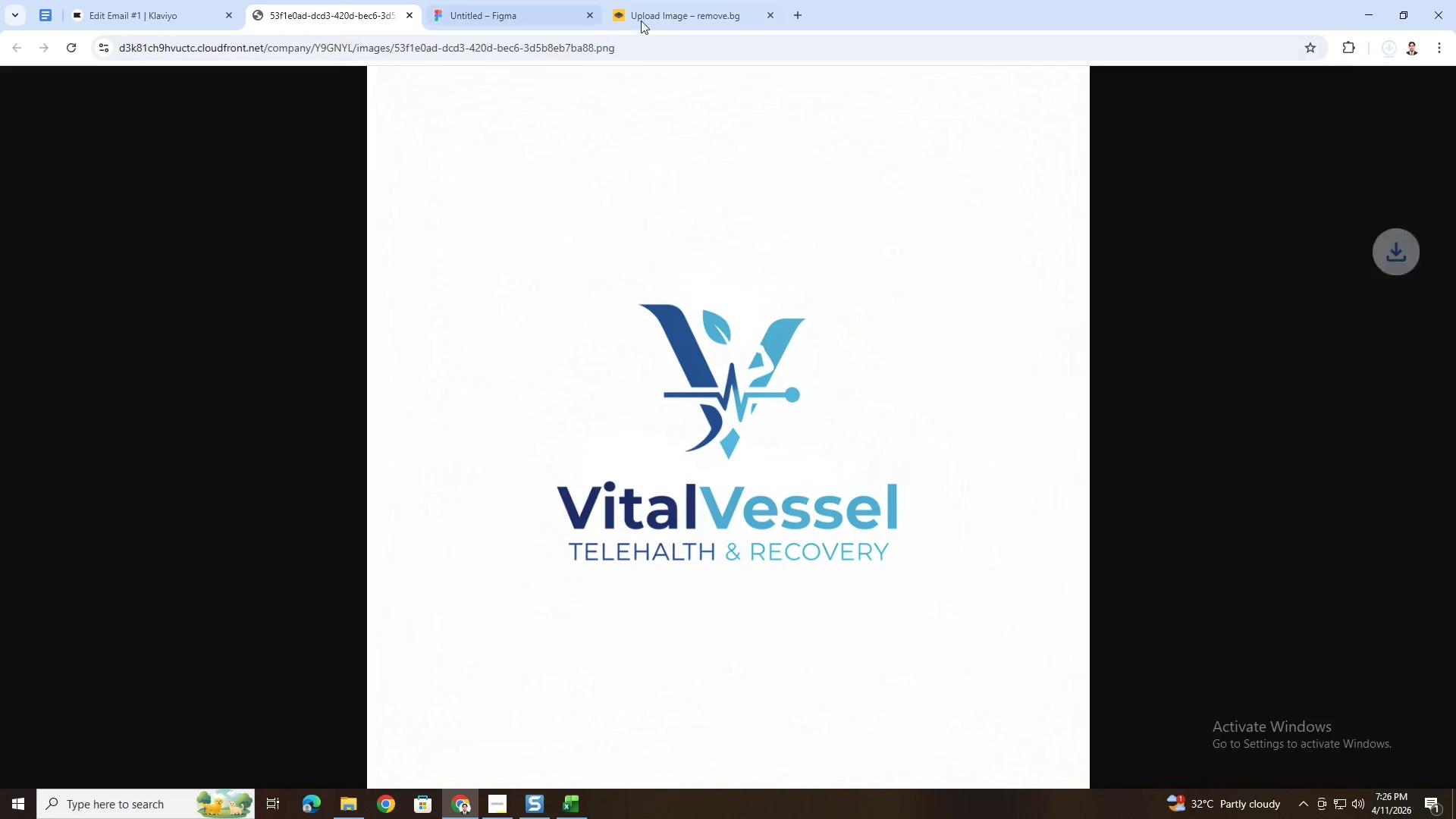 
left_click([674, 9])
 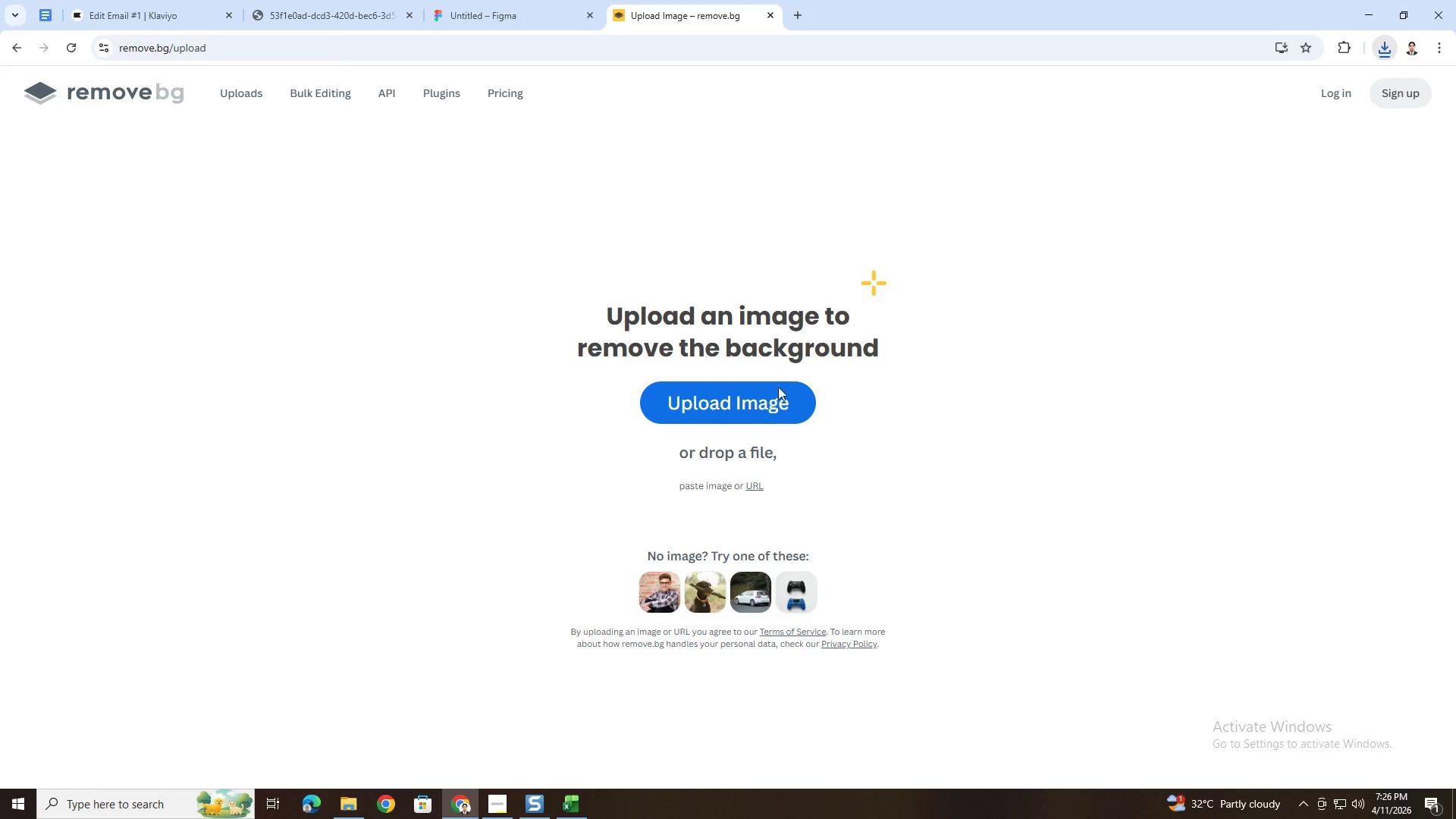 
left_click([767, 407])
 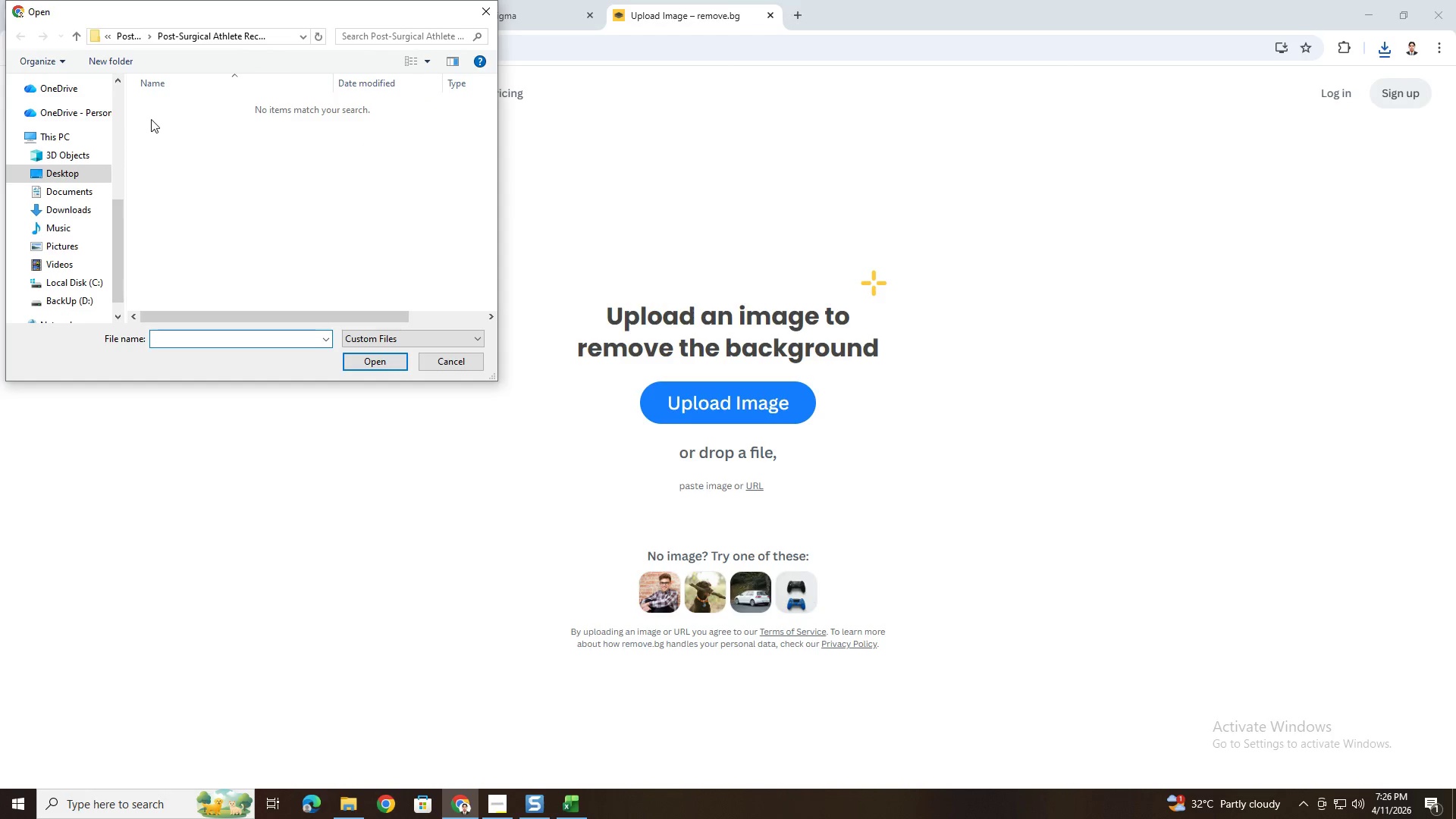 
scroll: coordinate [105, 185], scroll_direction: up, amount: 14.0
 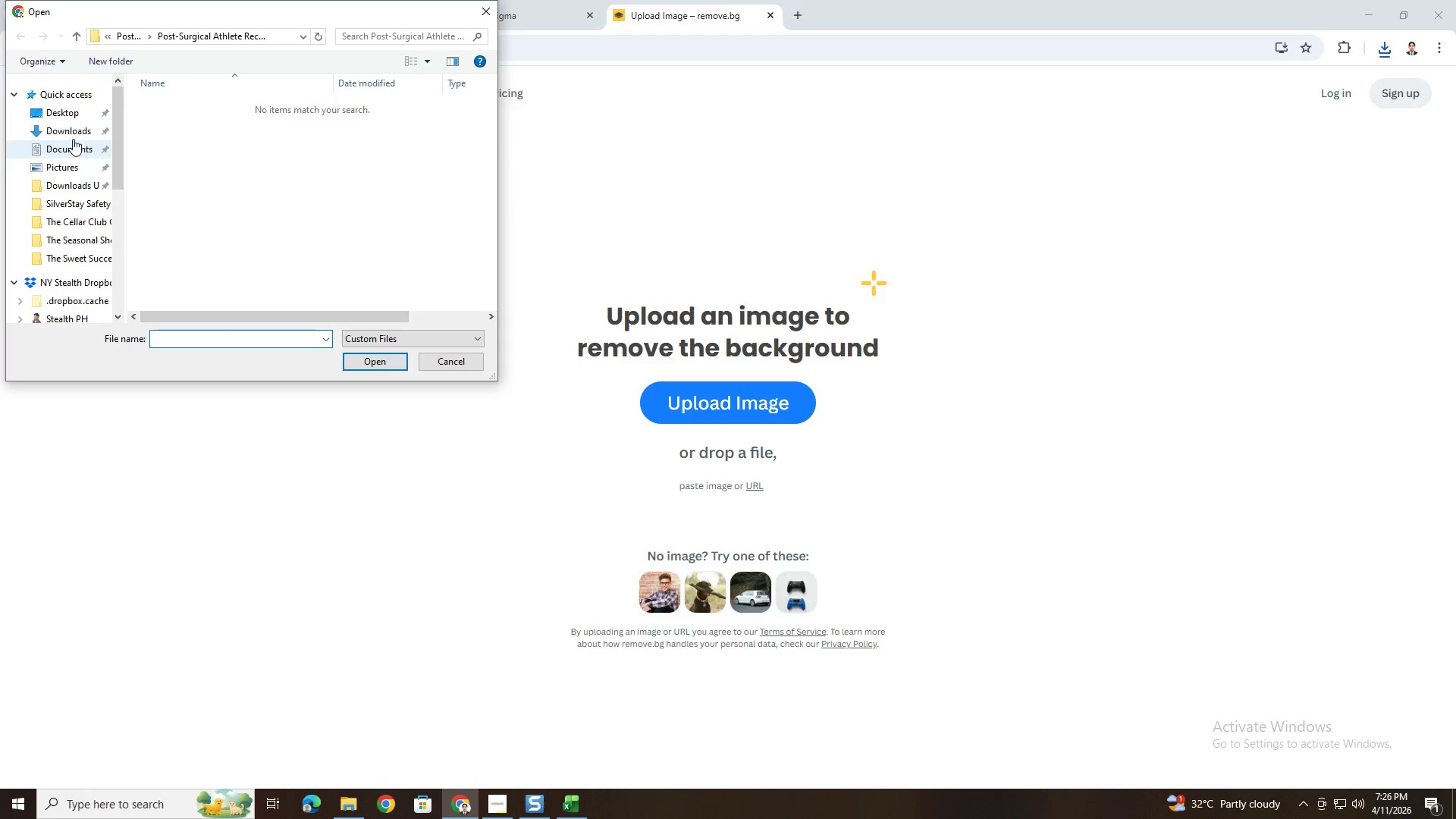 
left_click([72, 137])
 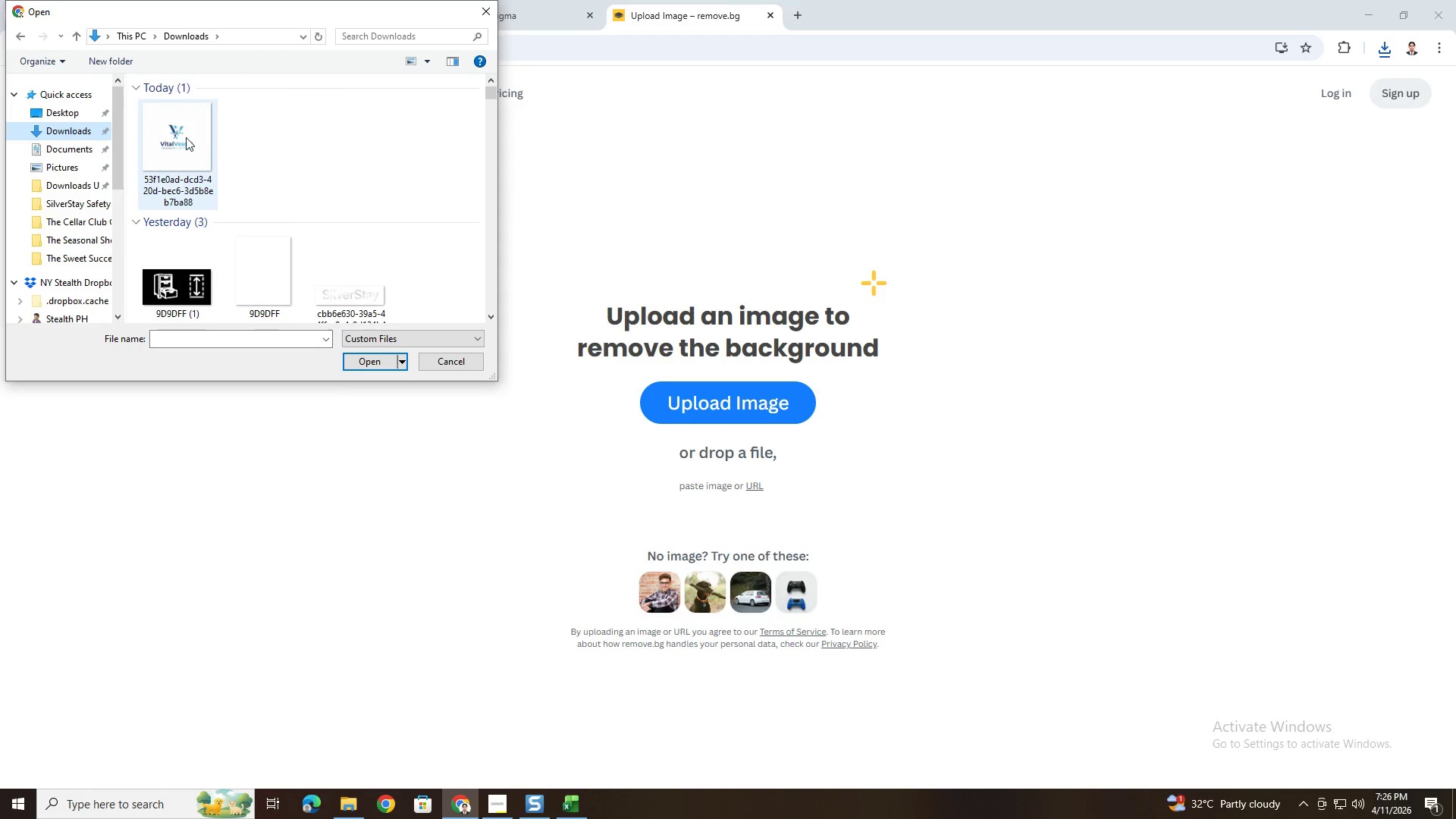 
double_click([186, 137])
 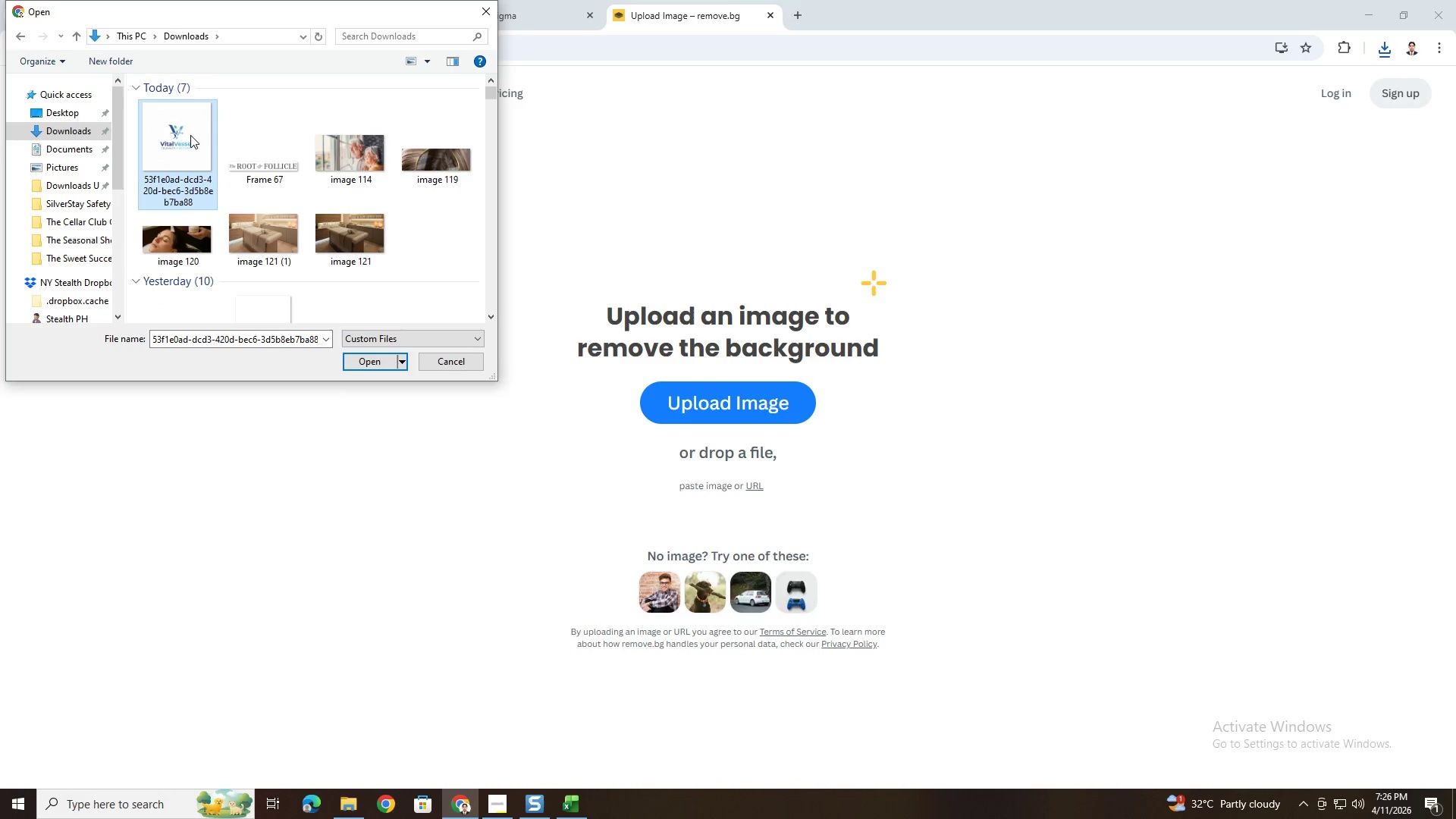 
double_click([190, 135])
 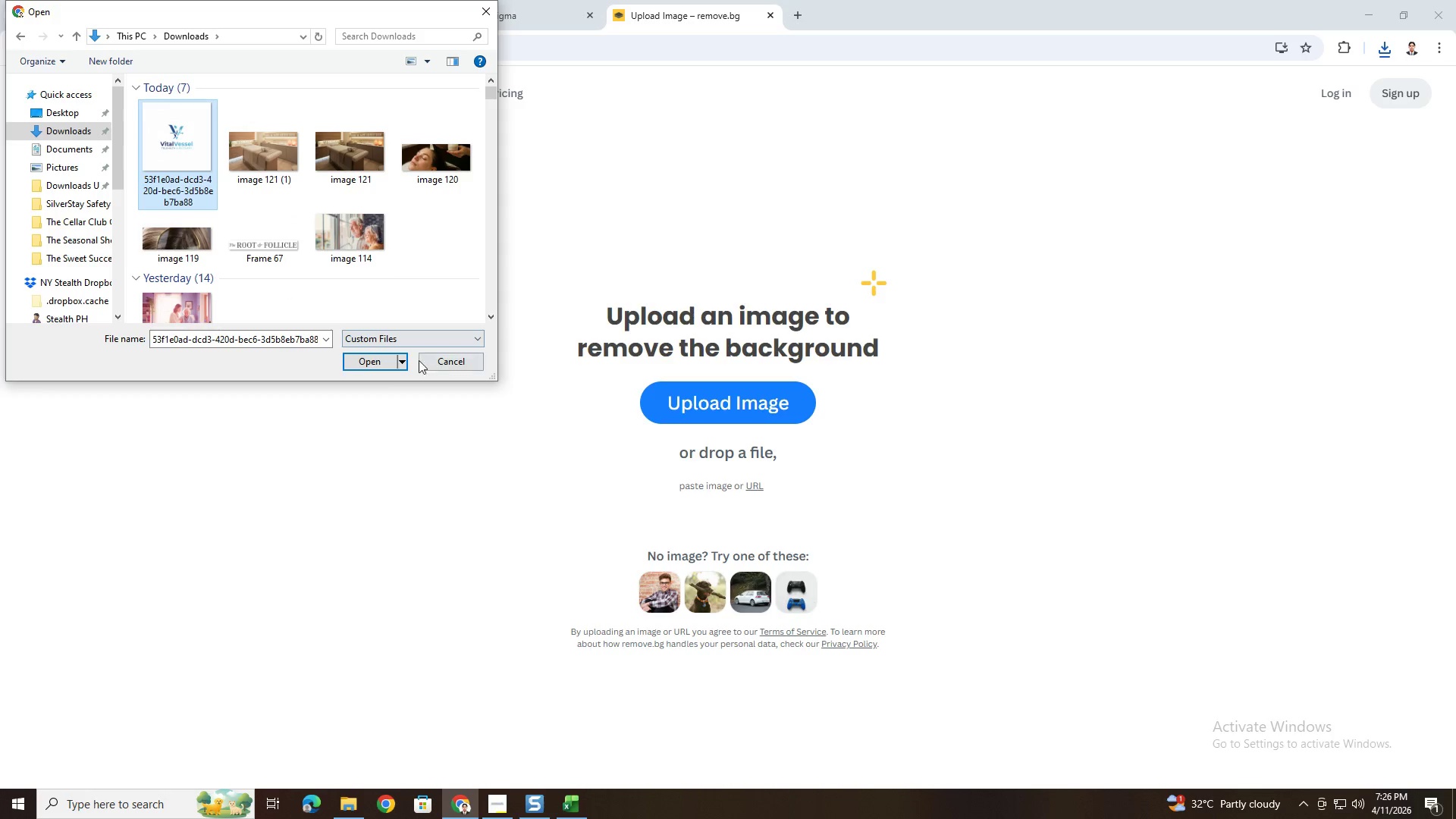 
left_click([369, 362])
 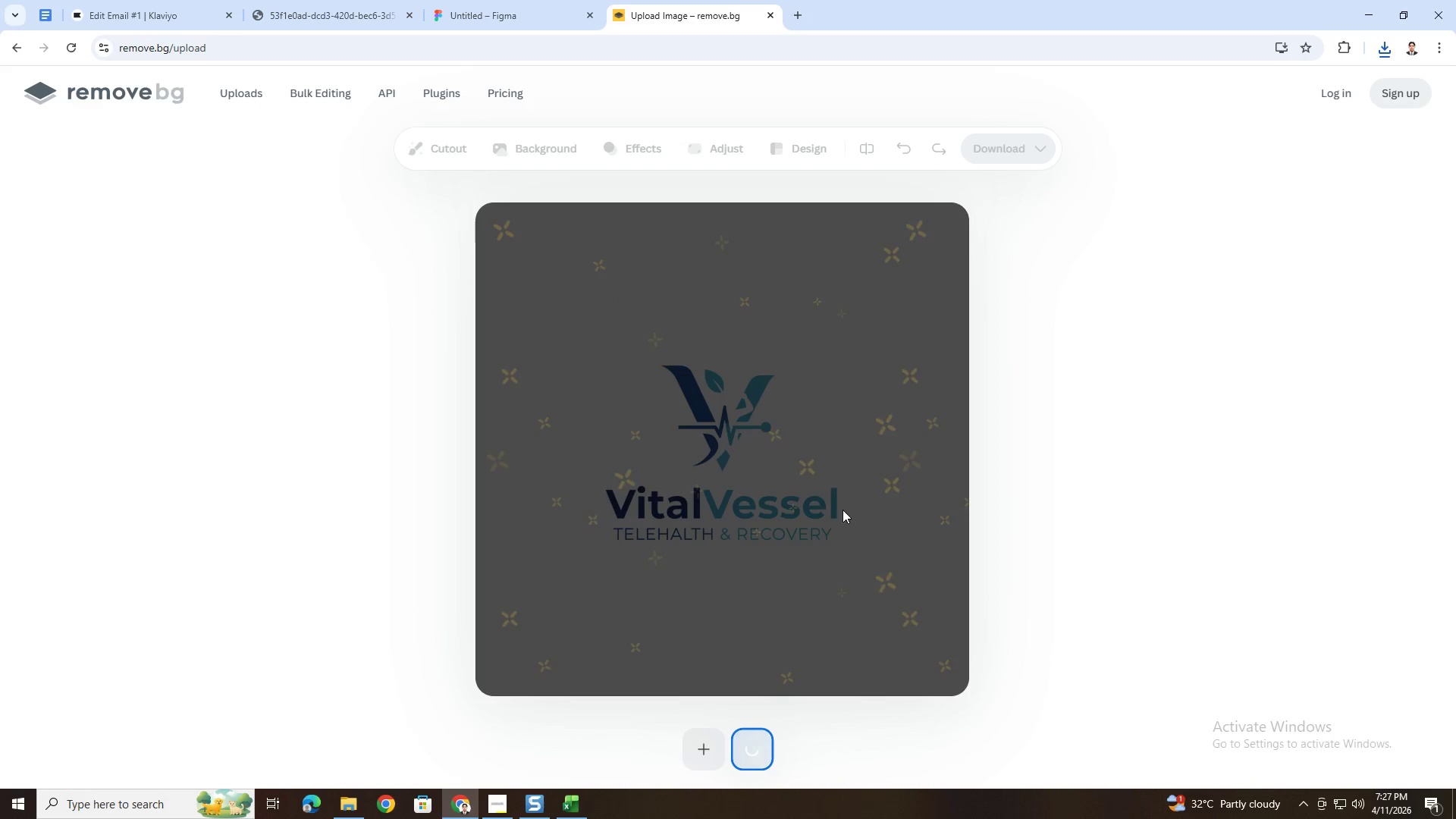 
wait(23.56)
 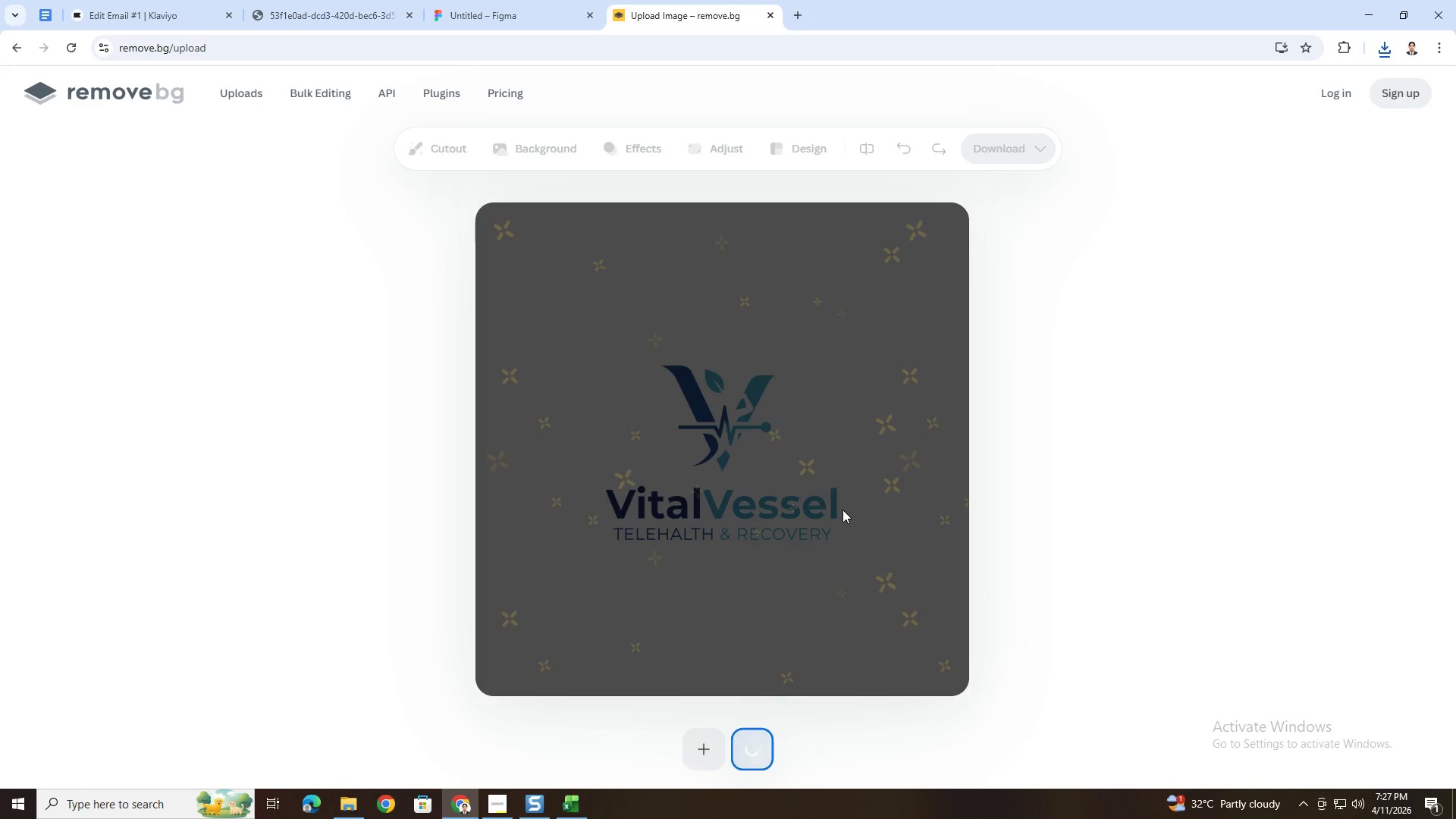 
left_click([1019, 146])
 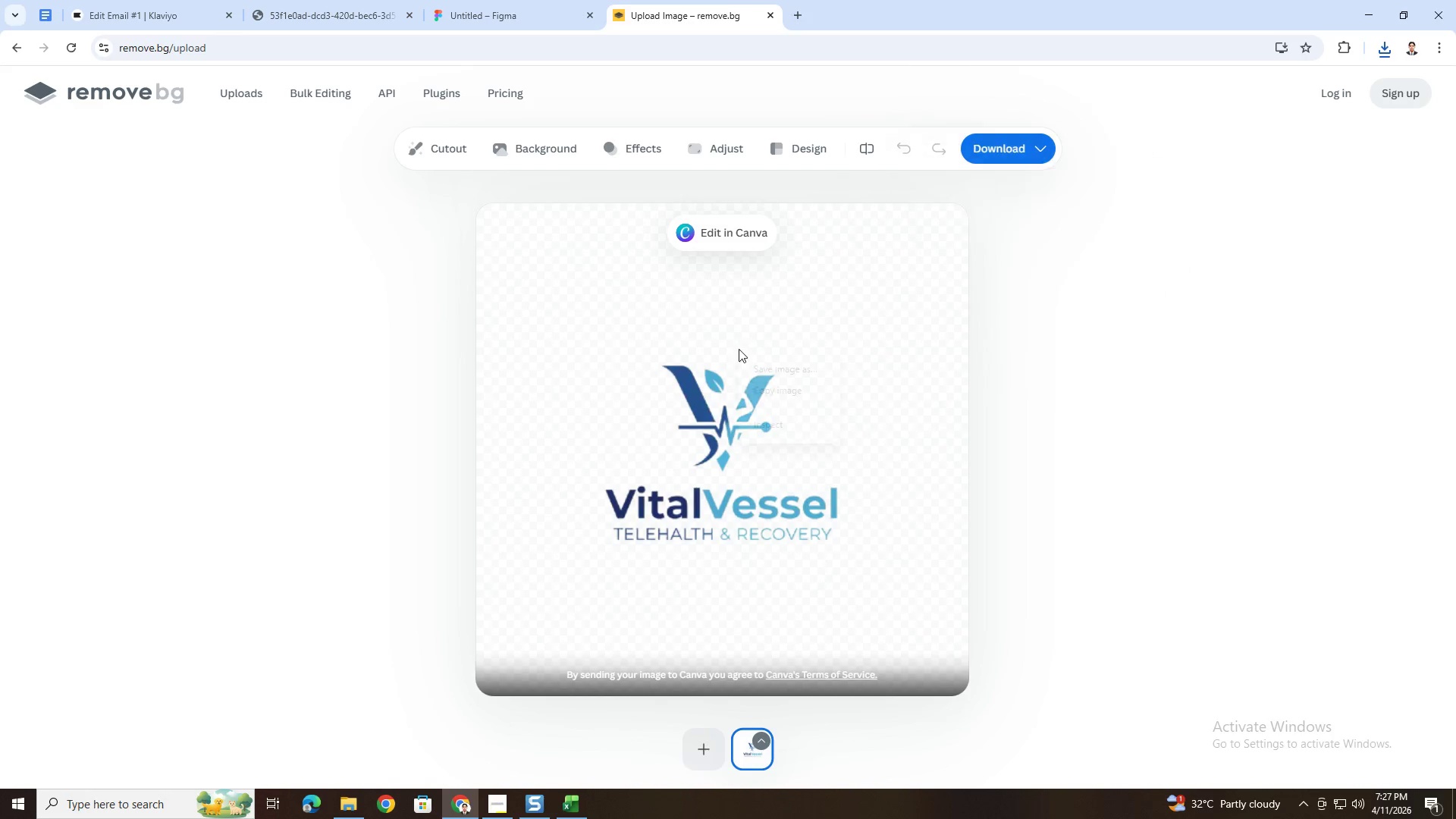 
left_click([764, 389])
 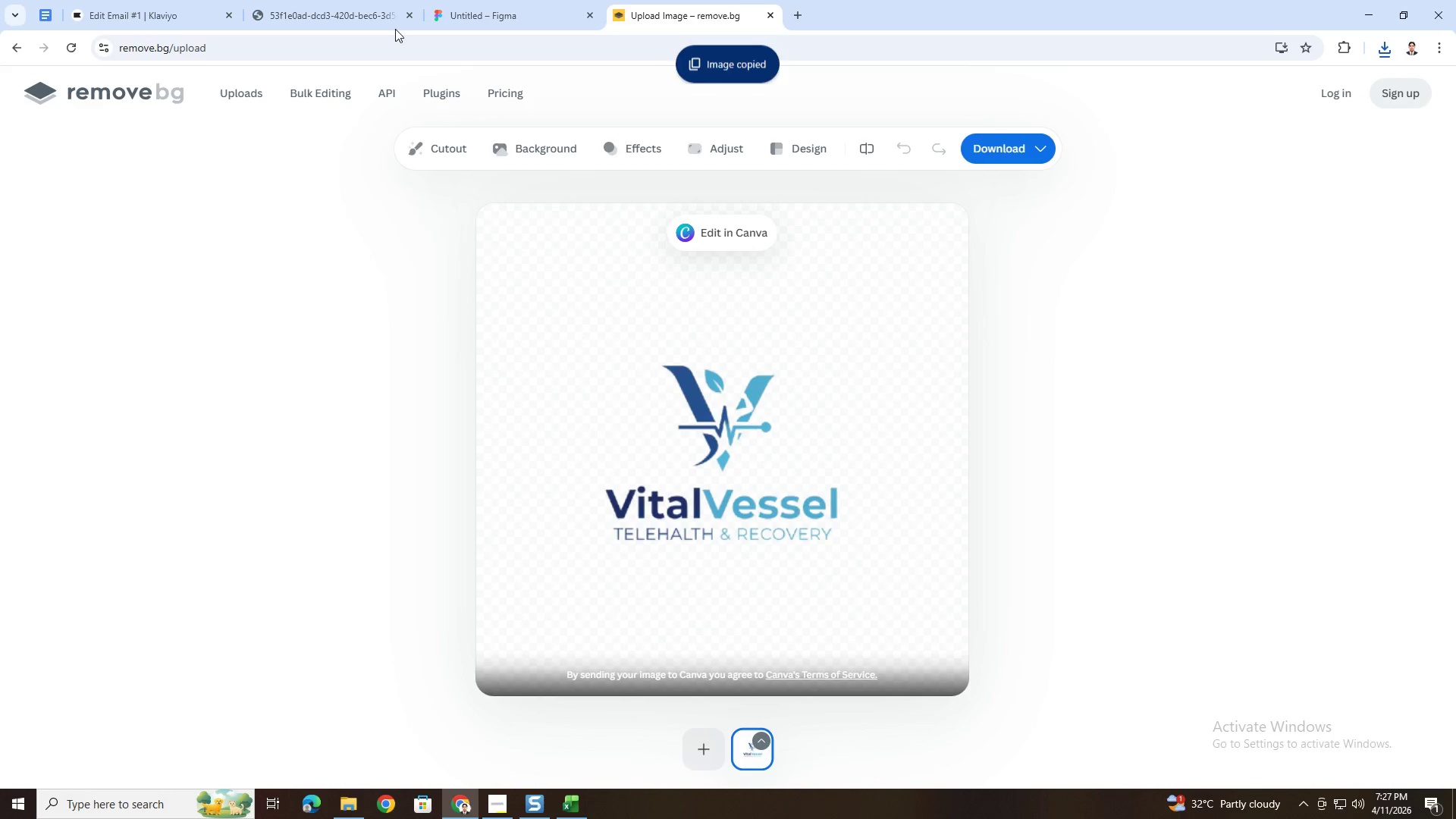 
left_click([365, 0])
 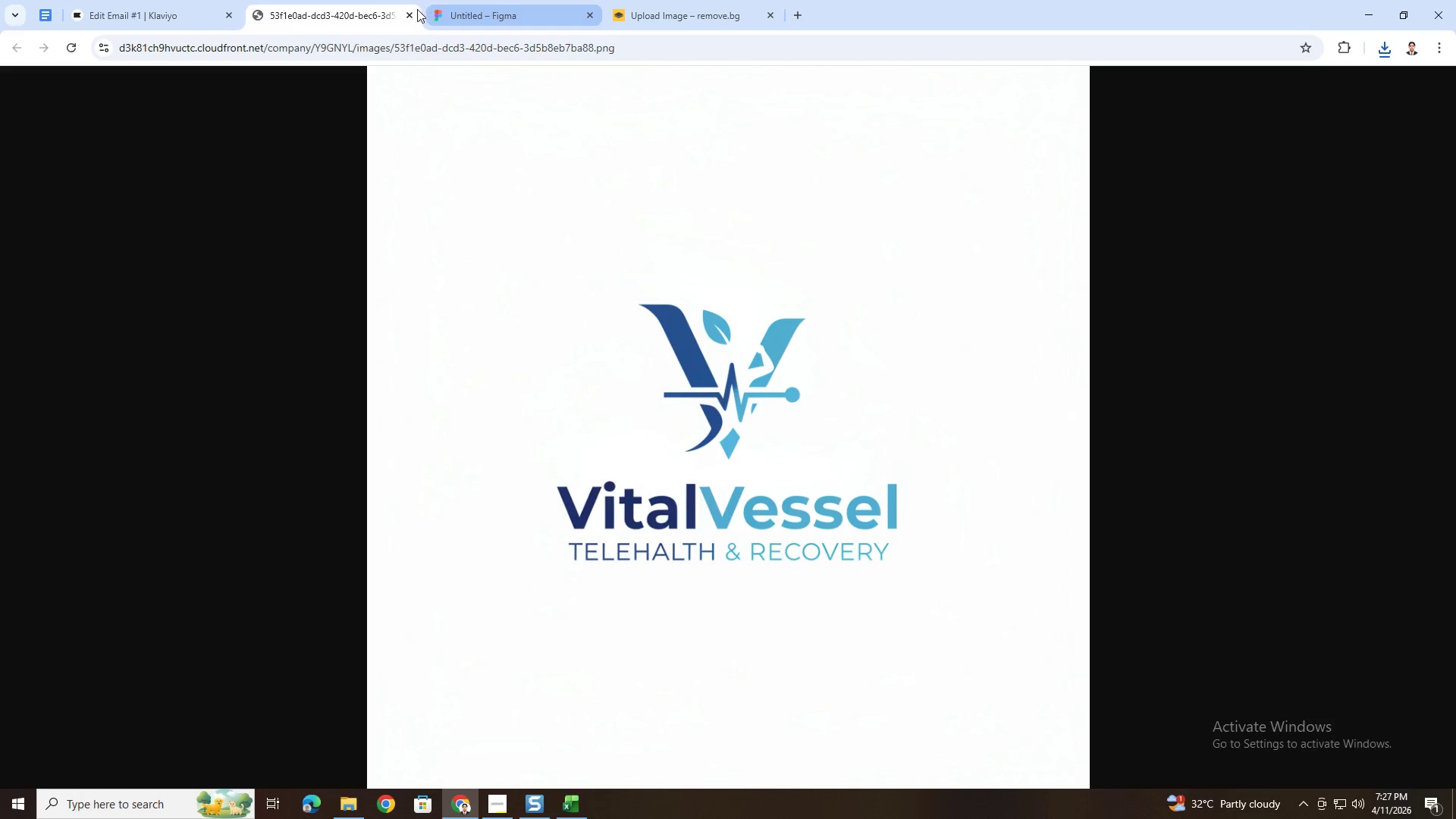 
left_click([409, 15])
 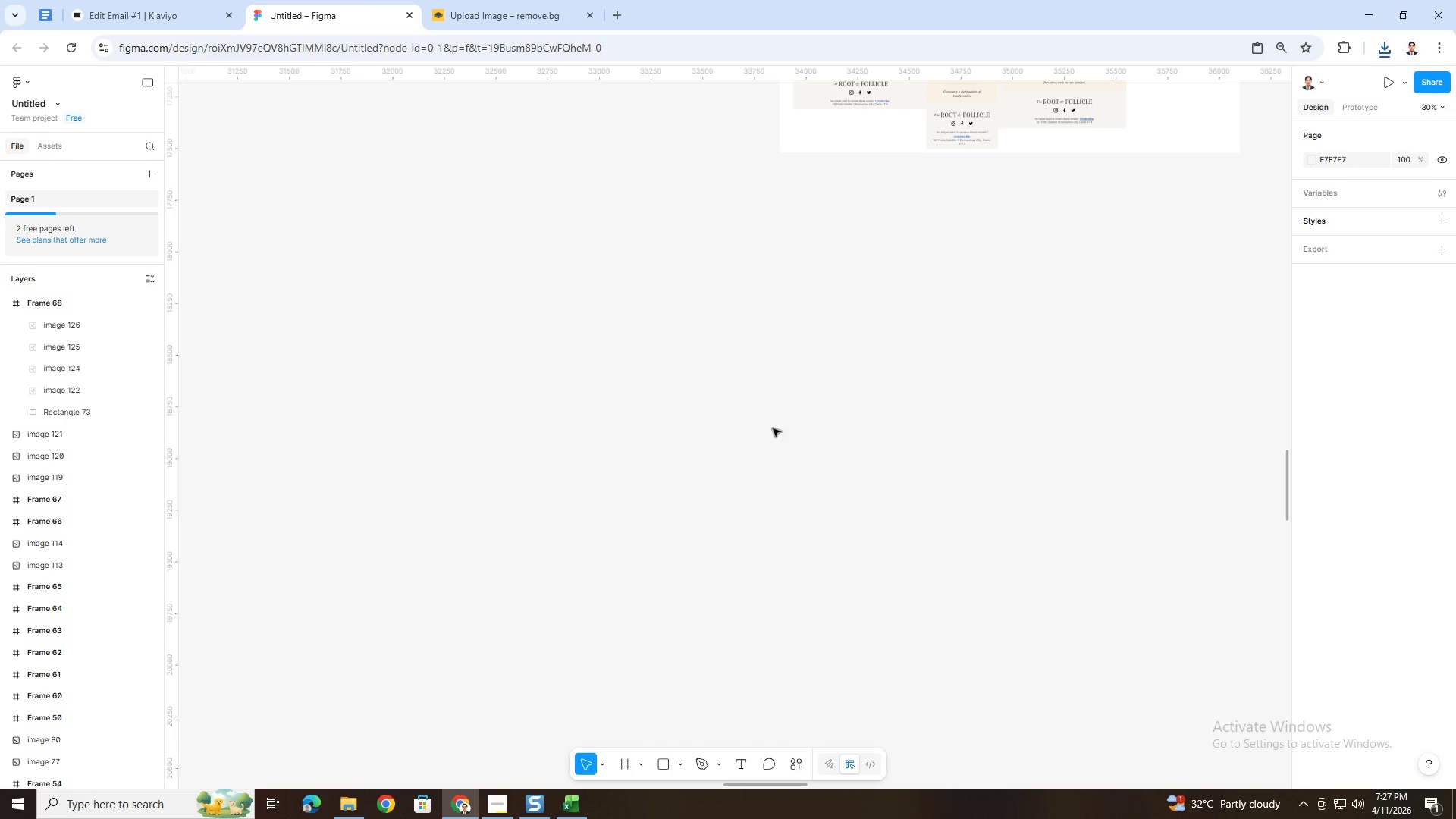 
left_click([785, 433])
 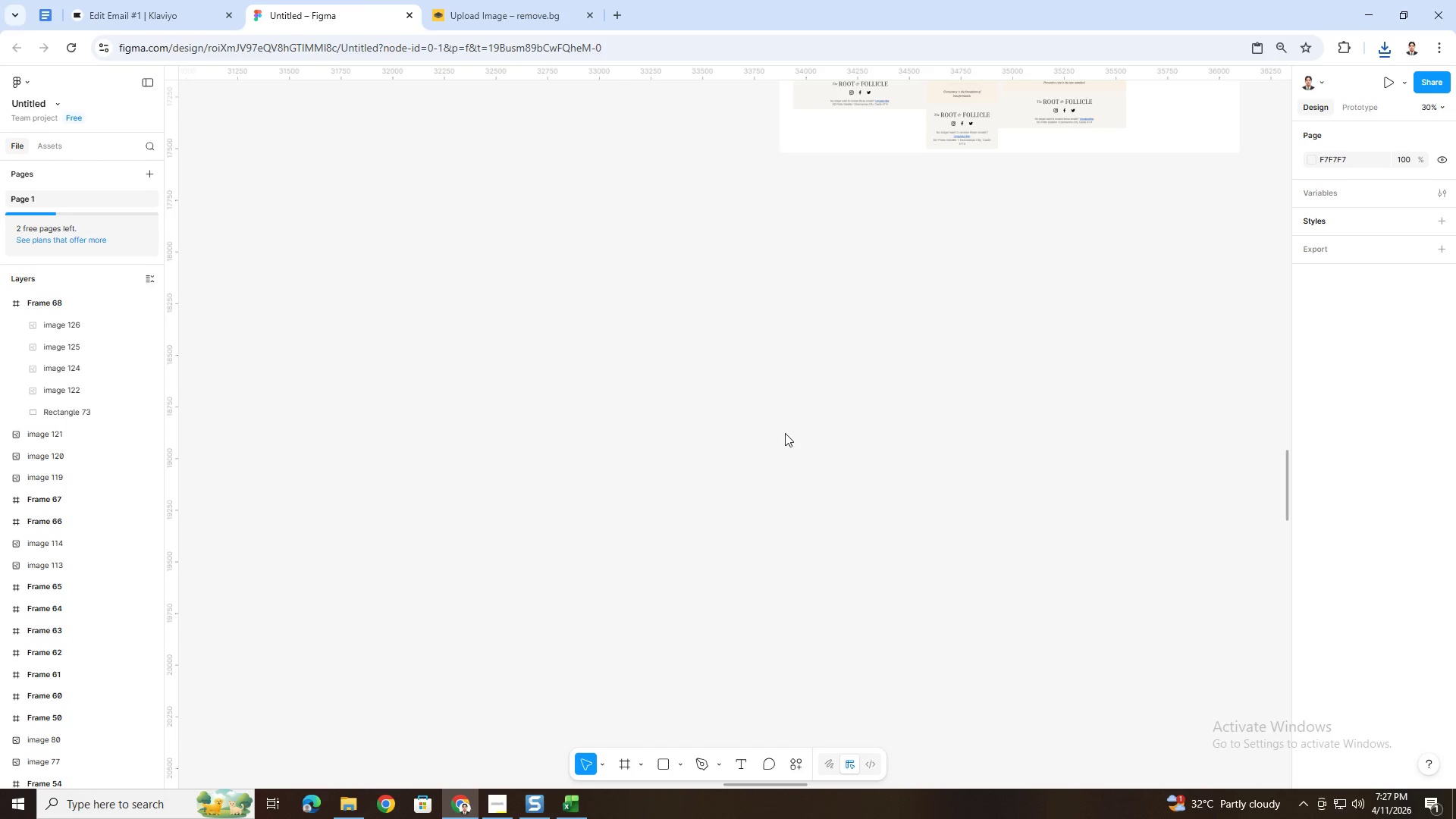 
key(Control+V)
 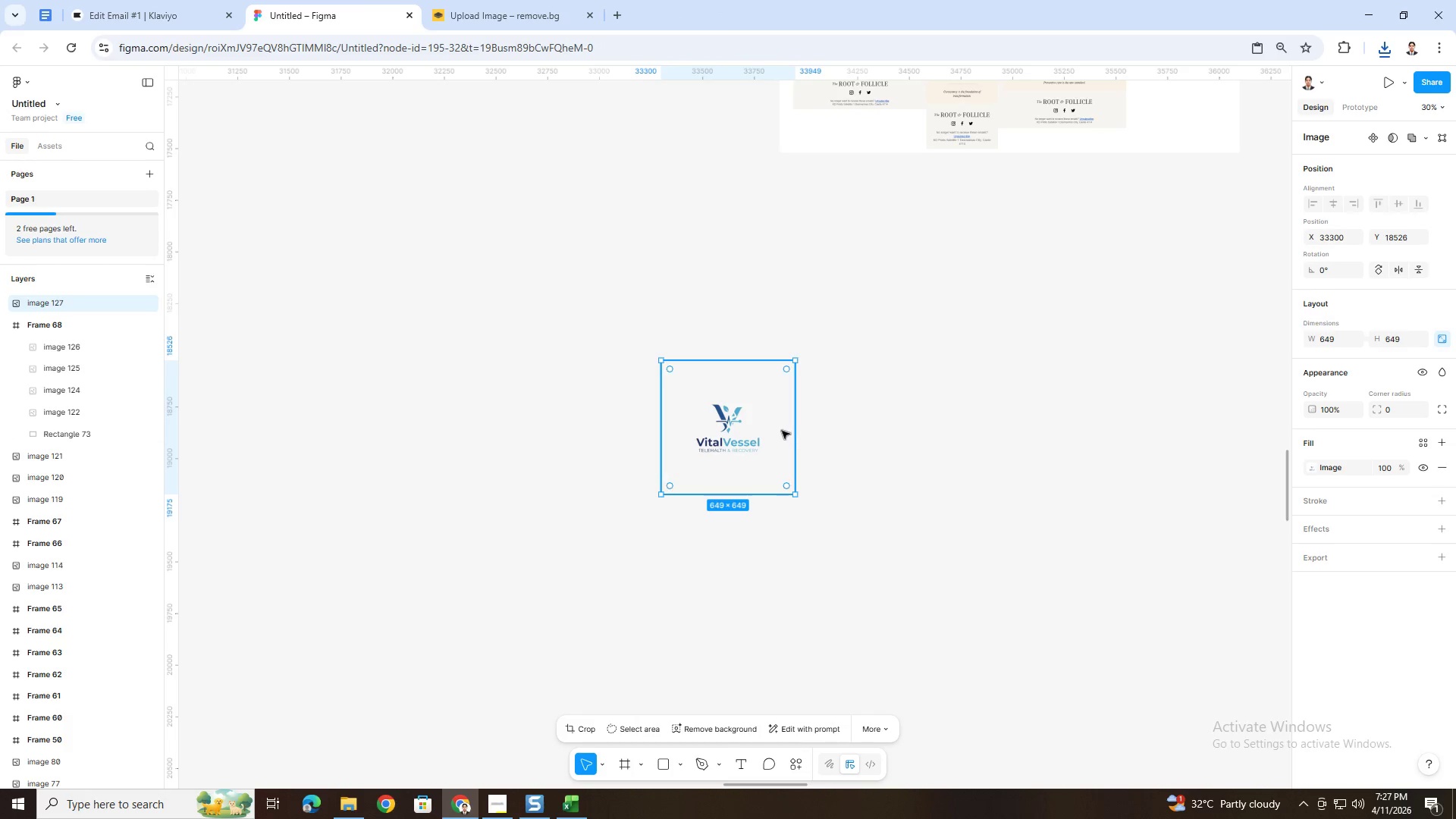 
left_click_drag(start_coordinate=[771, 426], to_coordinate=[702, 426])
 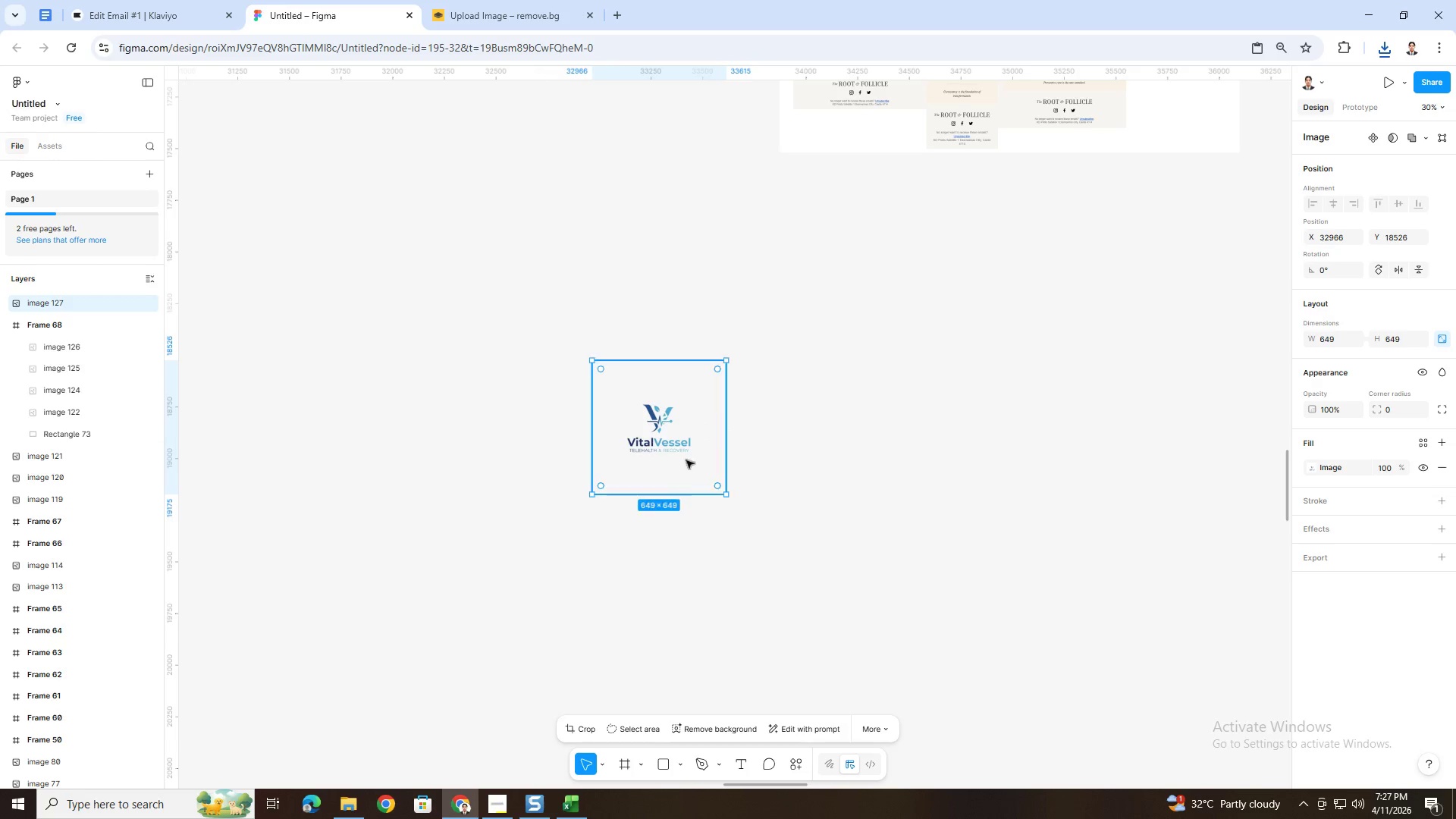 
hold_key(key=ControlLeft, duration=0.48)
scroll: coordinate [657, 492], scroll_direction: up, amount: 5.0
 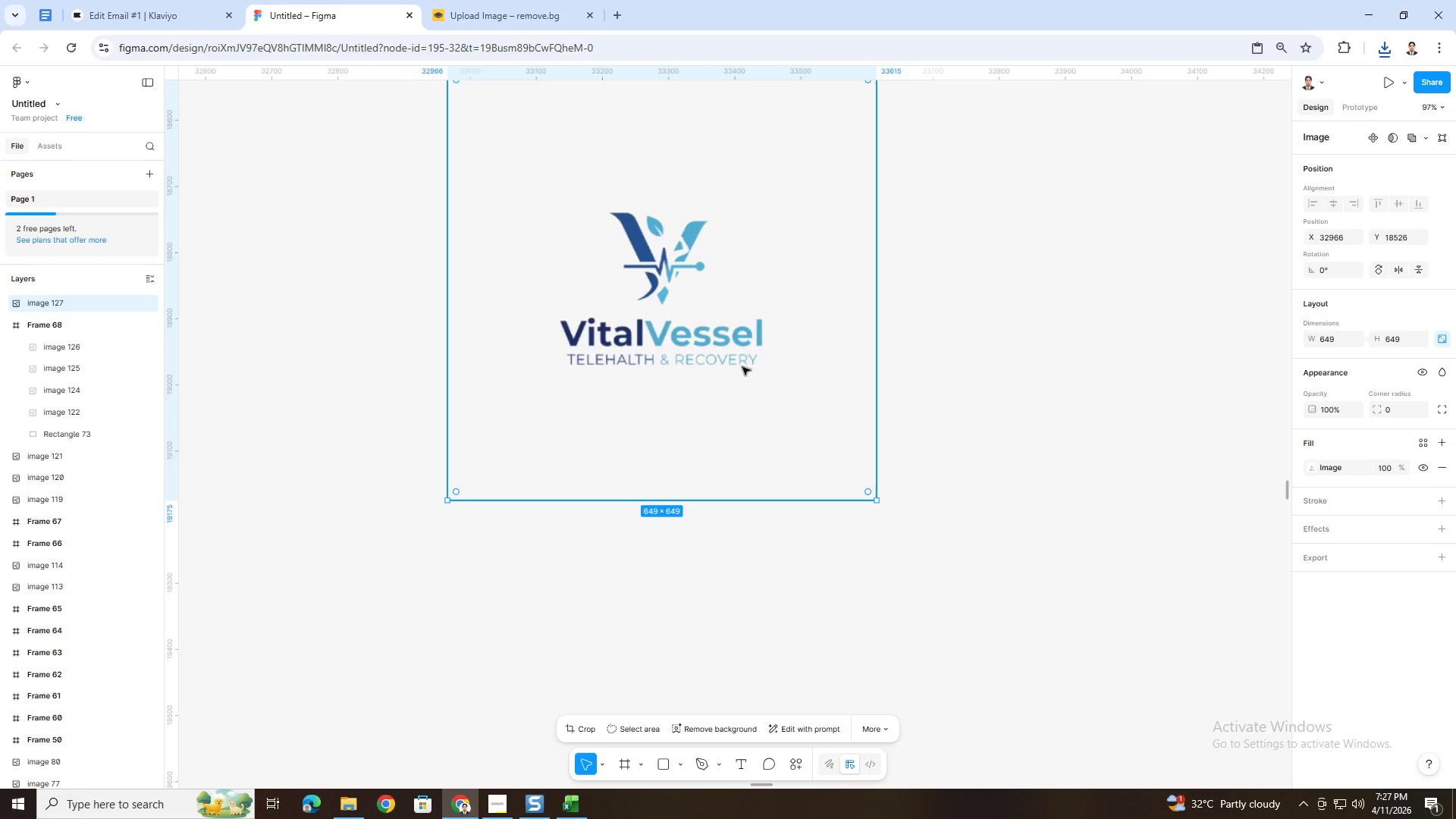 
double_click([747, 356])
 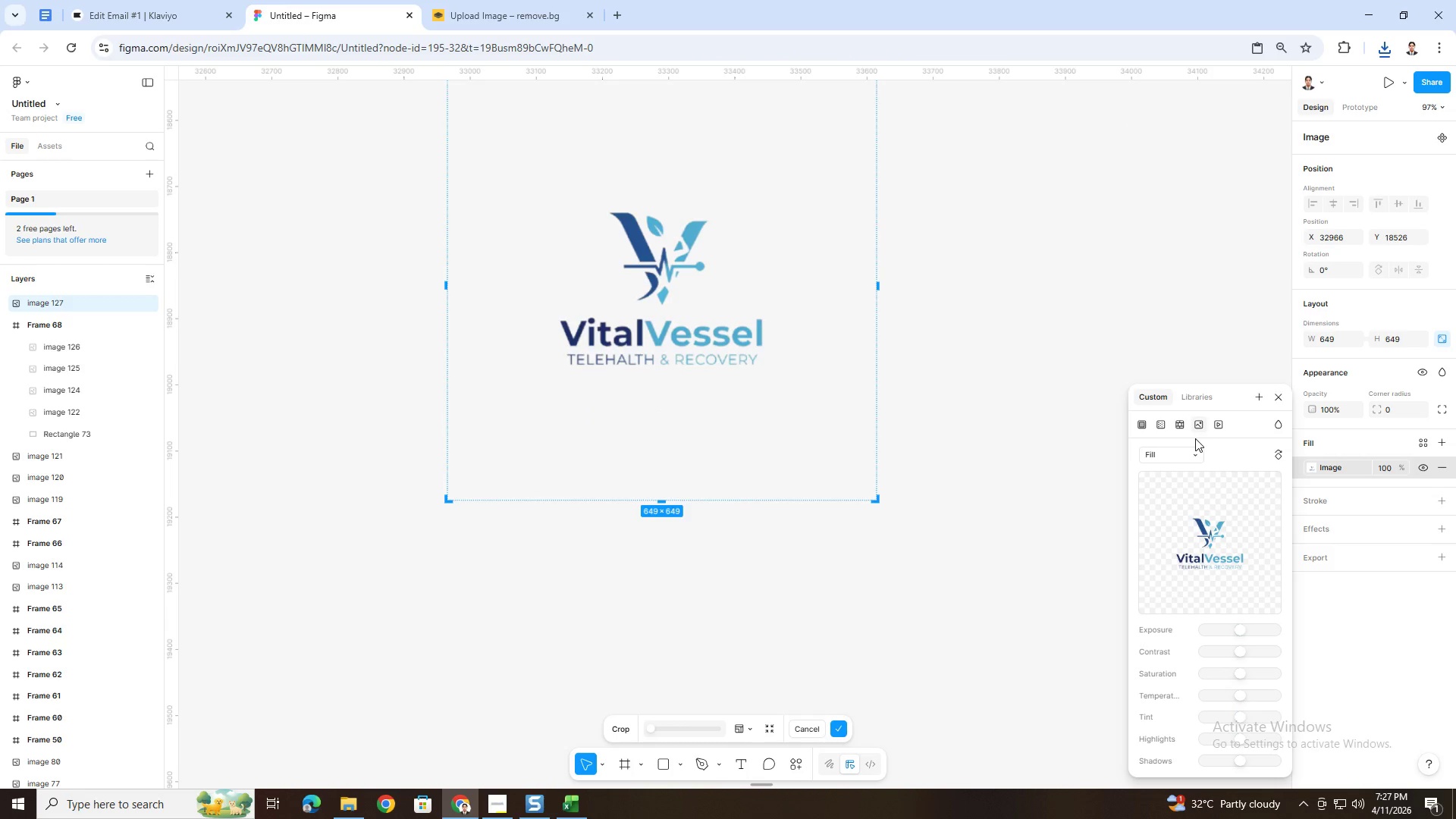 
left_click([1199, 453])
 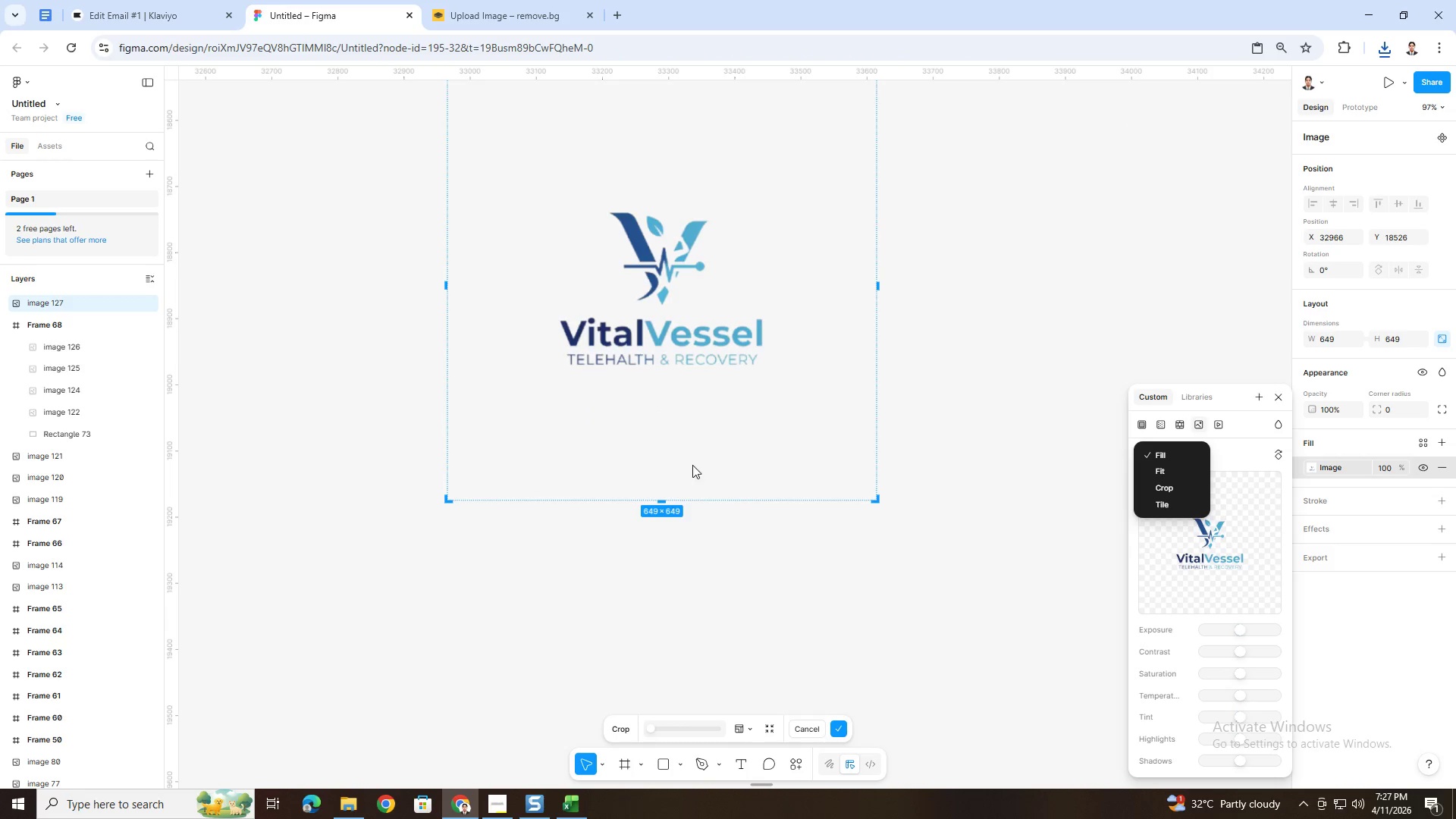 
left_click([662, 503])
 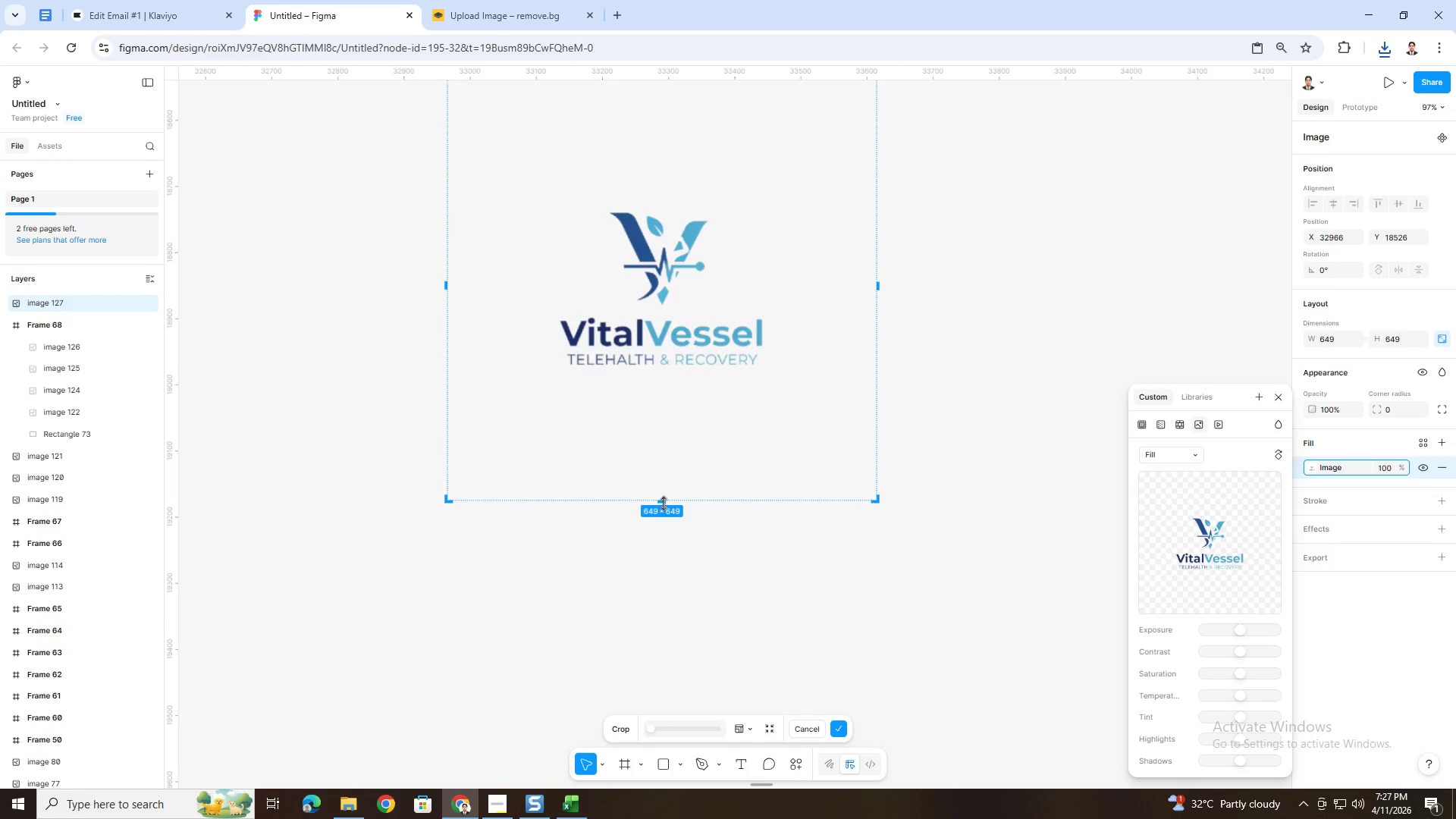 
left_click_drag(start_coordinate=[663, 504], to_coordinate=[701, 351])
 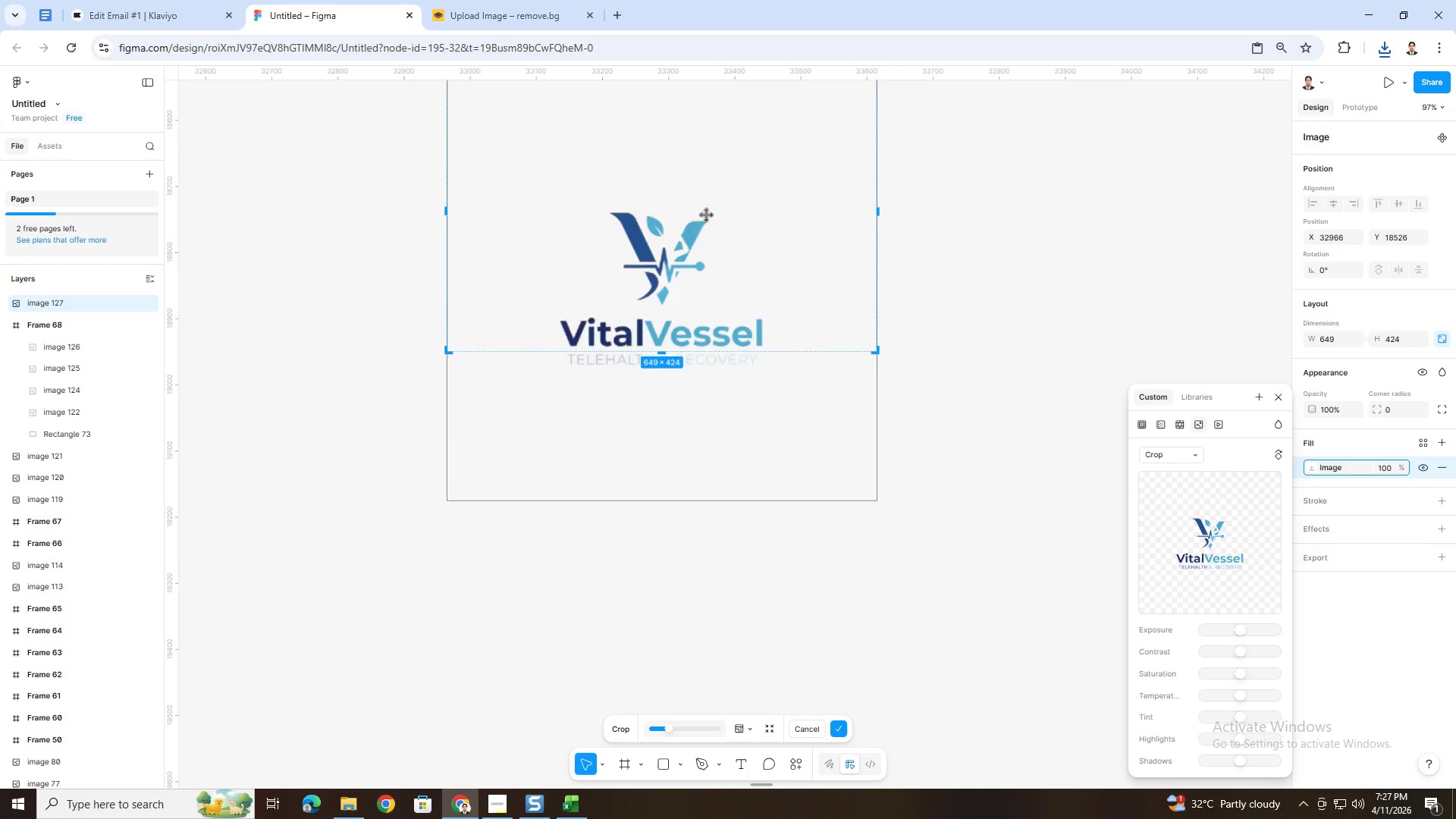 
scroll: coordinate [706, 215], scroll_direction: up, amount: 3.0
 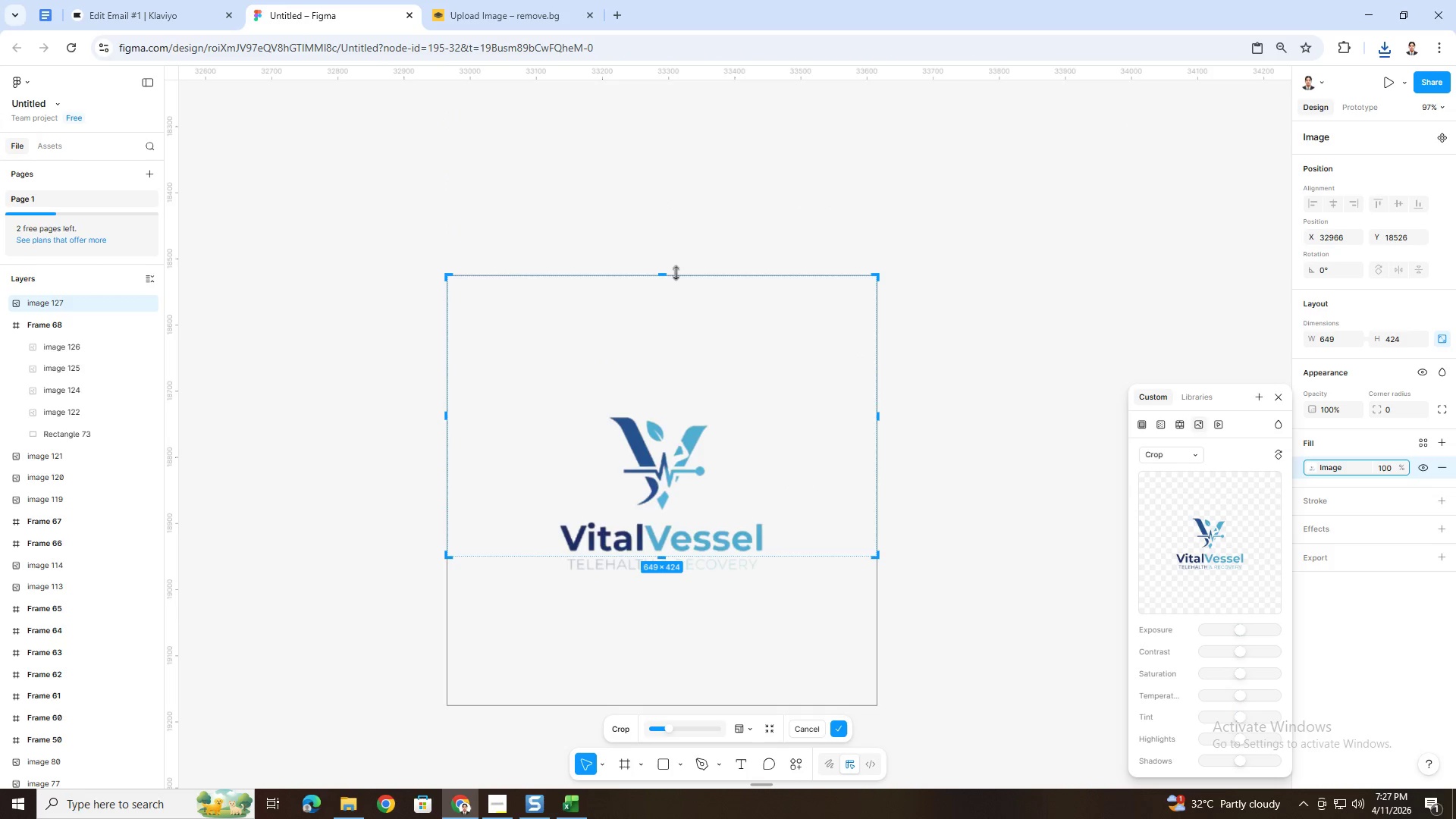 
left_click_drag(start_coordinate=[676, 273], to_coordinate=[697, 520])
 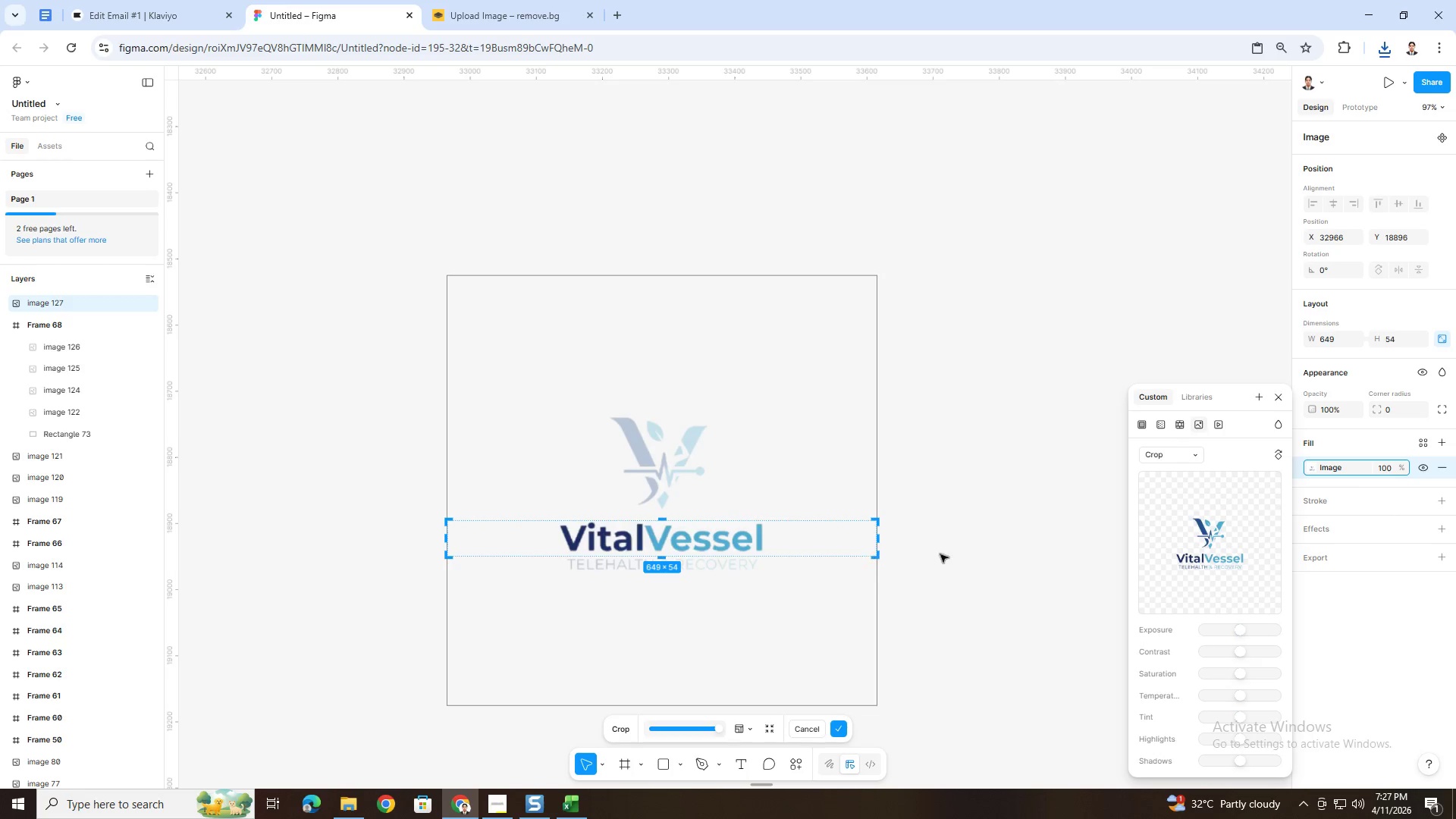 
left_click([940, 552])
 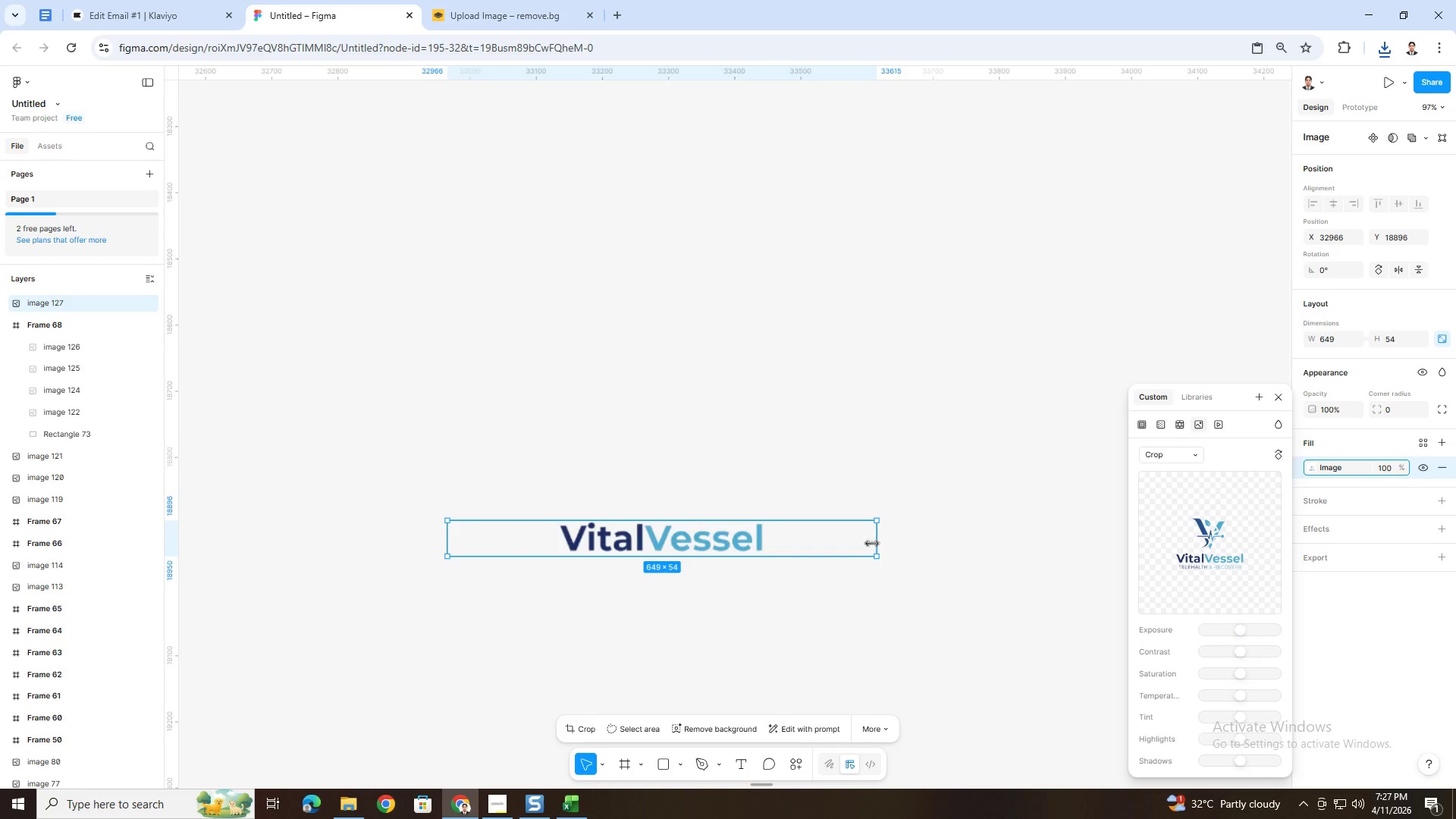 
left_click([871, 543])
 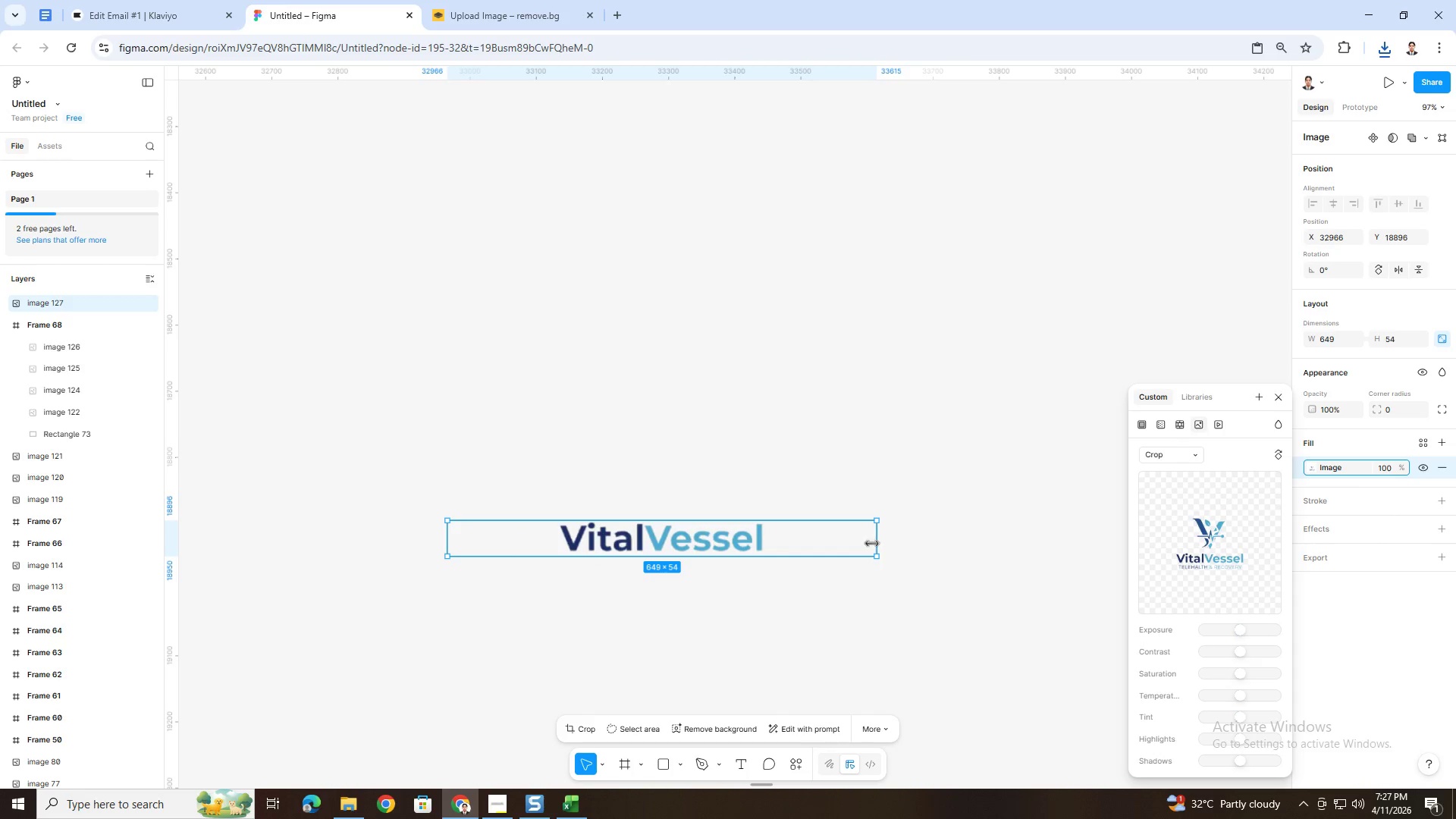 
key(Control+C)
 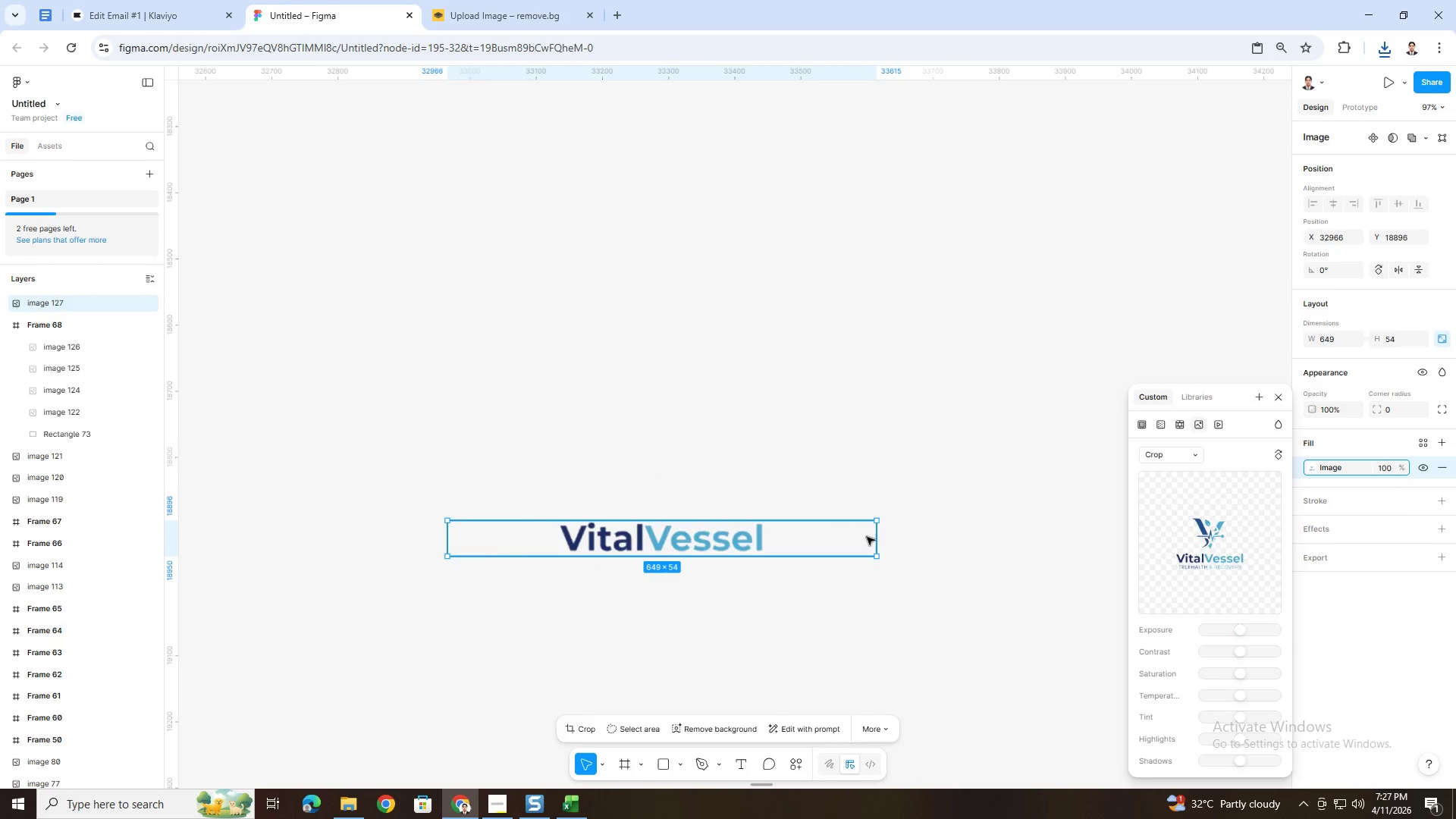 
key(Control+V)
 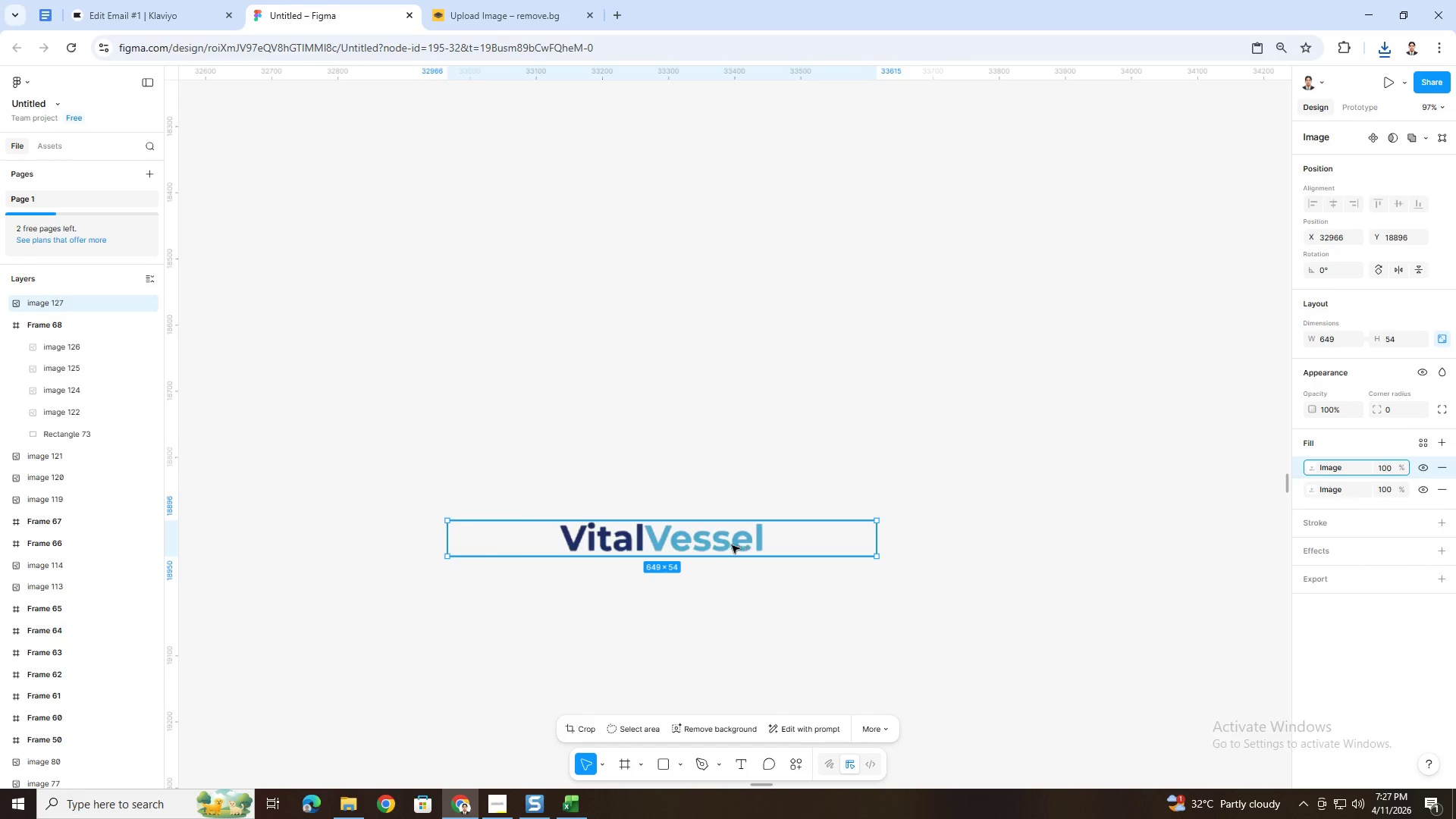 
left_click_drag(start_coordinate=[726, 544], to_coordinate=[736, 485])
 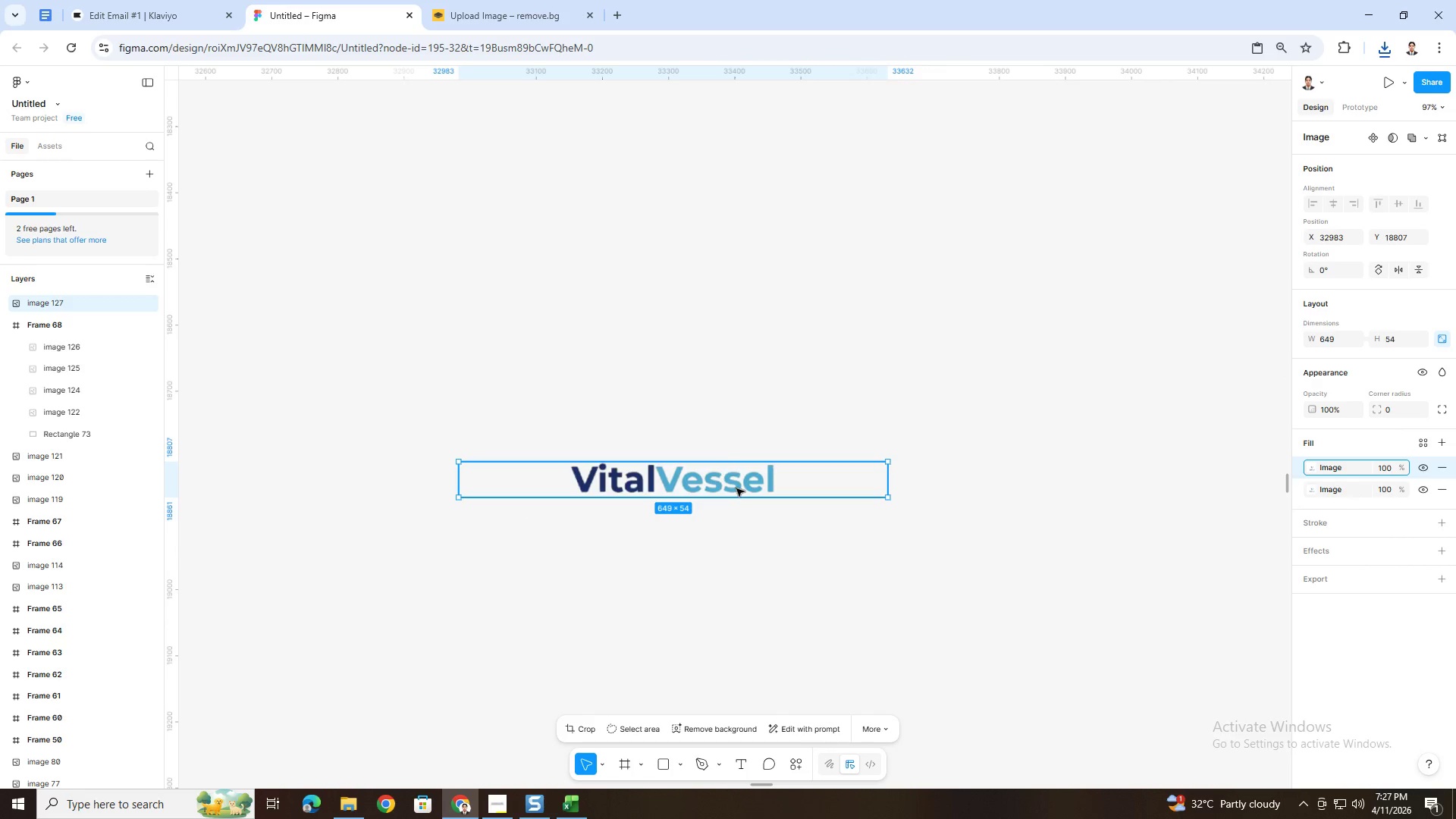 
left_click([736, 488])
 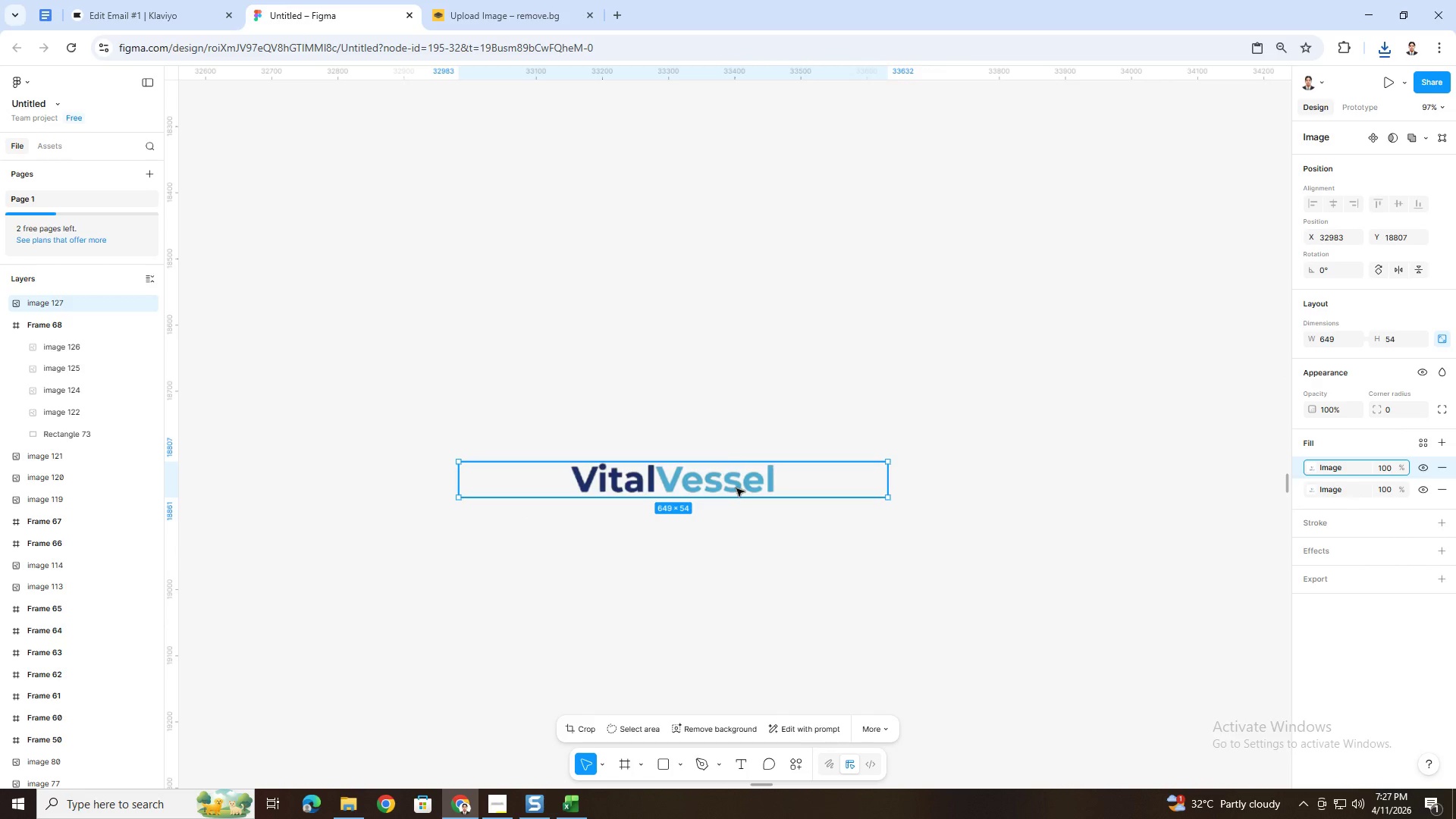 
key(Control+C)
 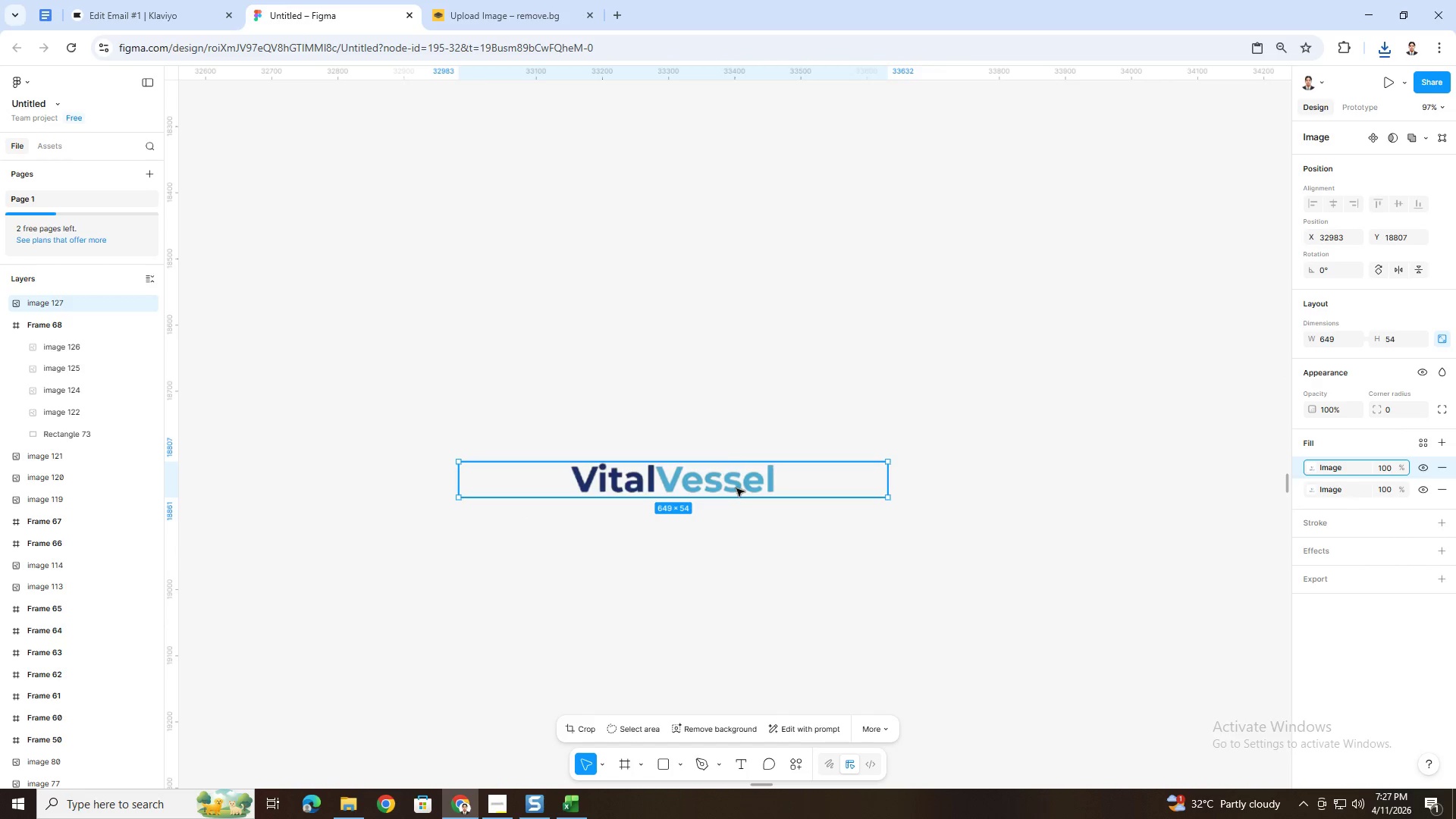 
key(Control+V)
 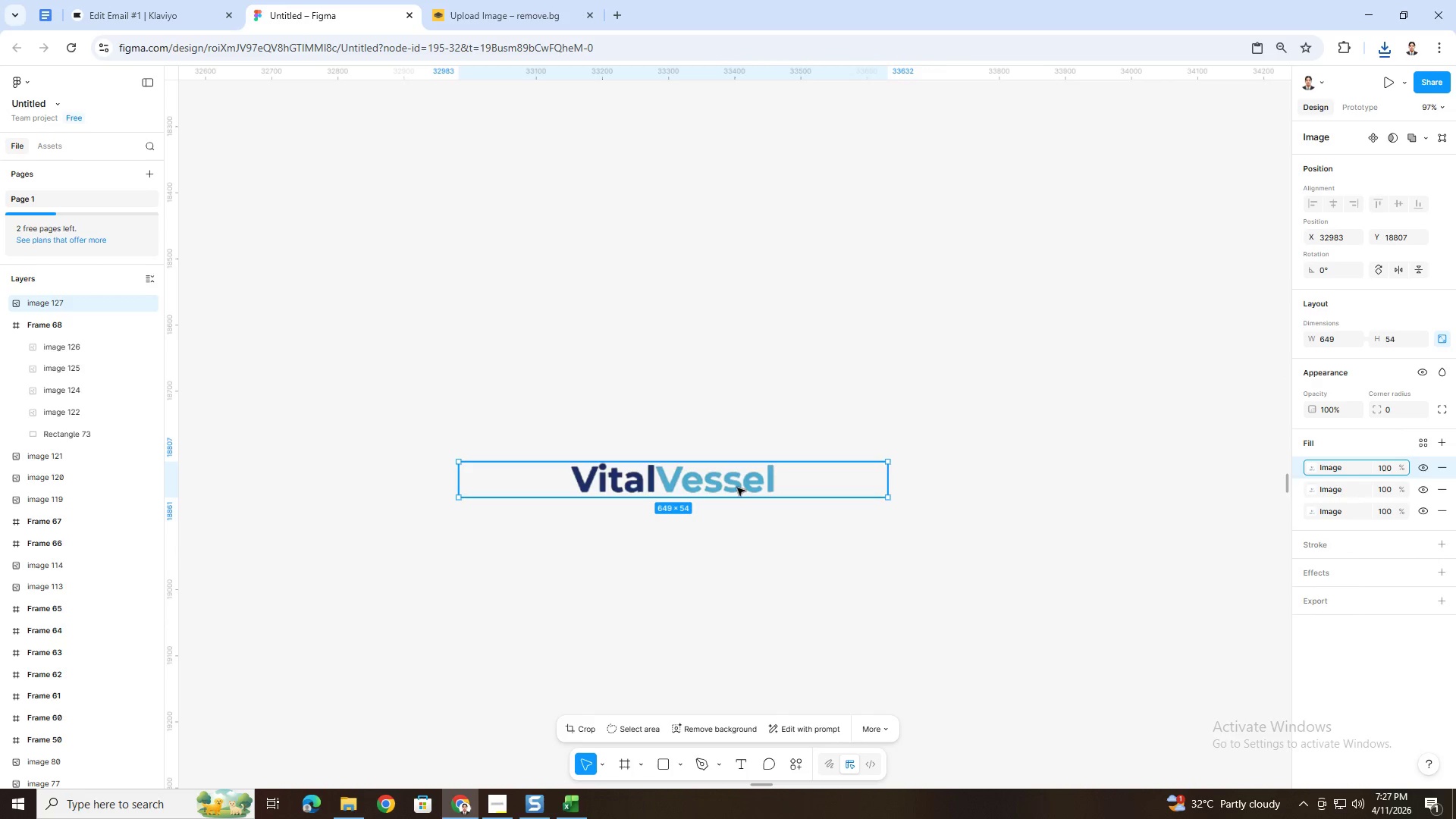 
left_click_drag(start_coordinate=[737, 488], to_coordinate=[730, 542])
 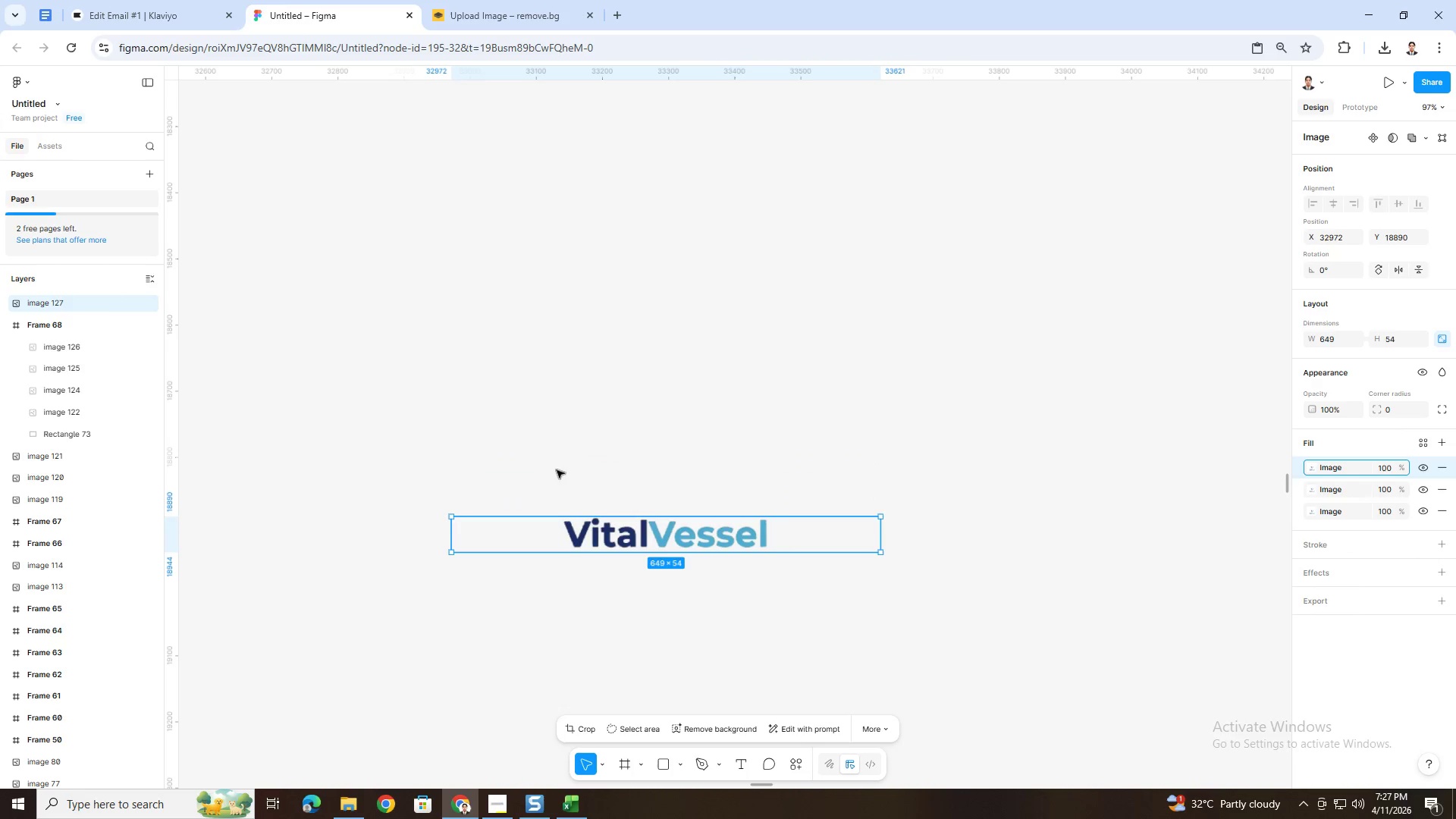 
left_click([641, 538])
 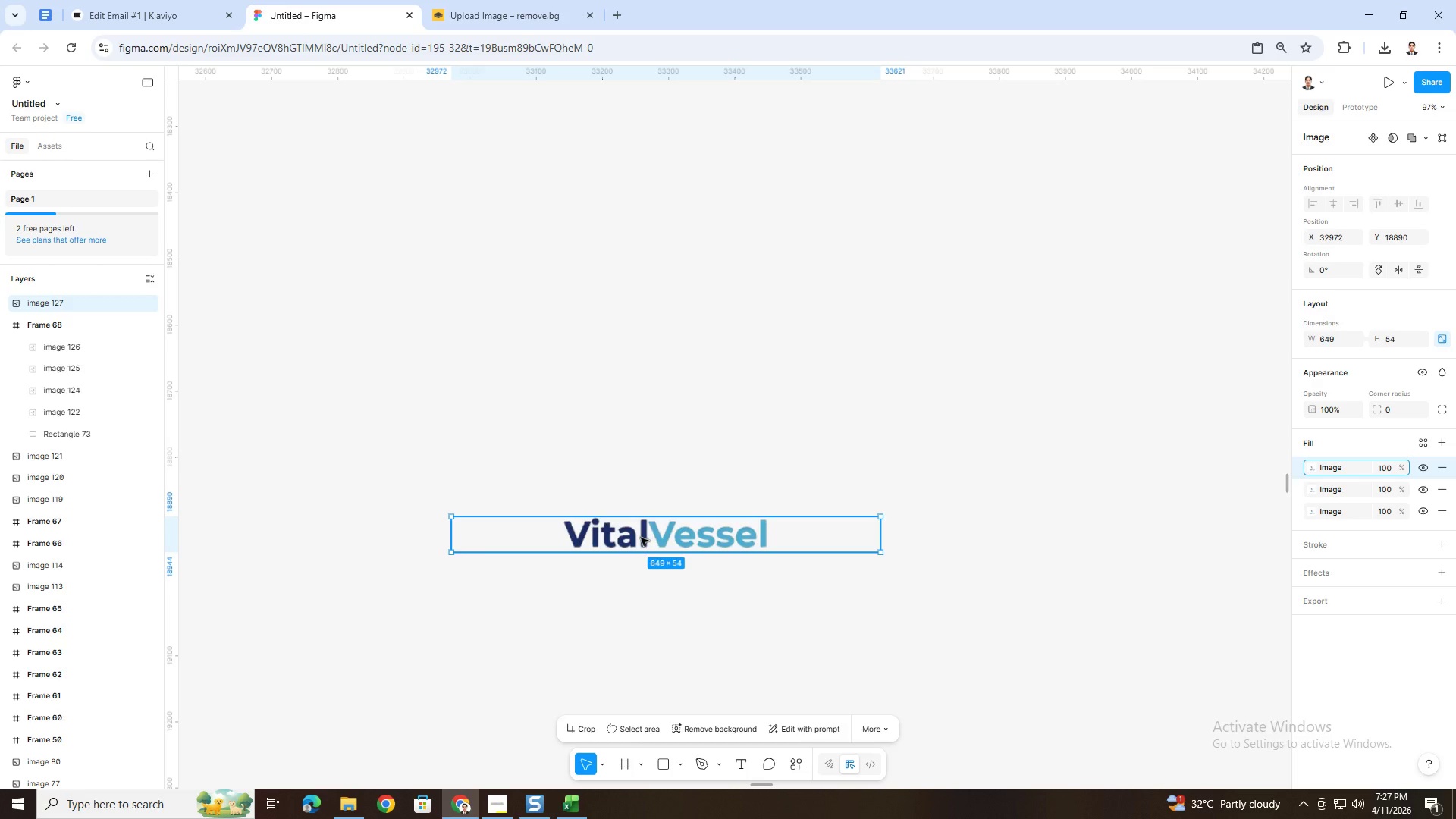 
right_click([641, 538])
 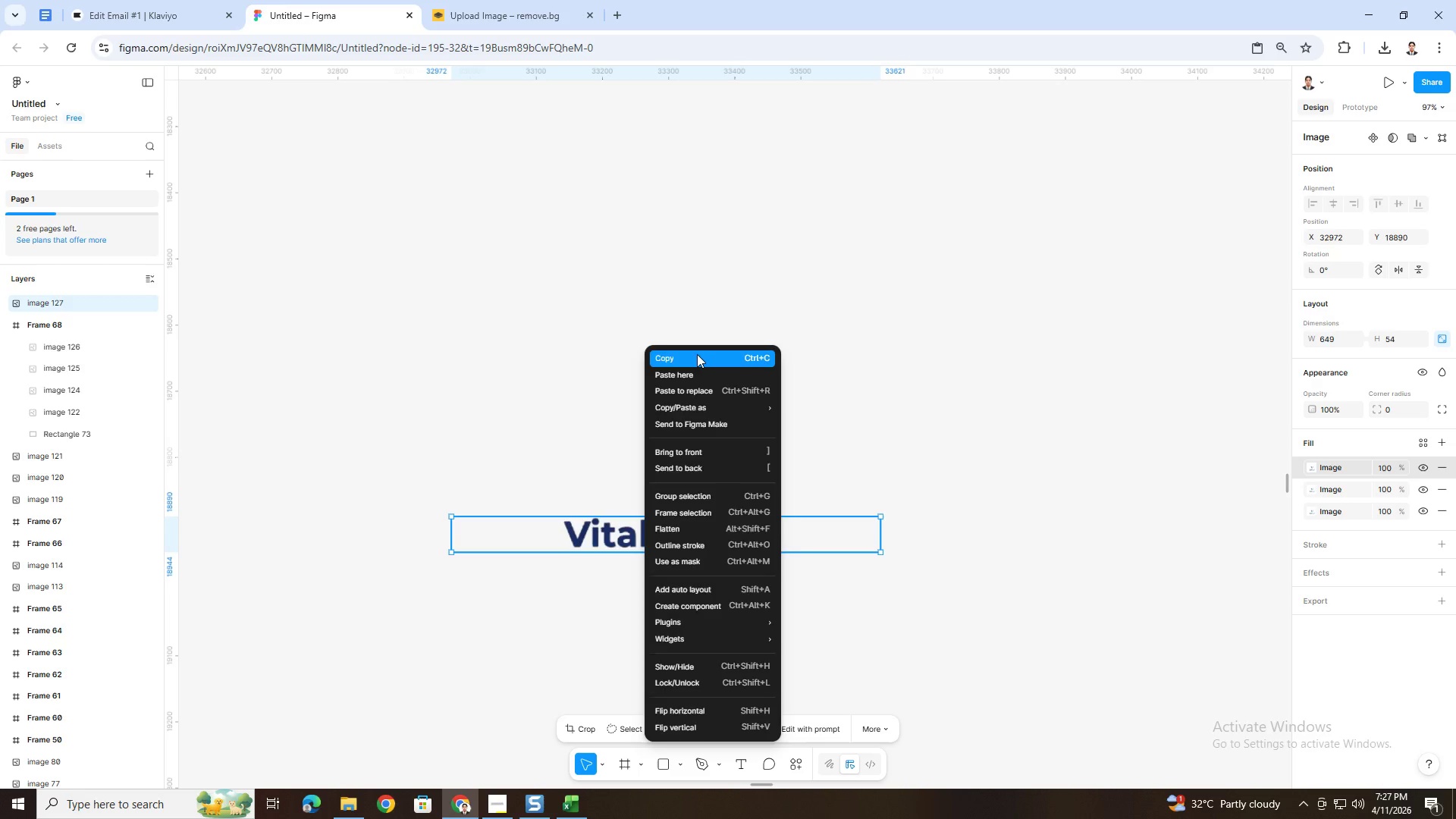 
double_click([606, 397])
 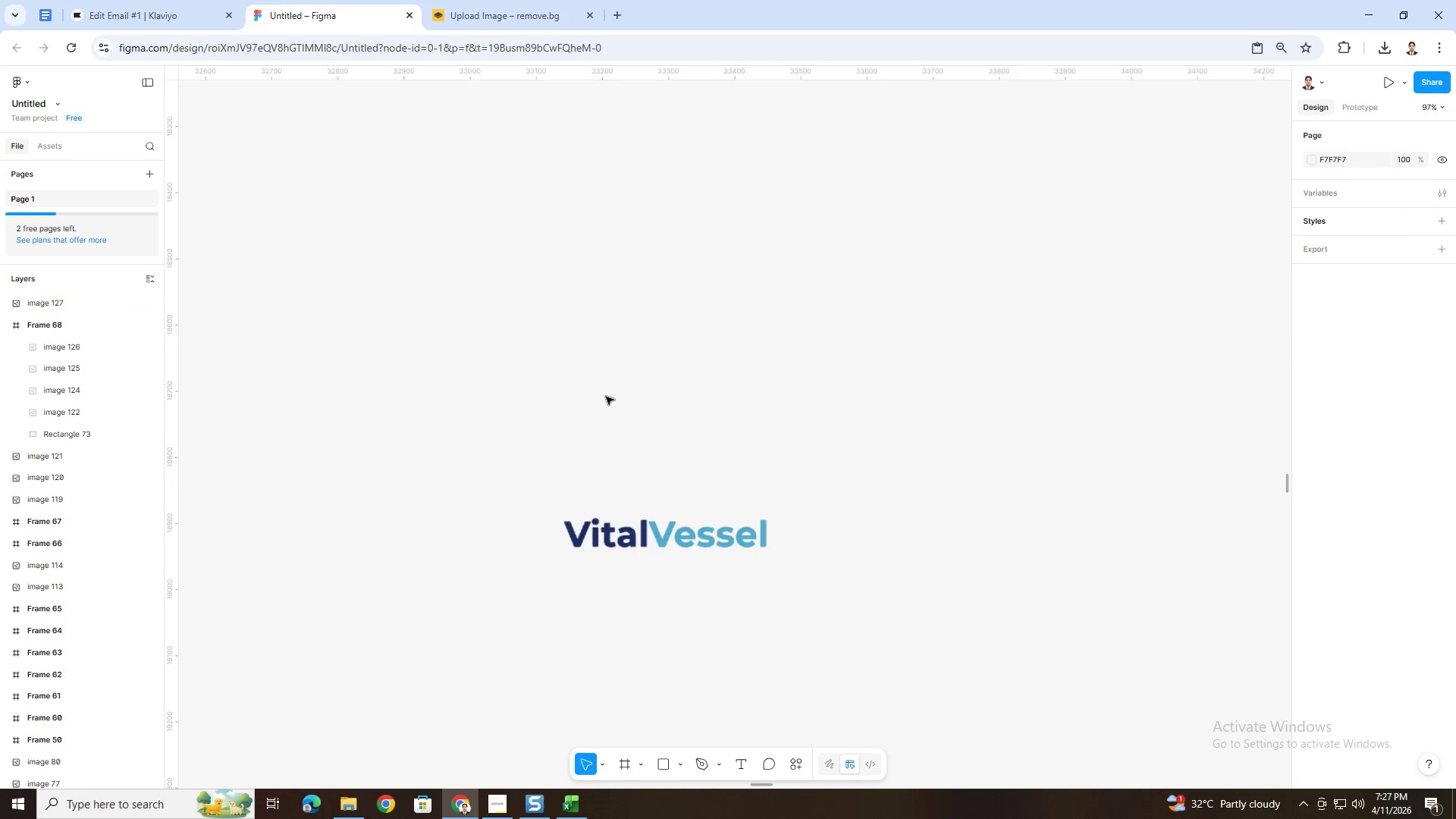 
key(Control+V)
 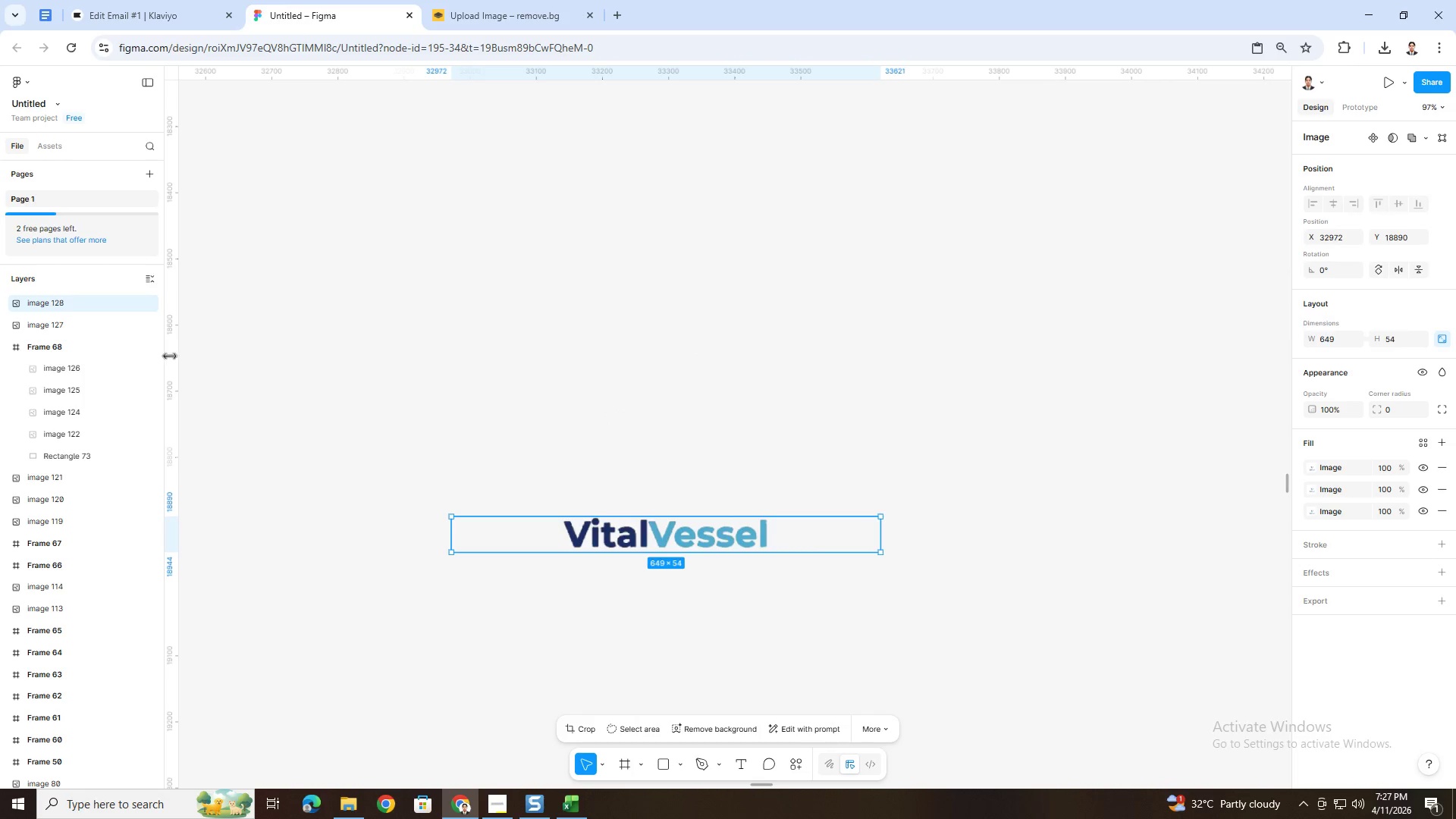 
left_click_drag(start_coordinate=[695, 535], to_coordinate=[689, 479])
 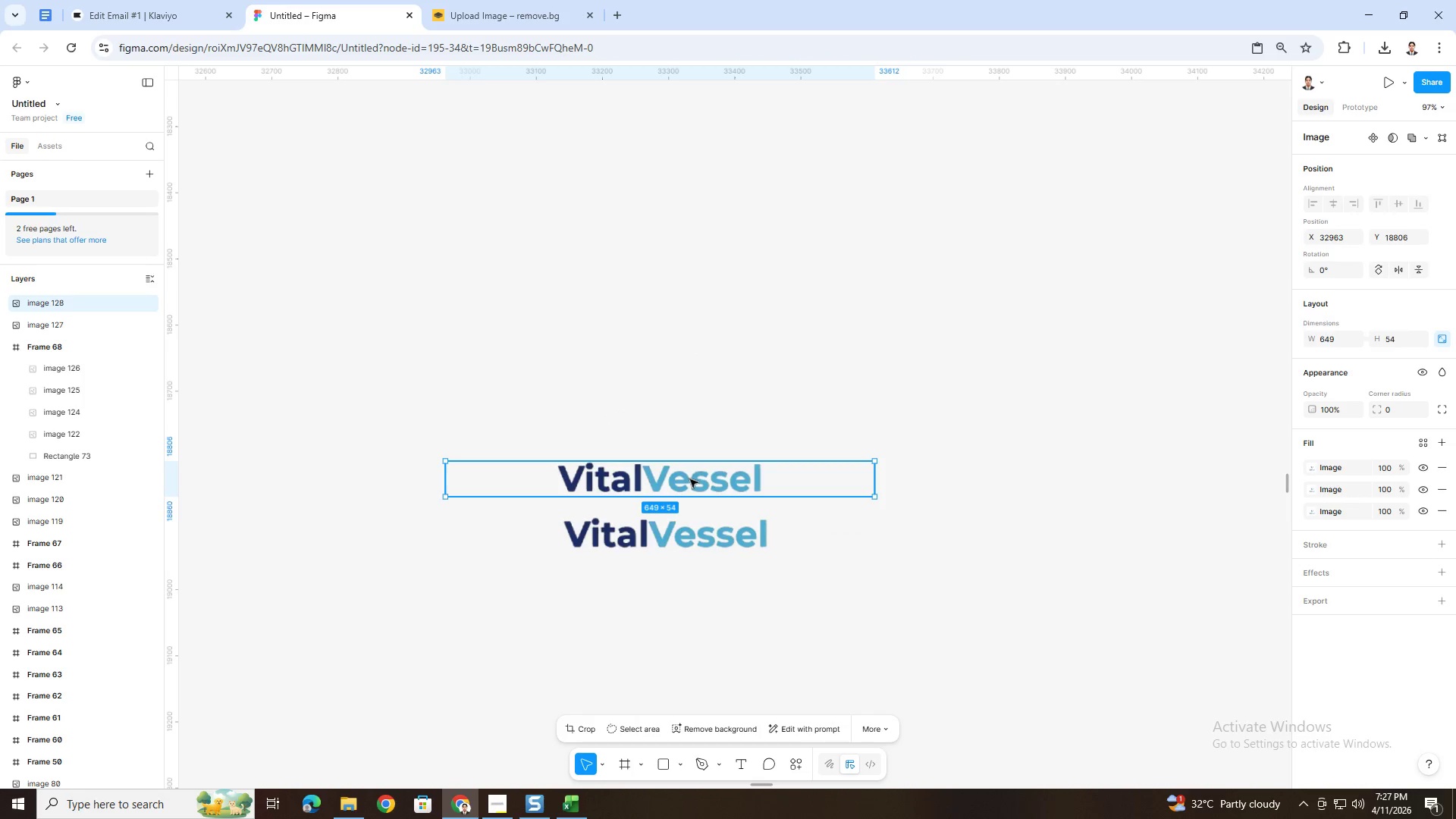 
double_click([690, 479])
 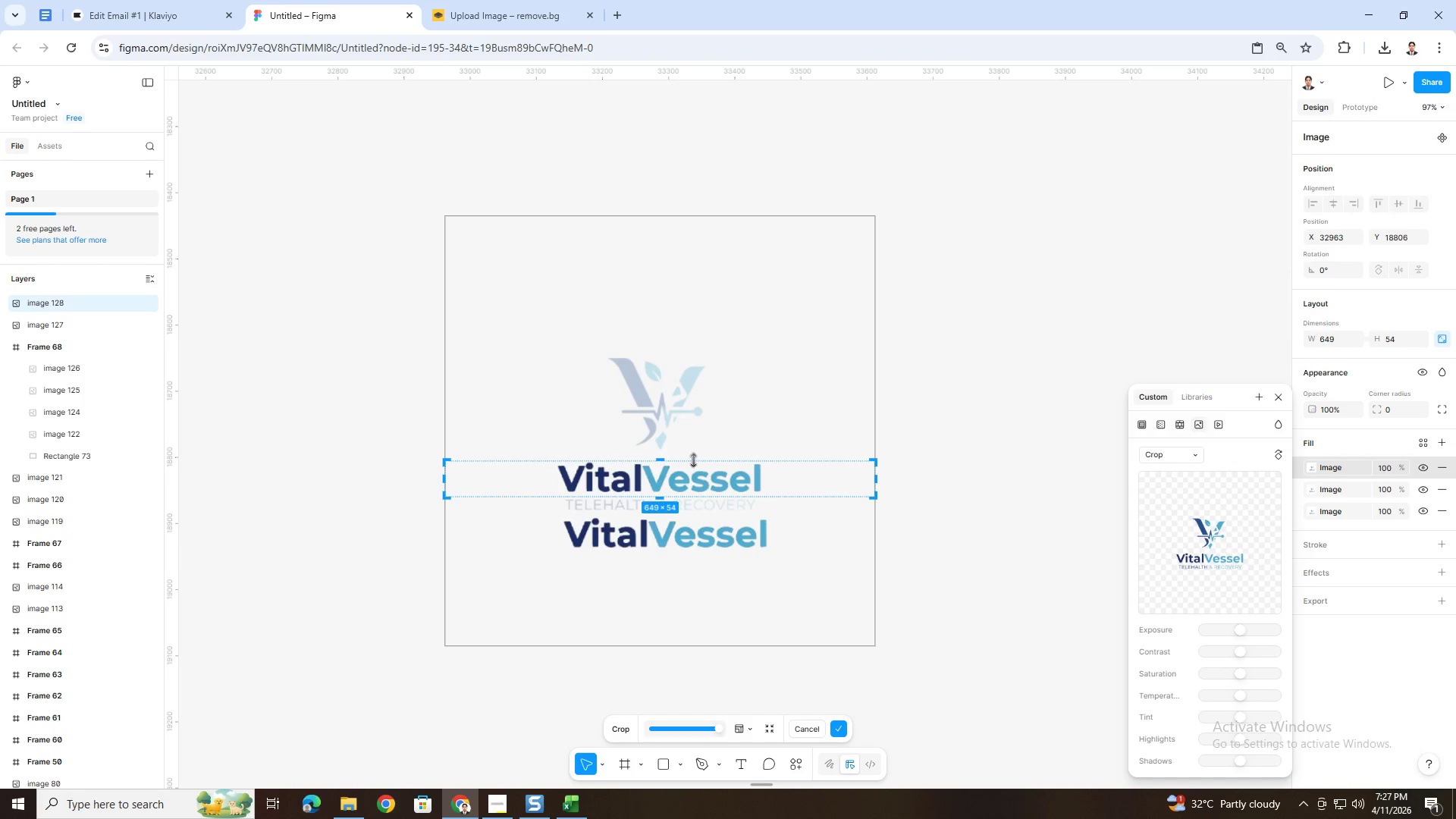 
left_click_drag(start_coordinate=[667, 459], to_coordinate=[682, 350])
 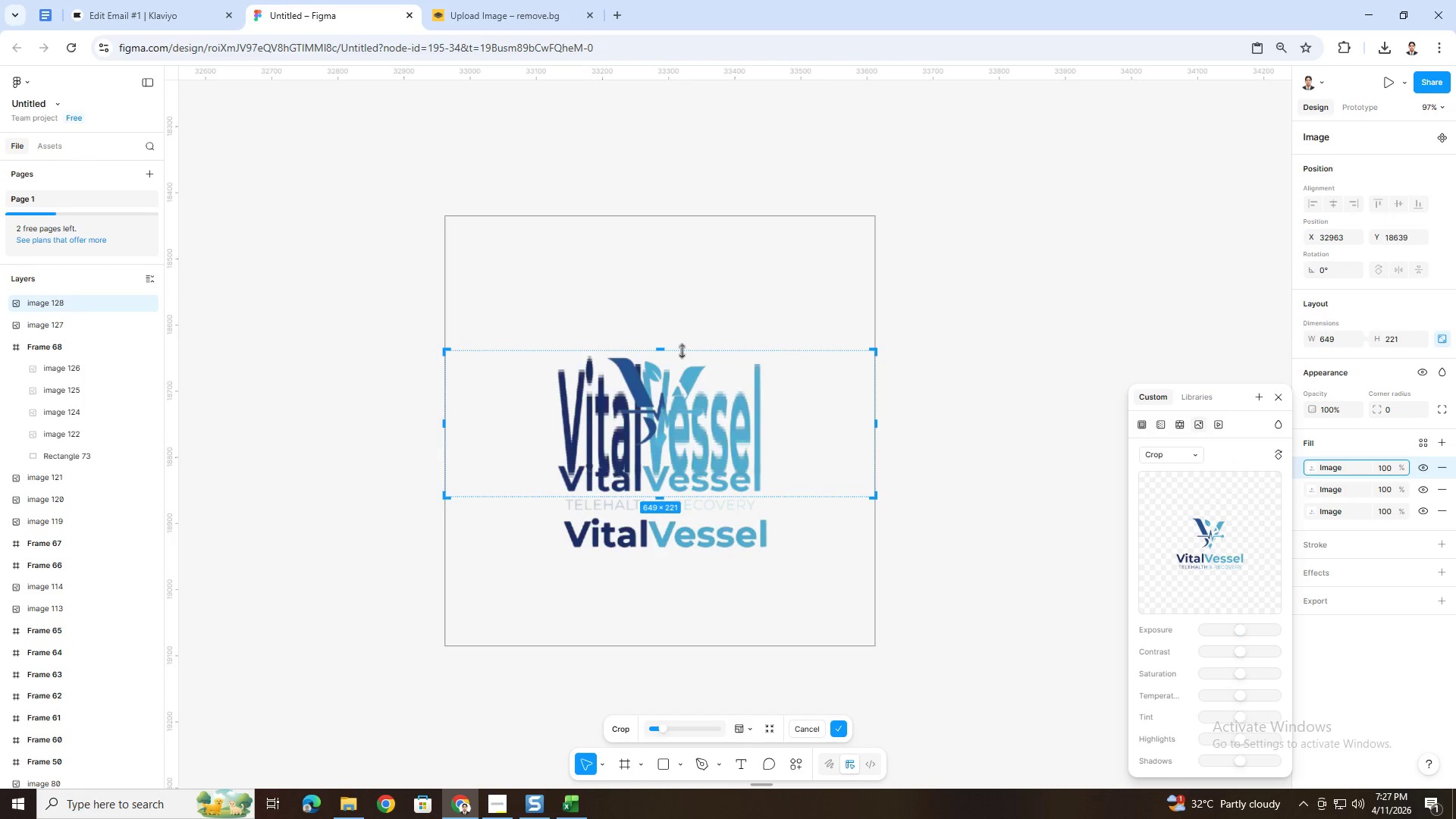 
key(Control+Z)
 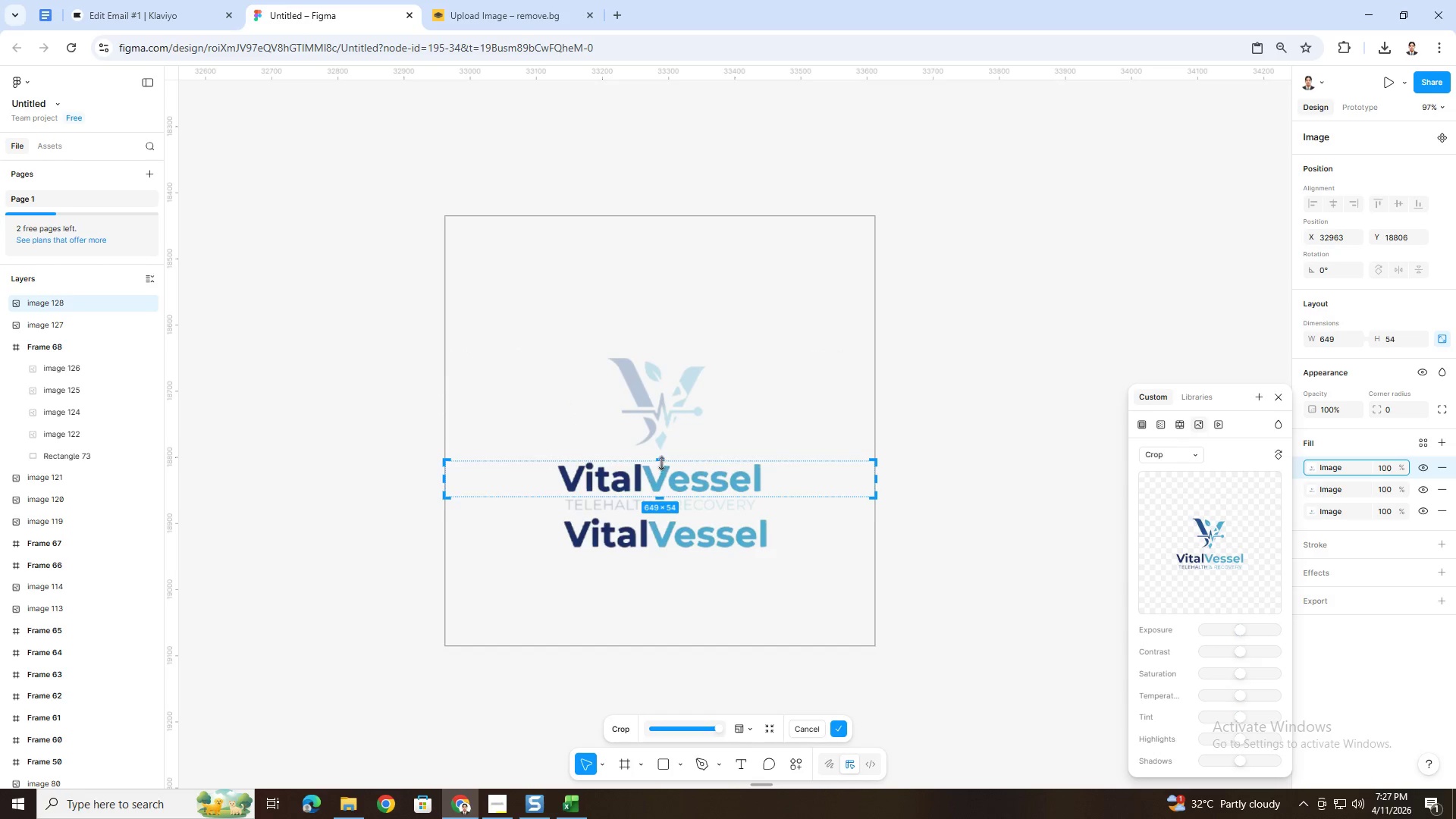 
left_click_drag(start_coordinate=[661, 462], to_coordinate=[682, 339])
 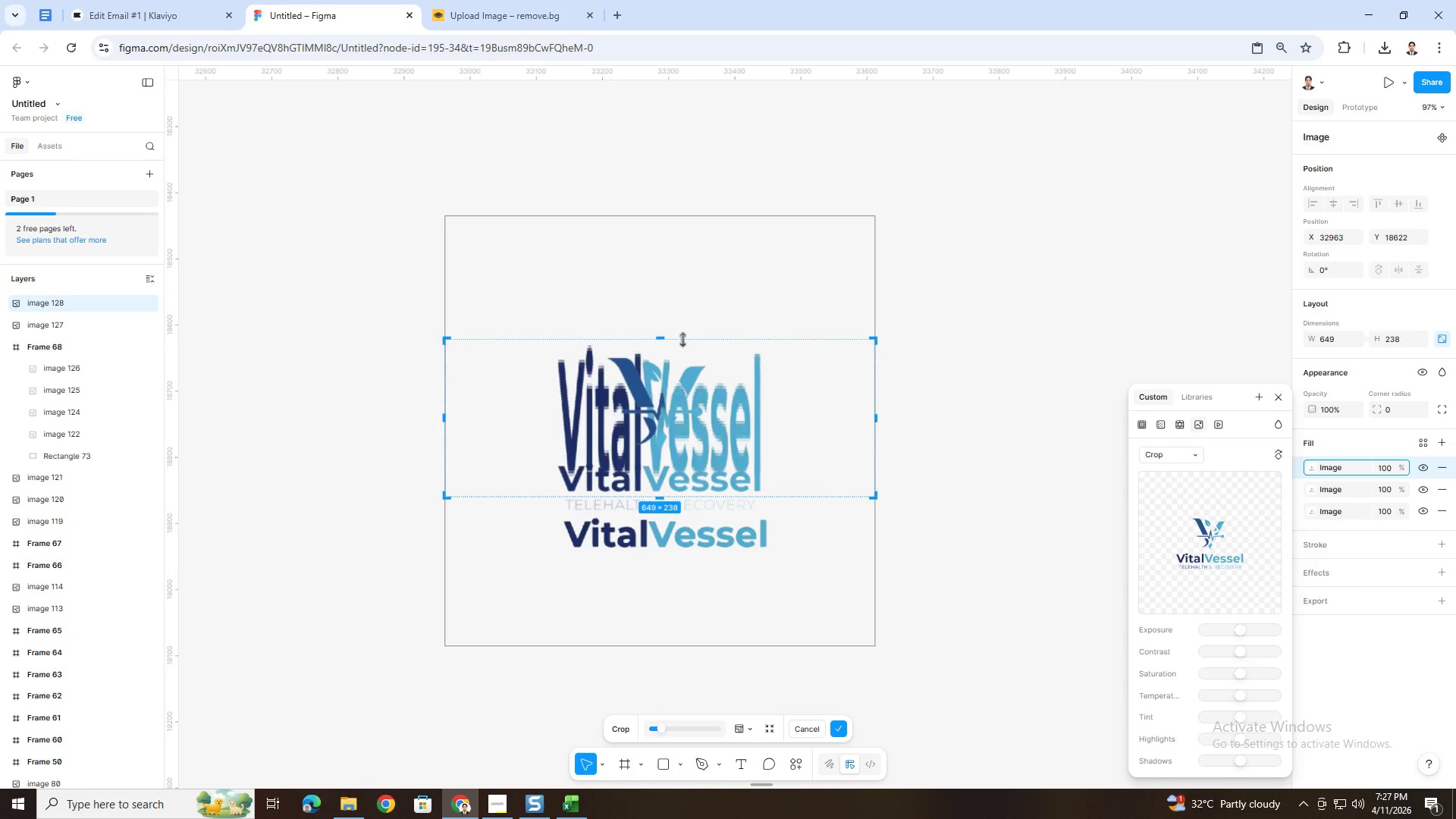 
key(Control+ControlLeft)
 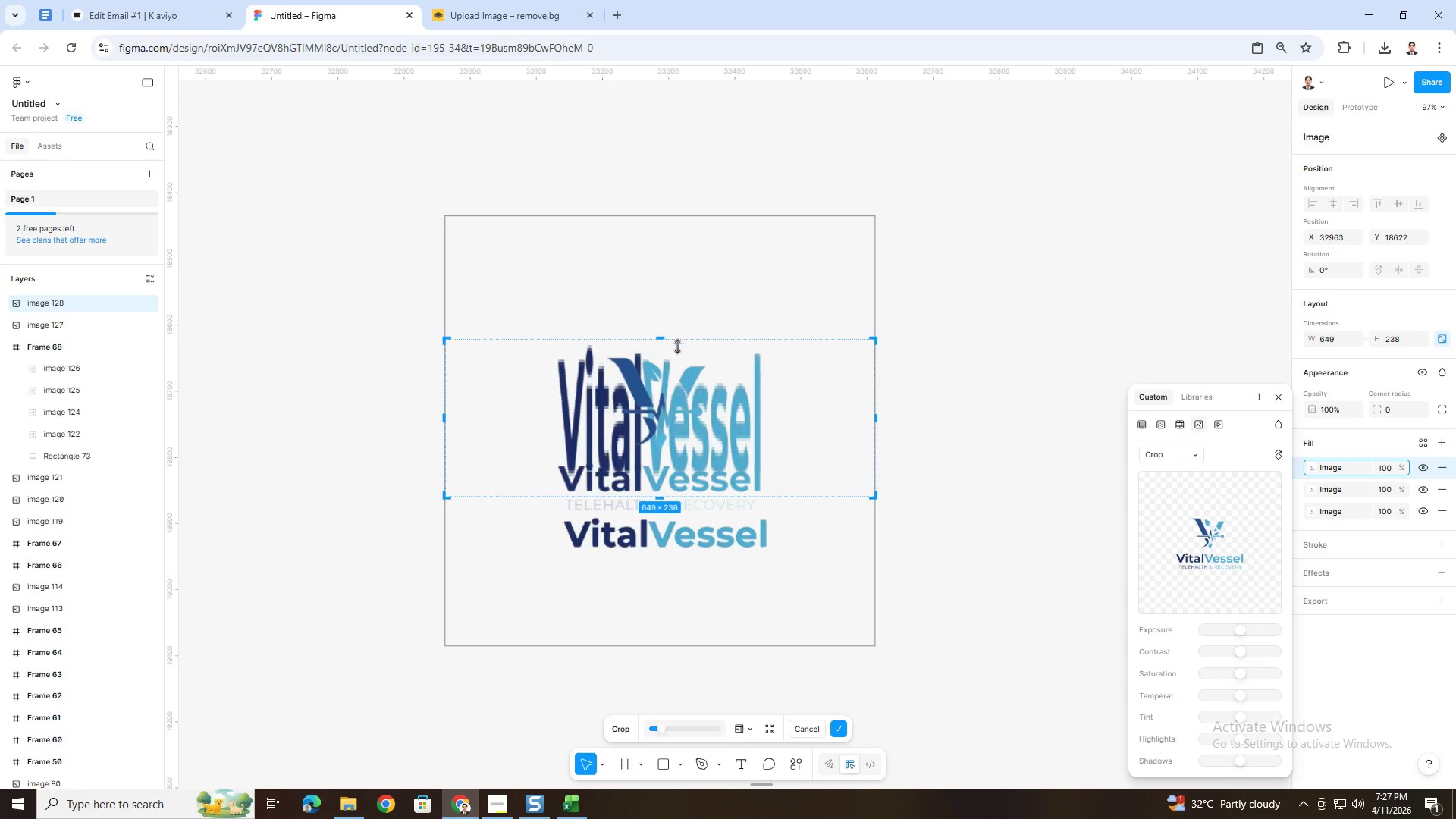 
key(Control+Z)
 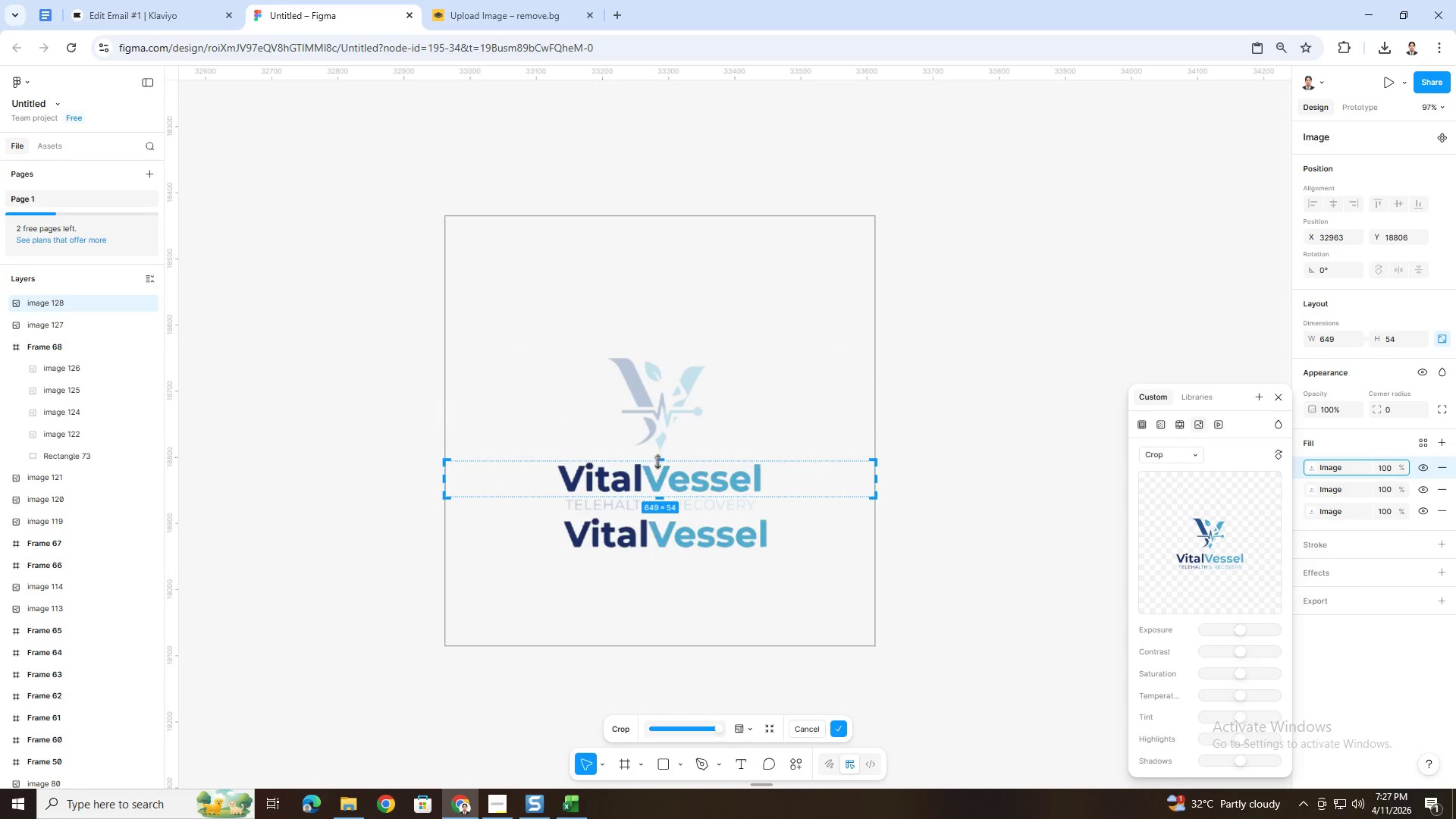 
left_click_drag(start_coordinate=[658, 460], to_coordinate=[666, 444])
 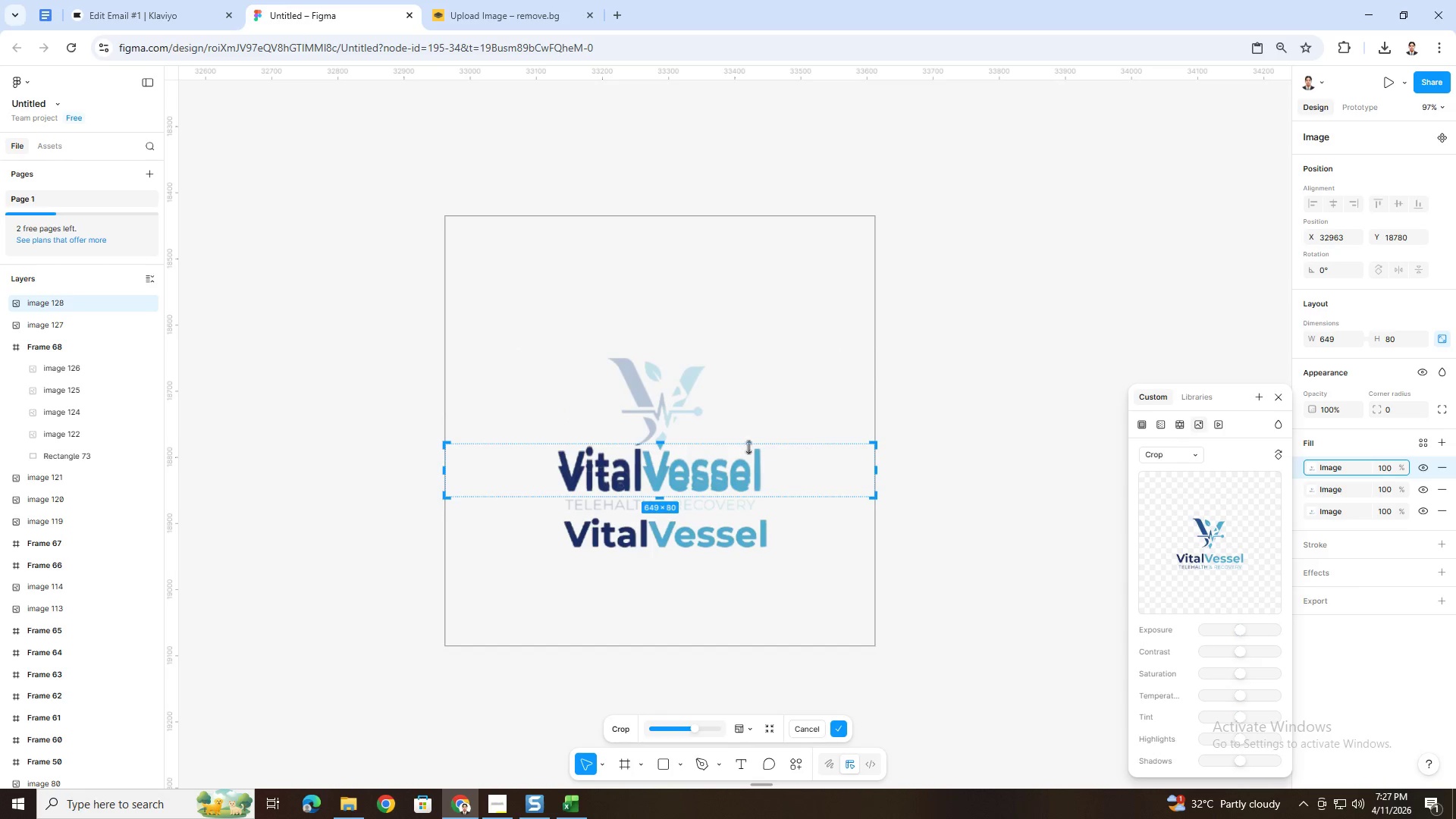 
key(Control+Z)
 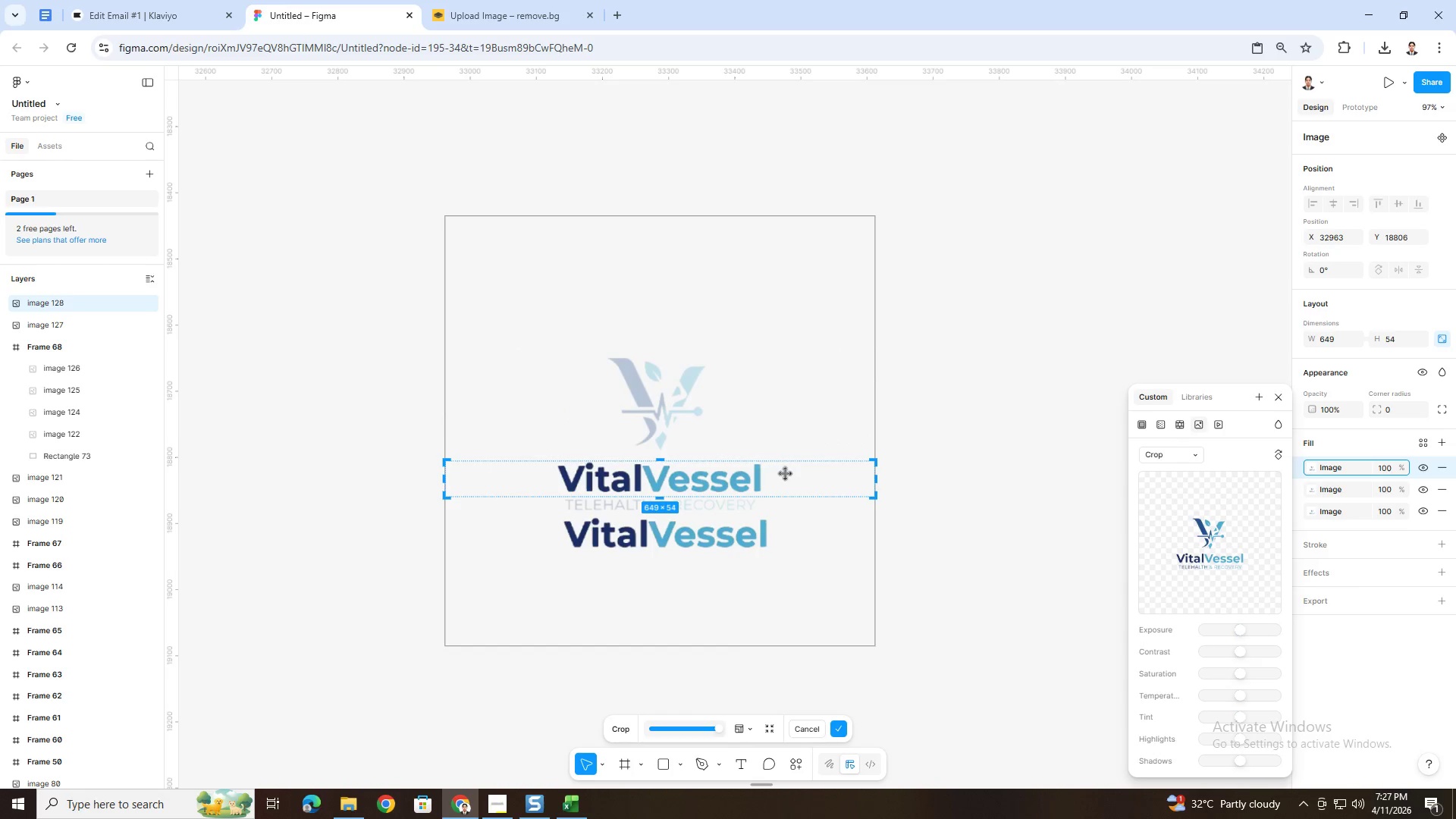 
left_click_drag(start_coordinate=[785, 473], to_coordinate=[779, 567])
 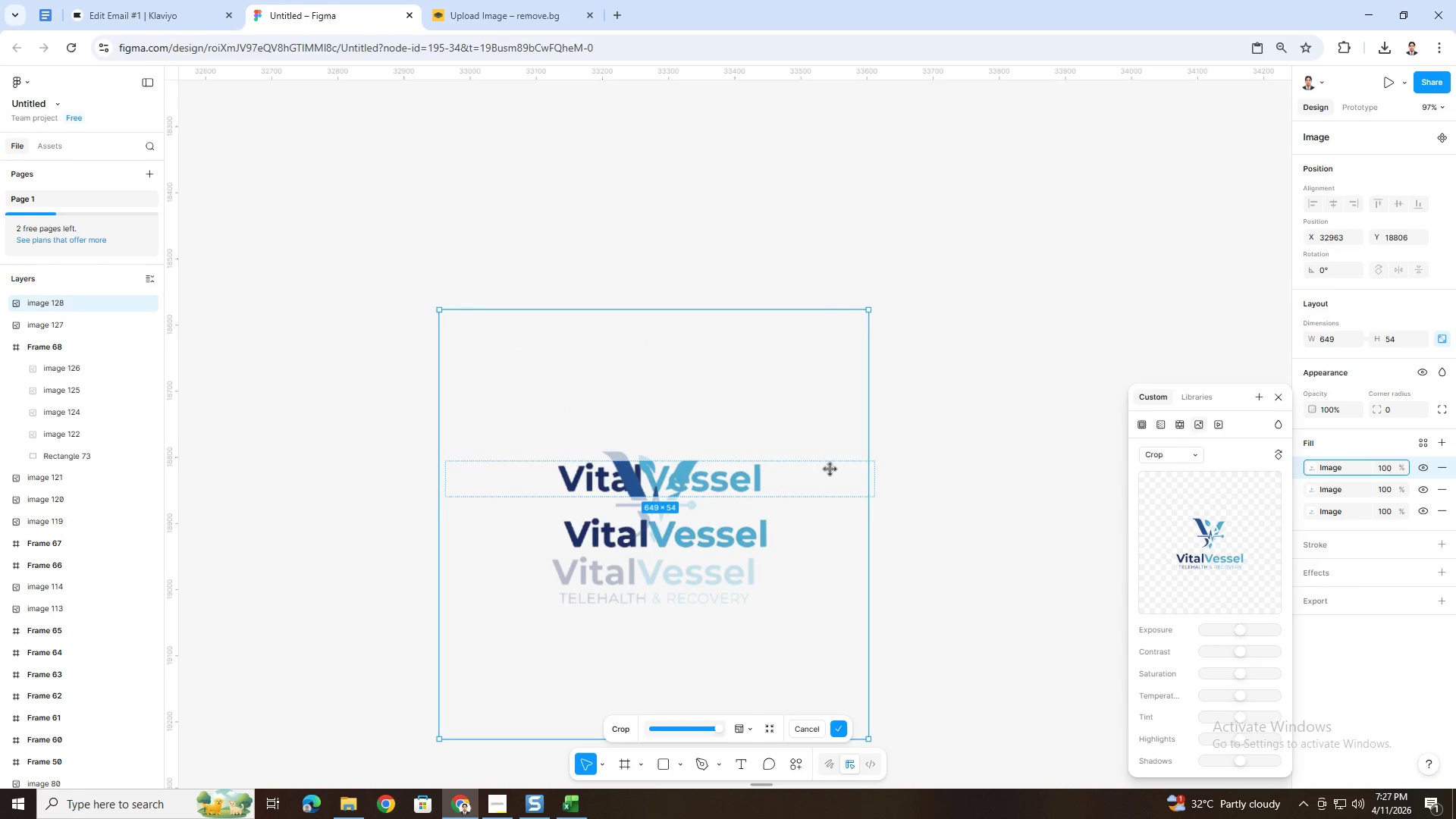 
left_click([830, 469])
 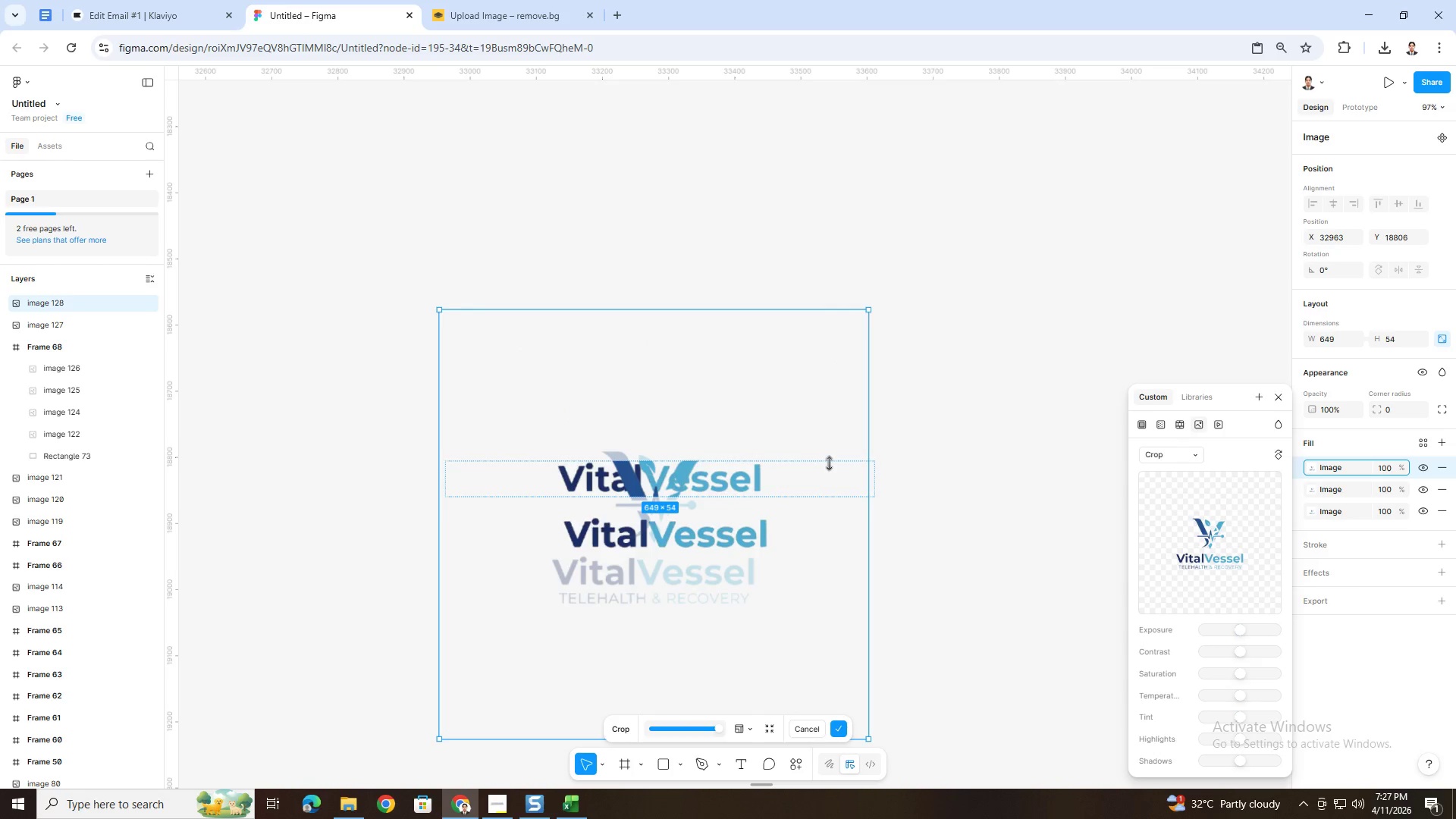 
left_click_drag(start_coordinate=[829, 463], to_coordinate=[836, 349])
 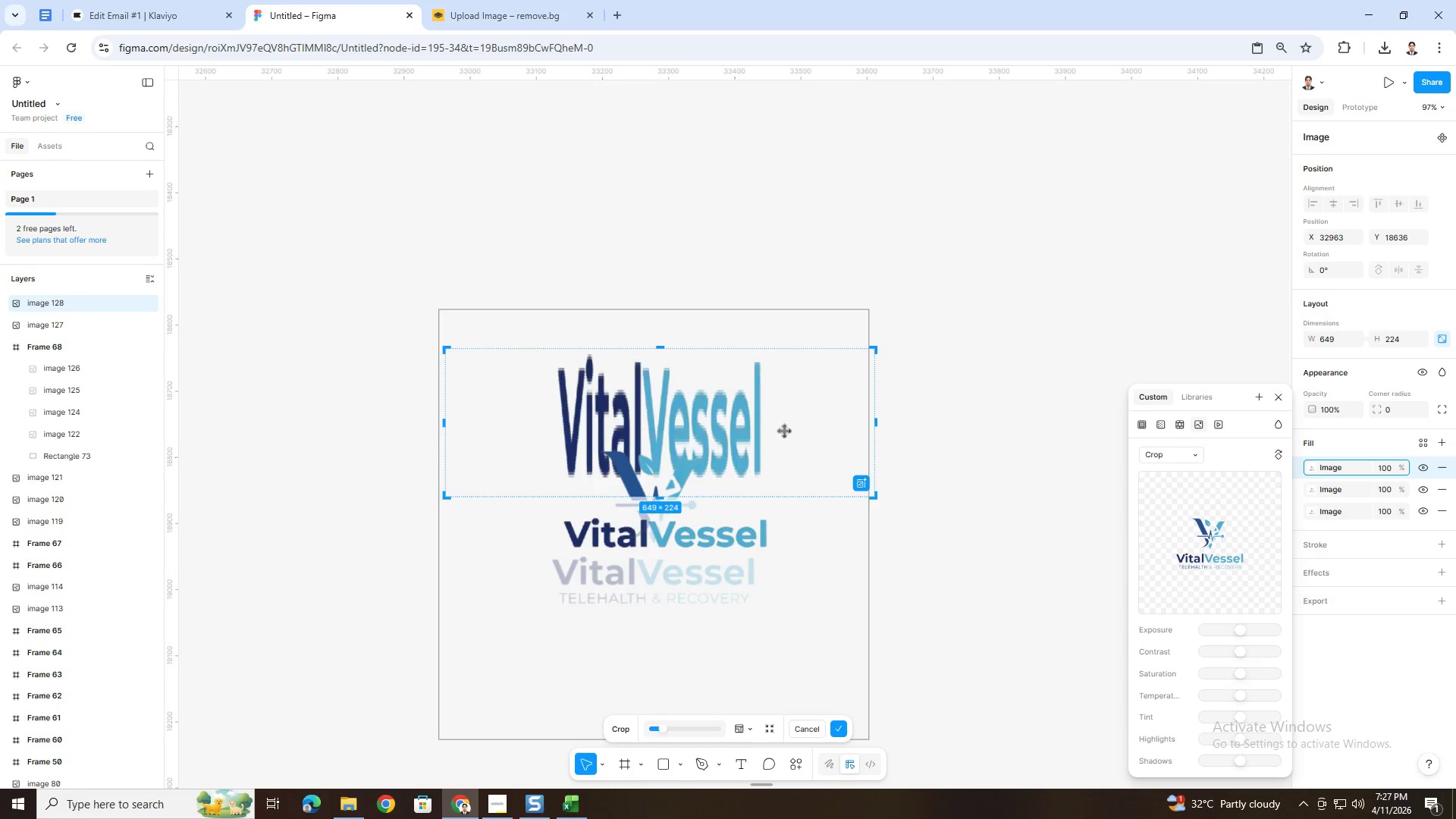 
left_click_drag(start_coordinate=[785, 445], to_coordinate=[792, 377])
 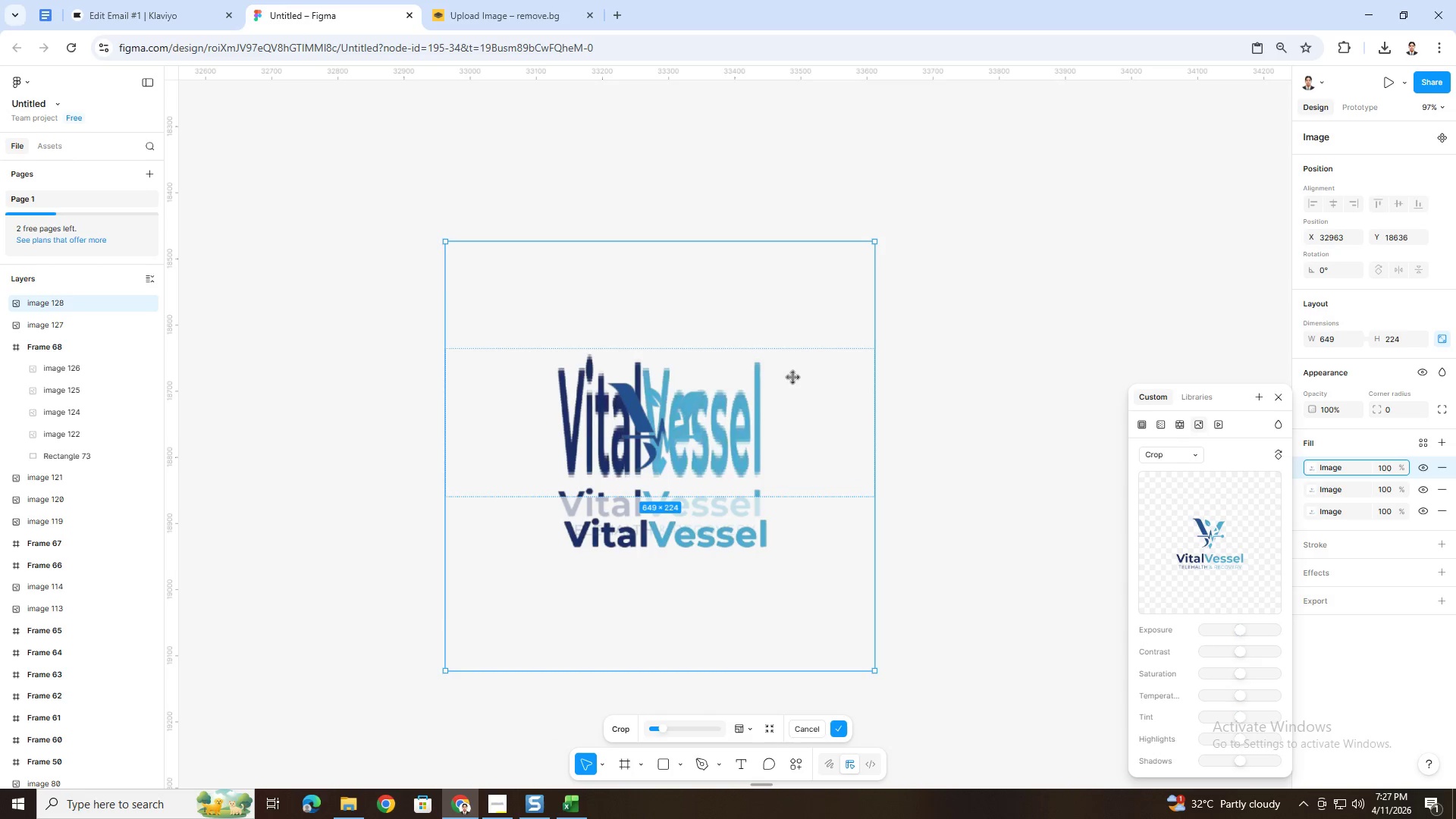 
hold_key(key=ControlLeft, duration=0.59)
 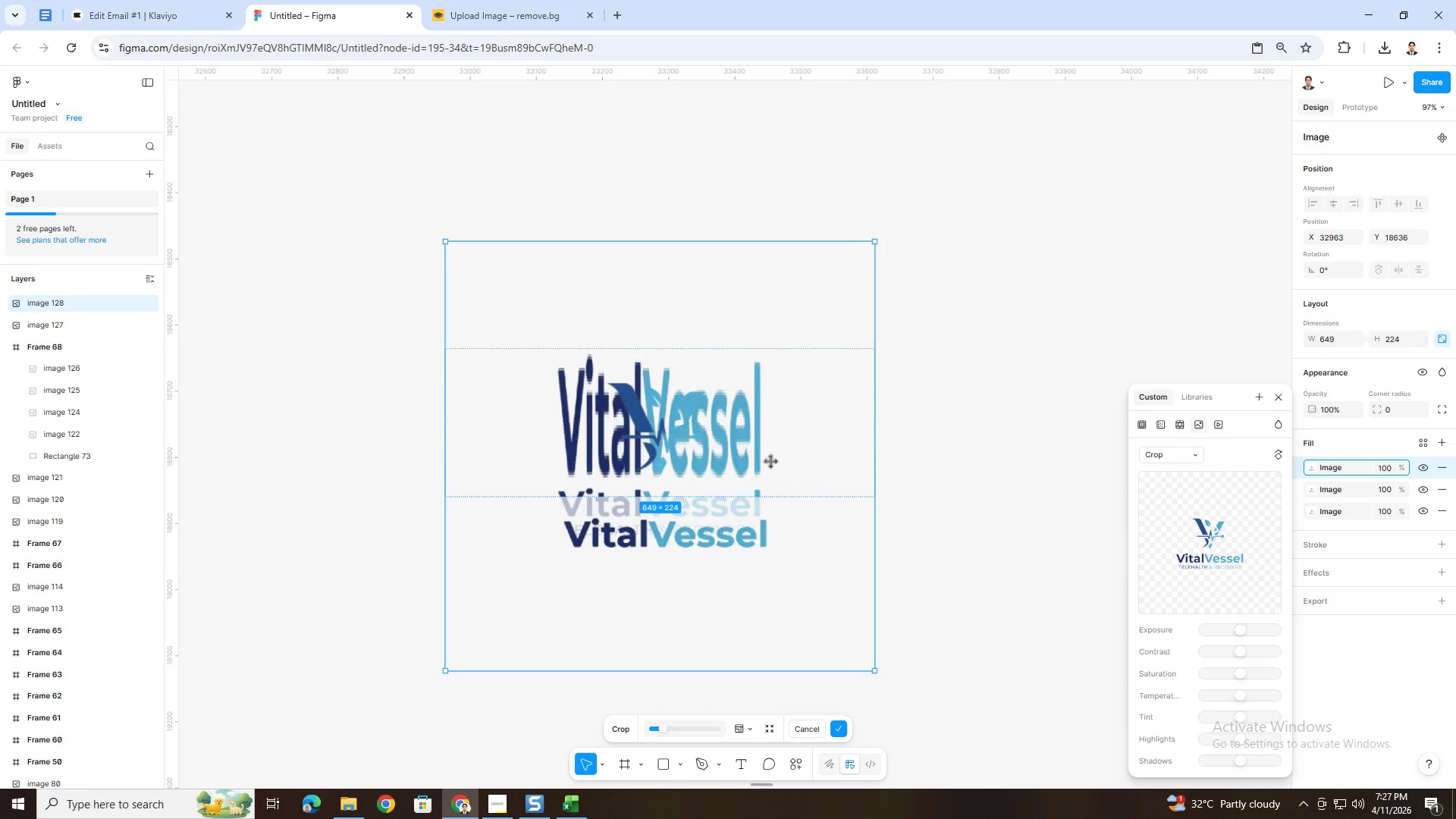 
left_click_drag(start_coordinate=[770, 461], to_coordinate=[908, 448])
 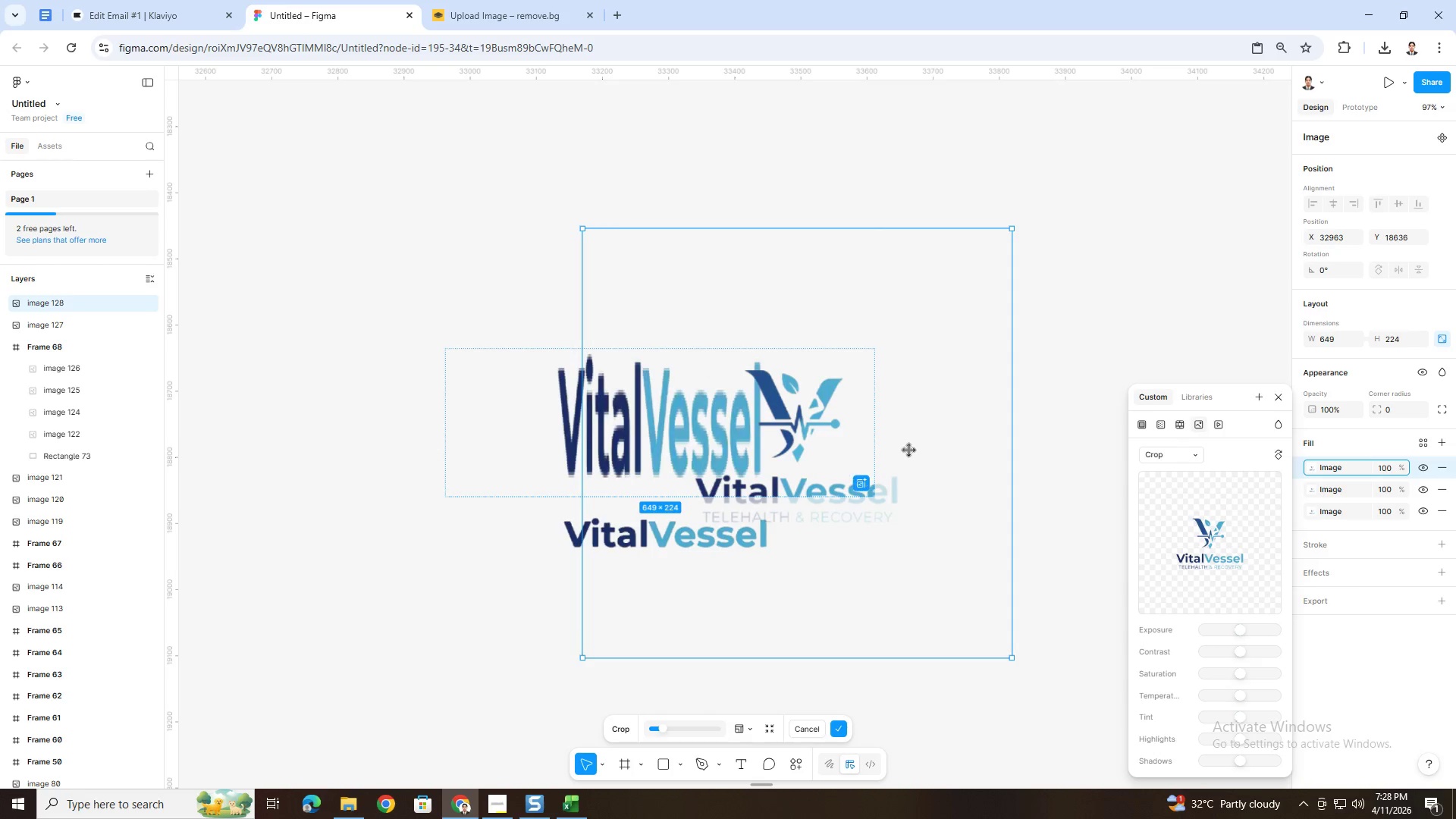 
key(Escape)
 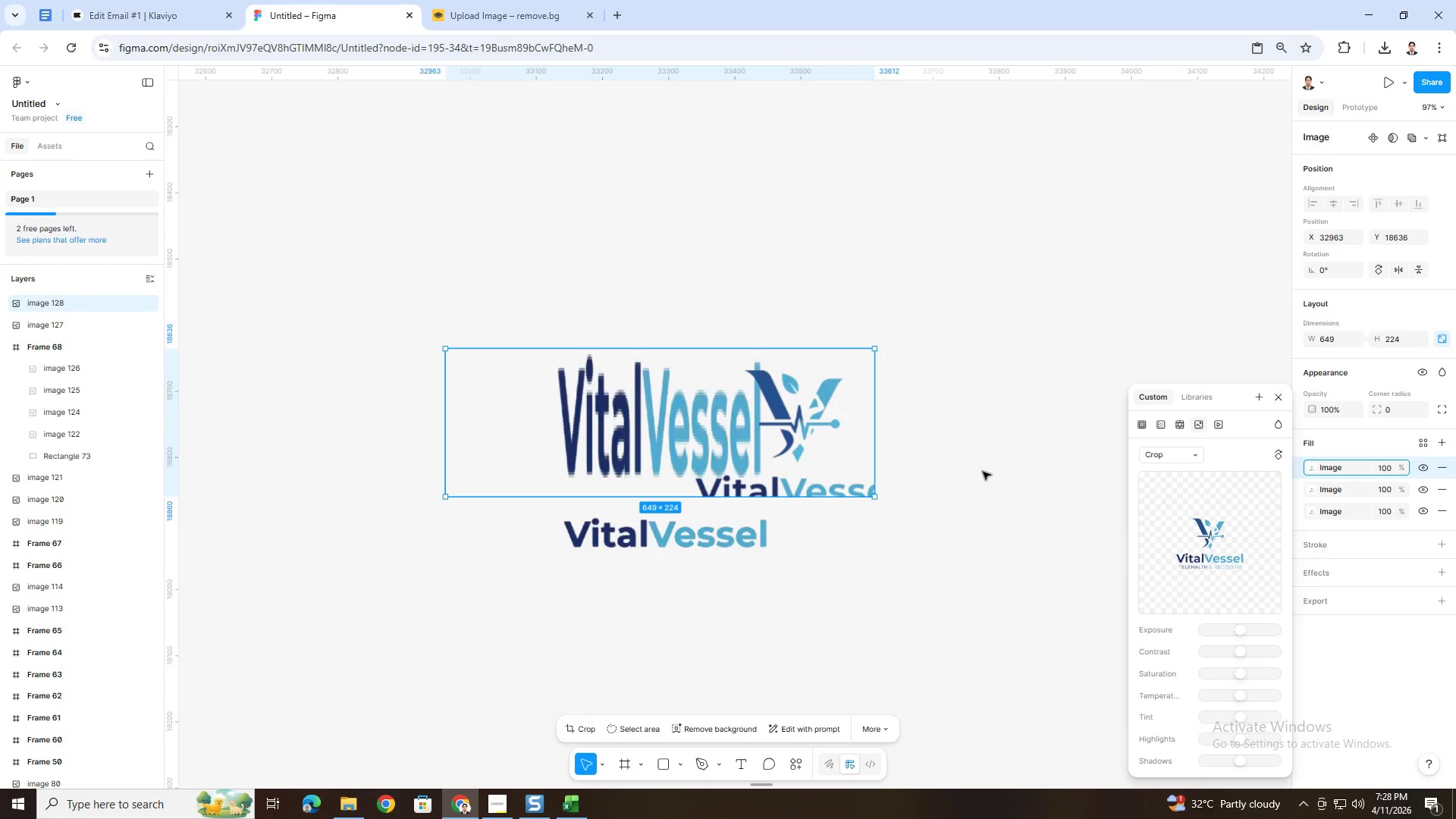 
key(Escape)
 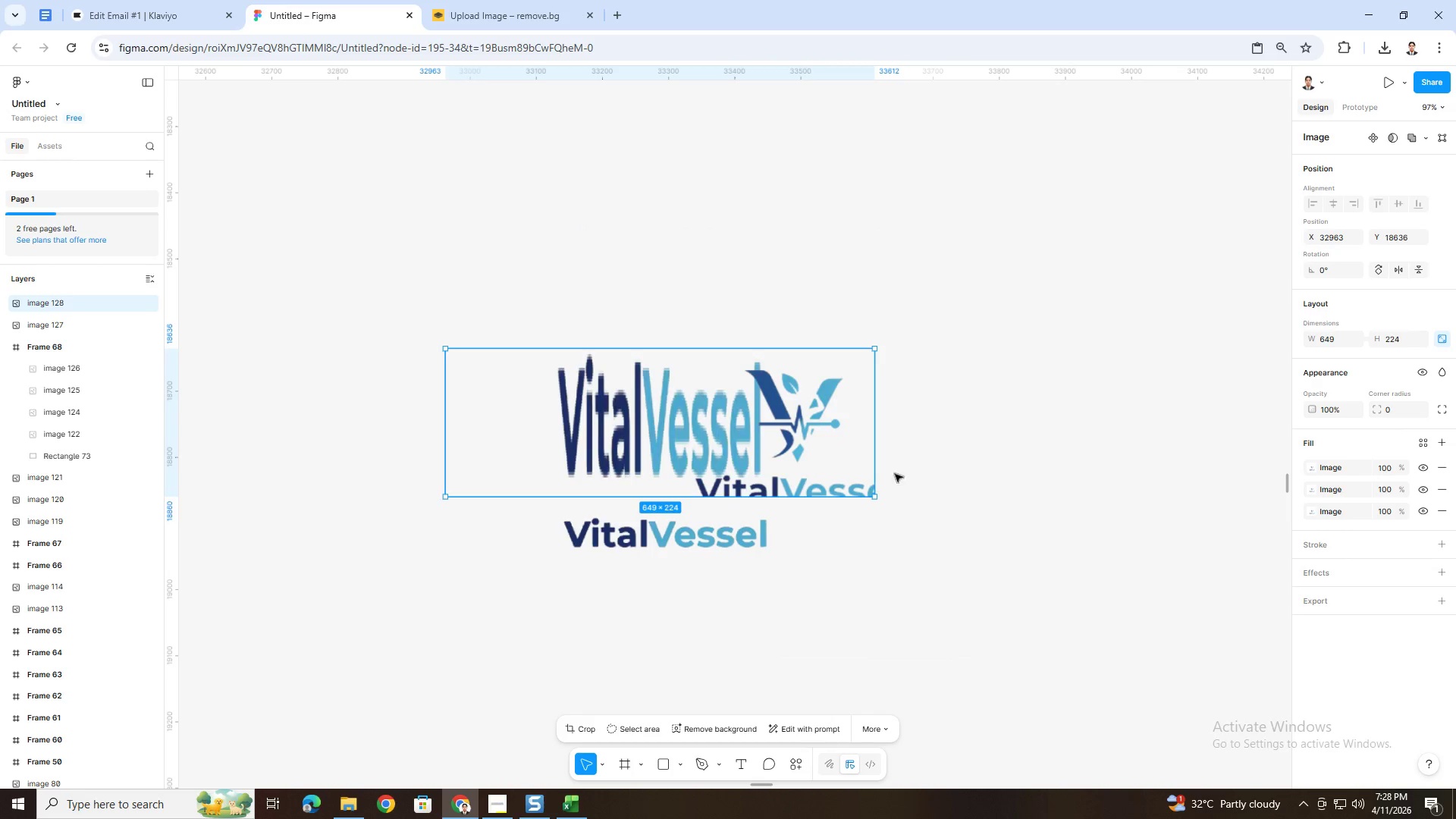 
left_click([667, 407])
 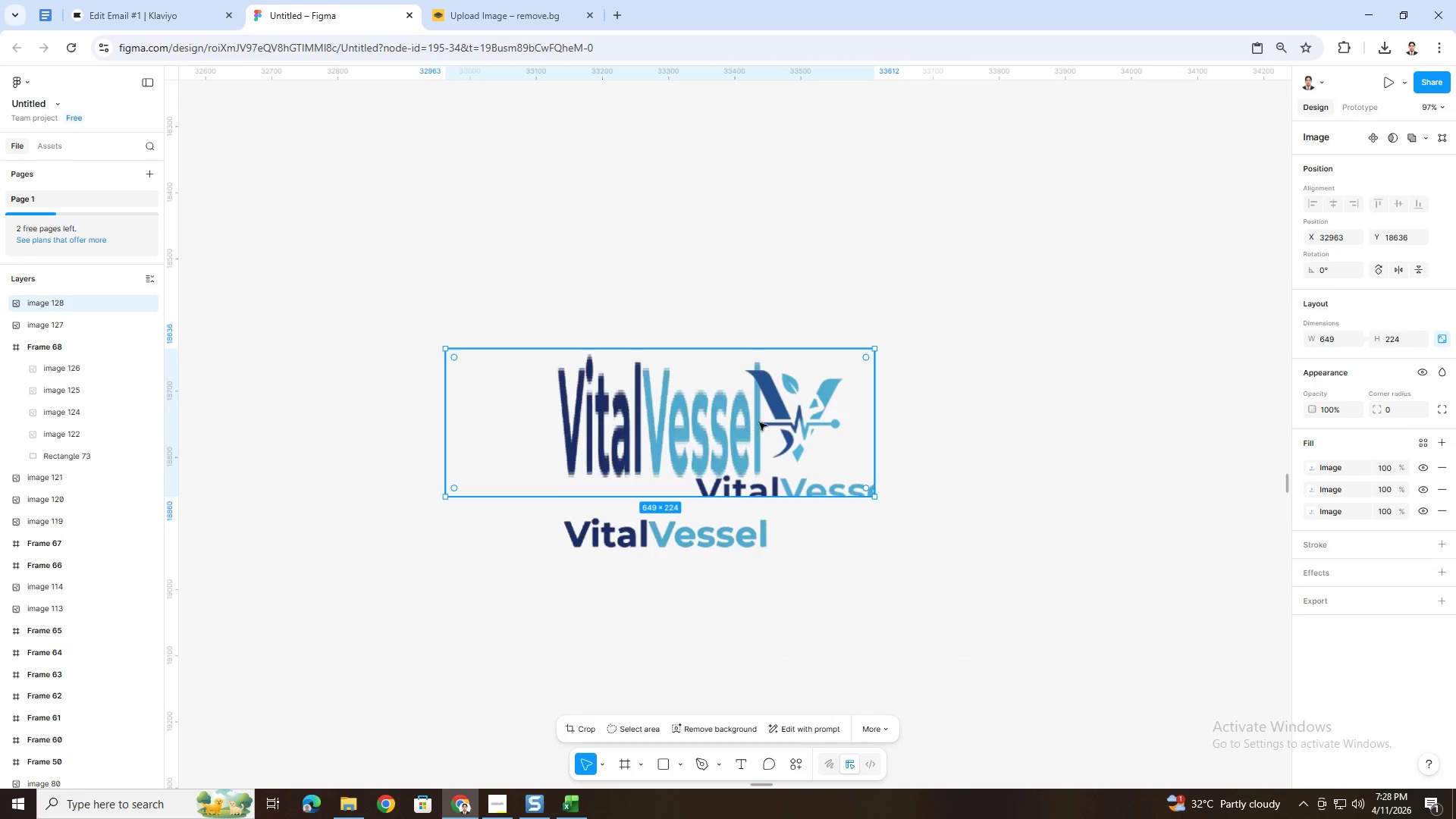 
key(Delete)
 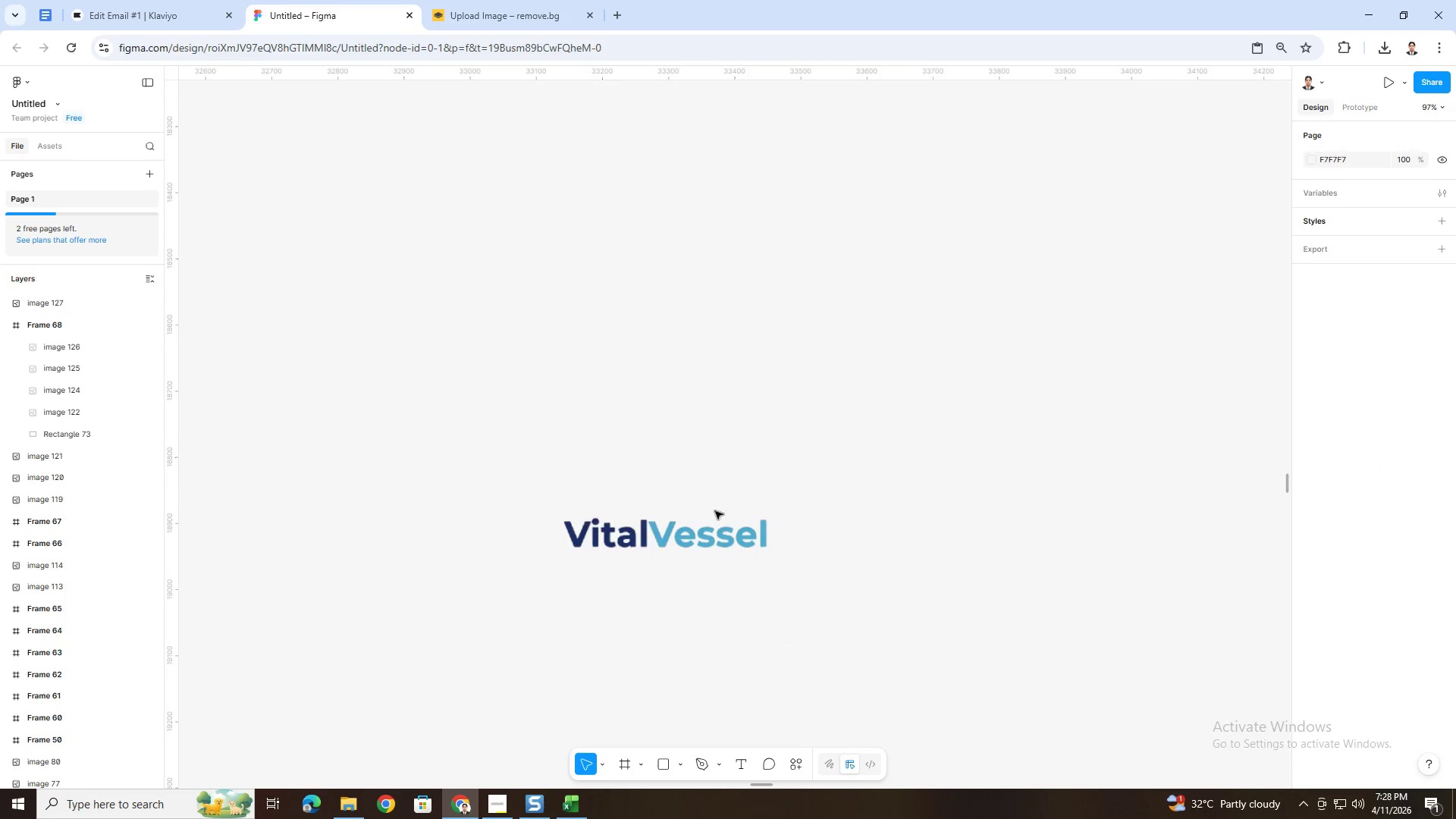 
left_click([709, 529])
 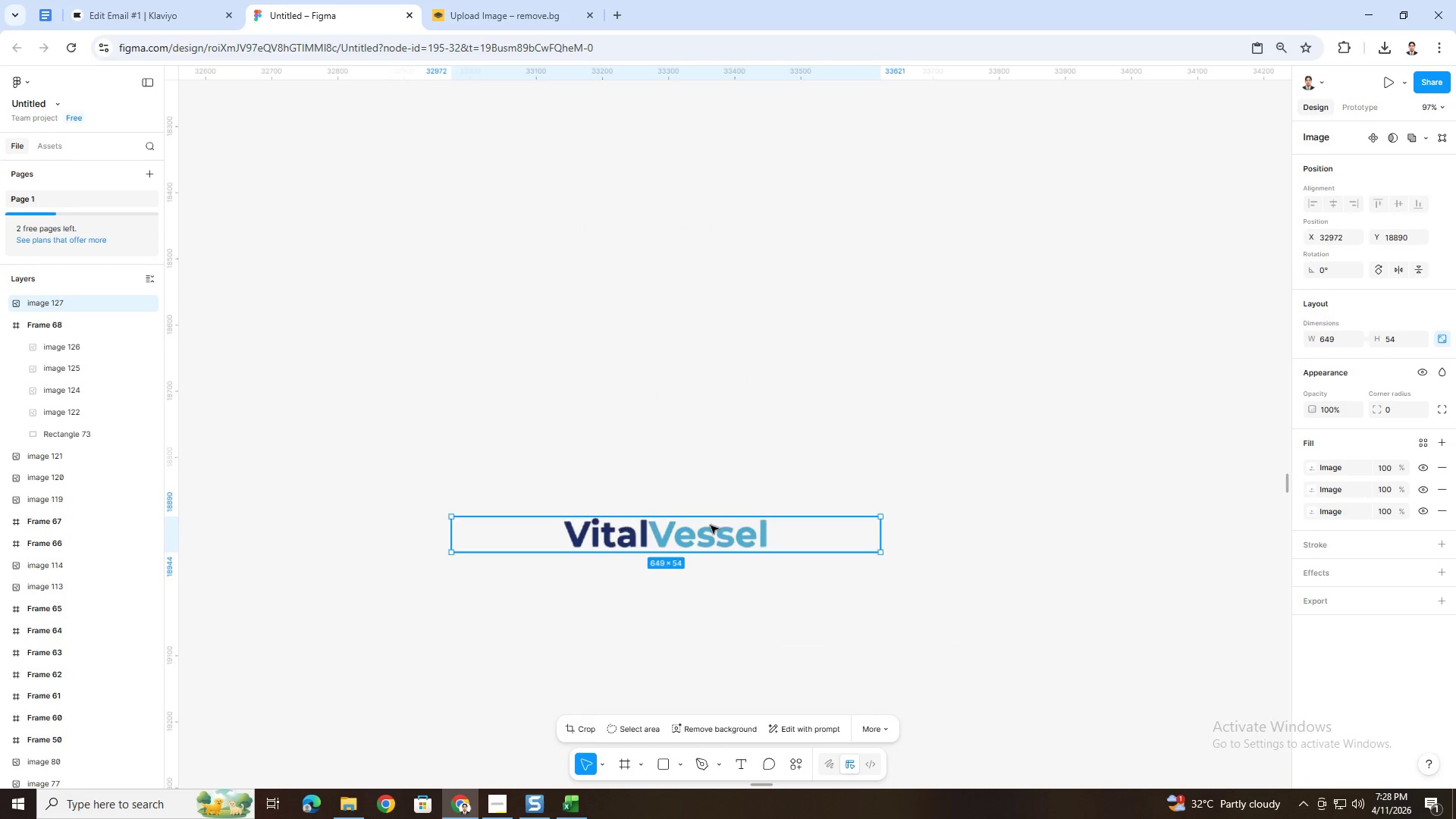 
double_click([712, 527])
 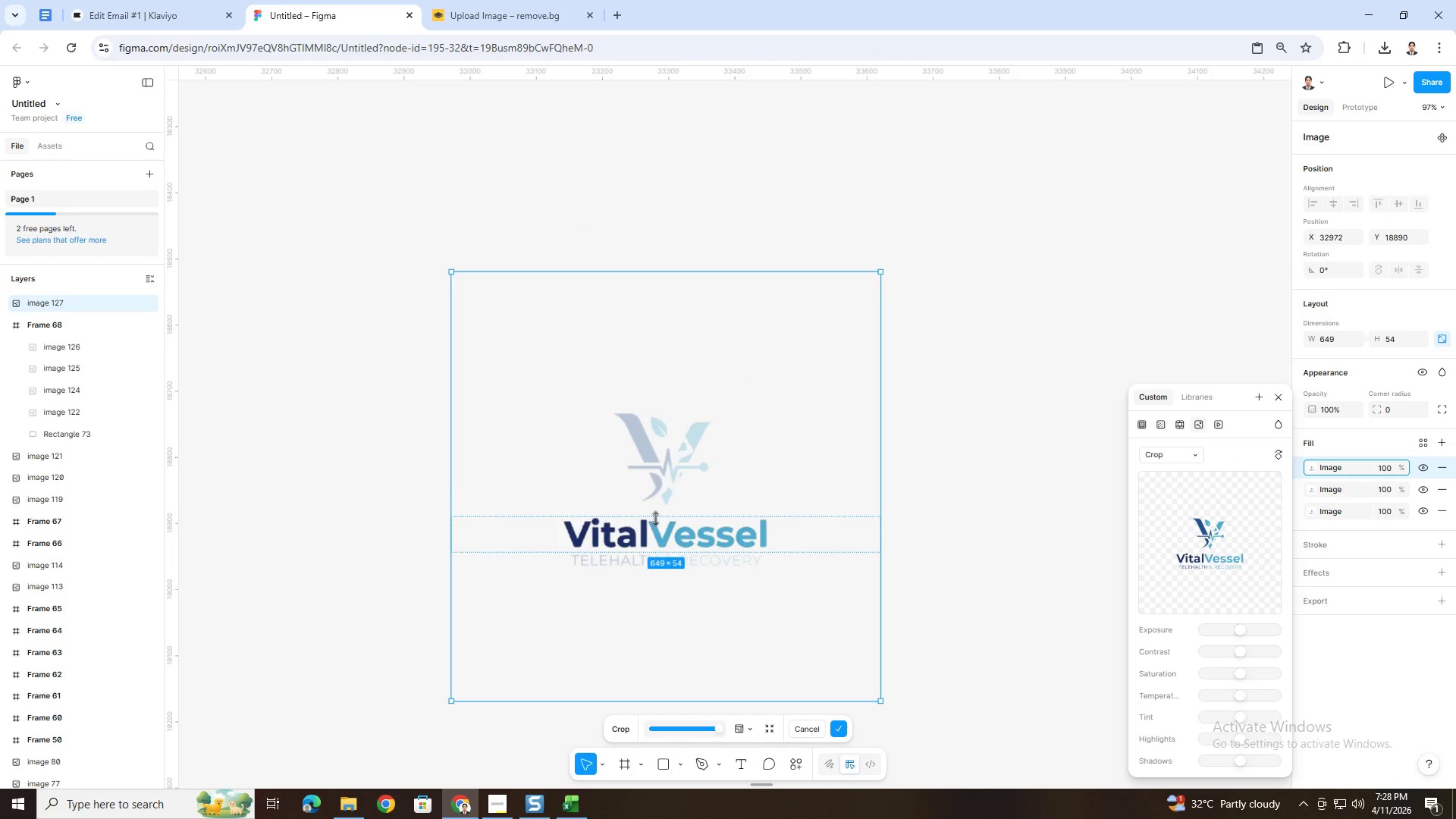 
left_click_drag(start_coordinate=[666, 518], to_coordinate=[672, 488])
 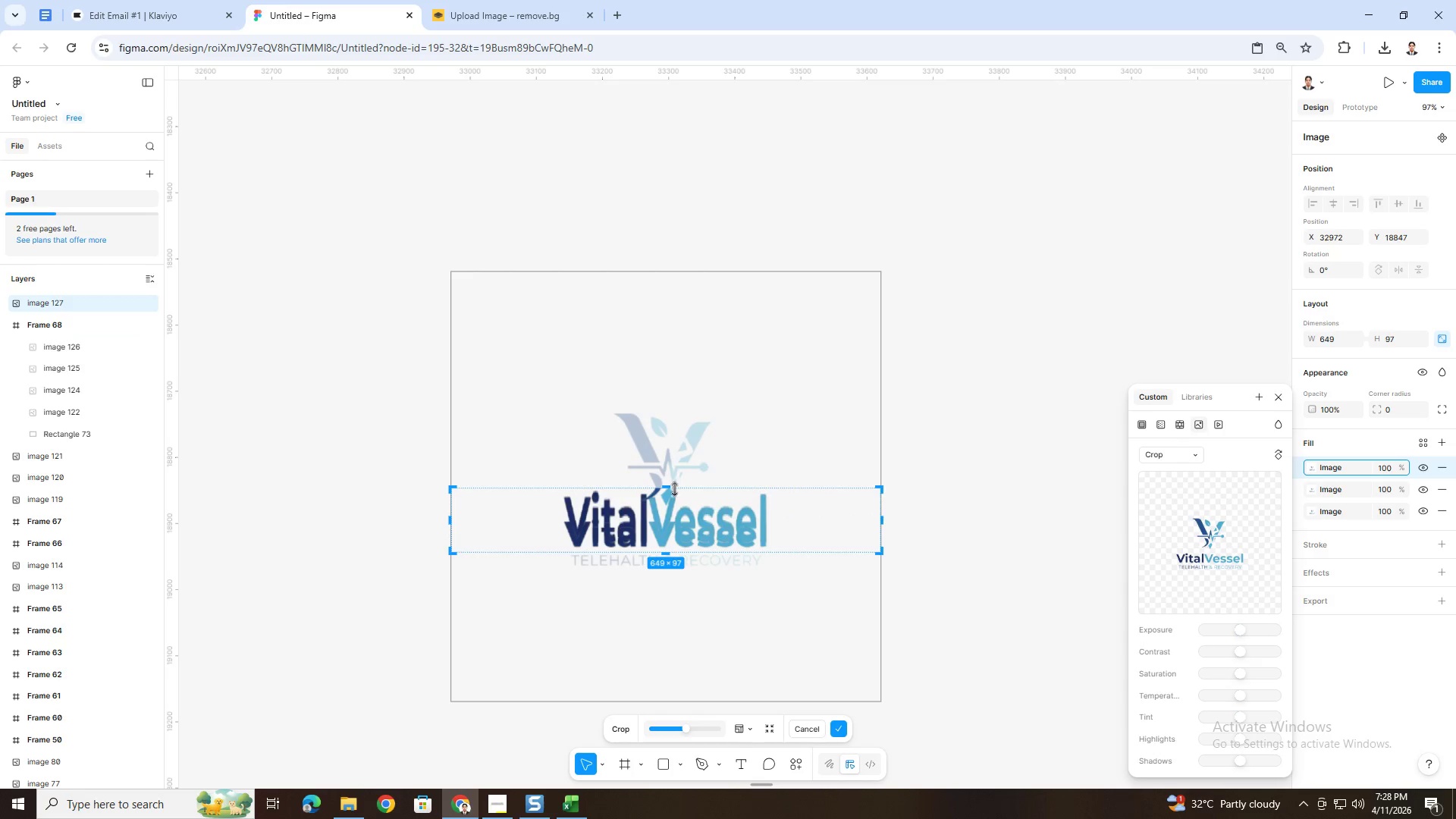 
key(Escape)
 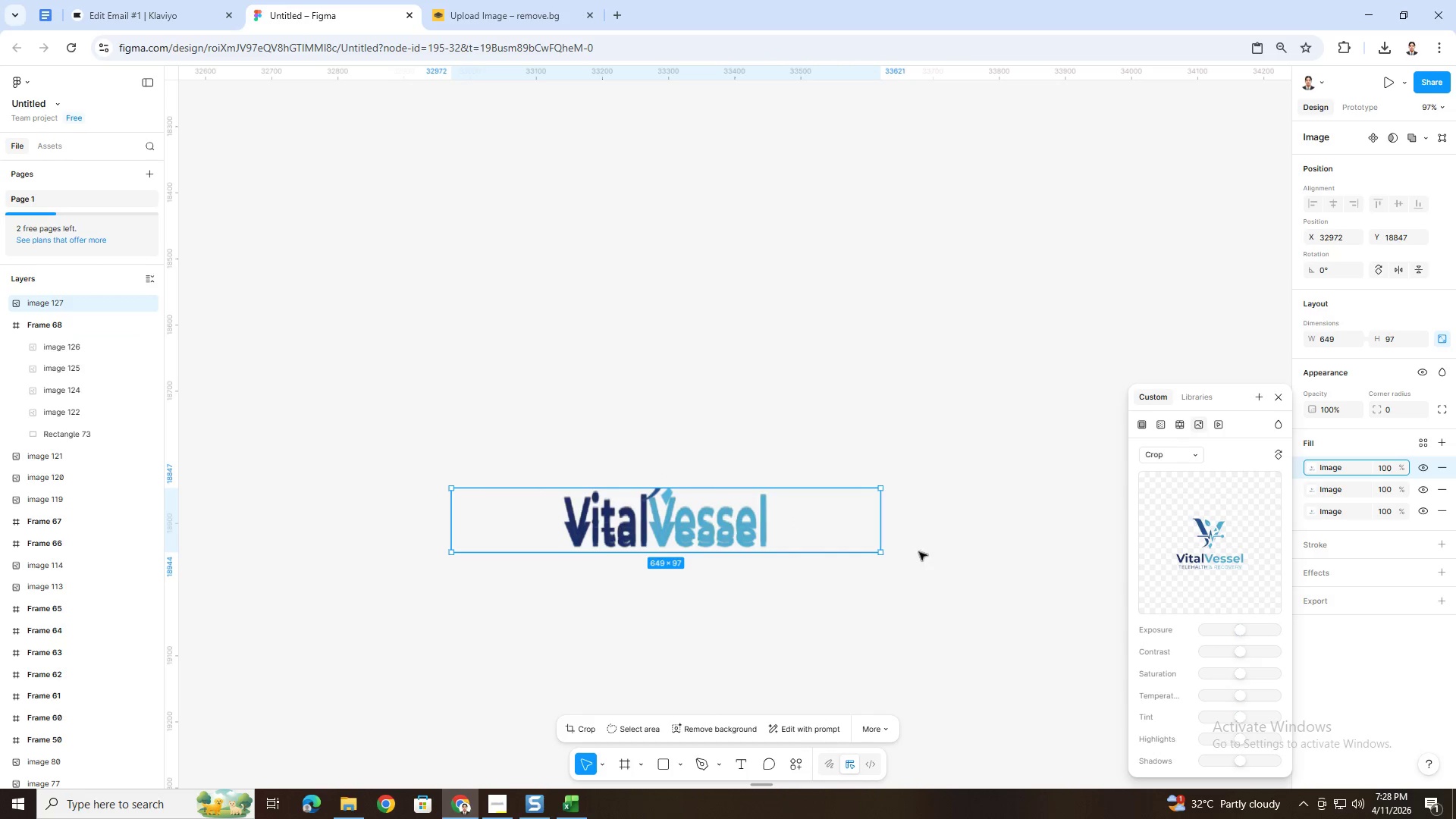 
left_click([923, 554])
 